 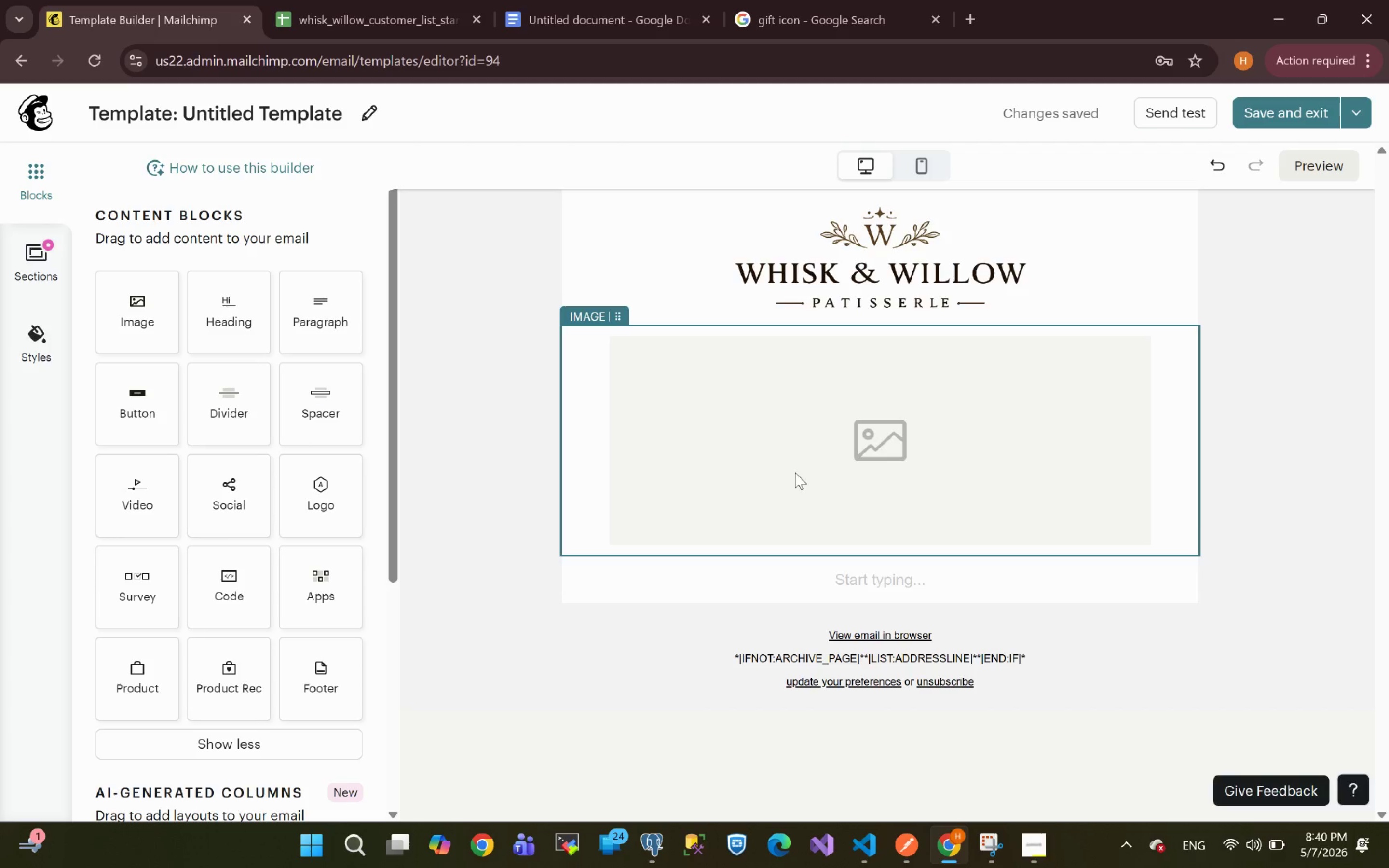 
left_click([353, 855])
 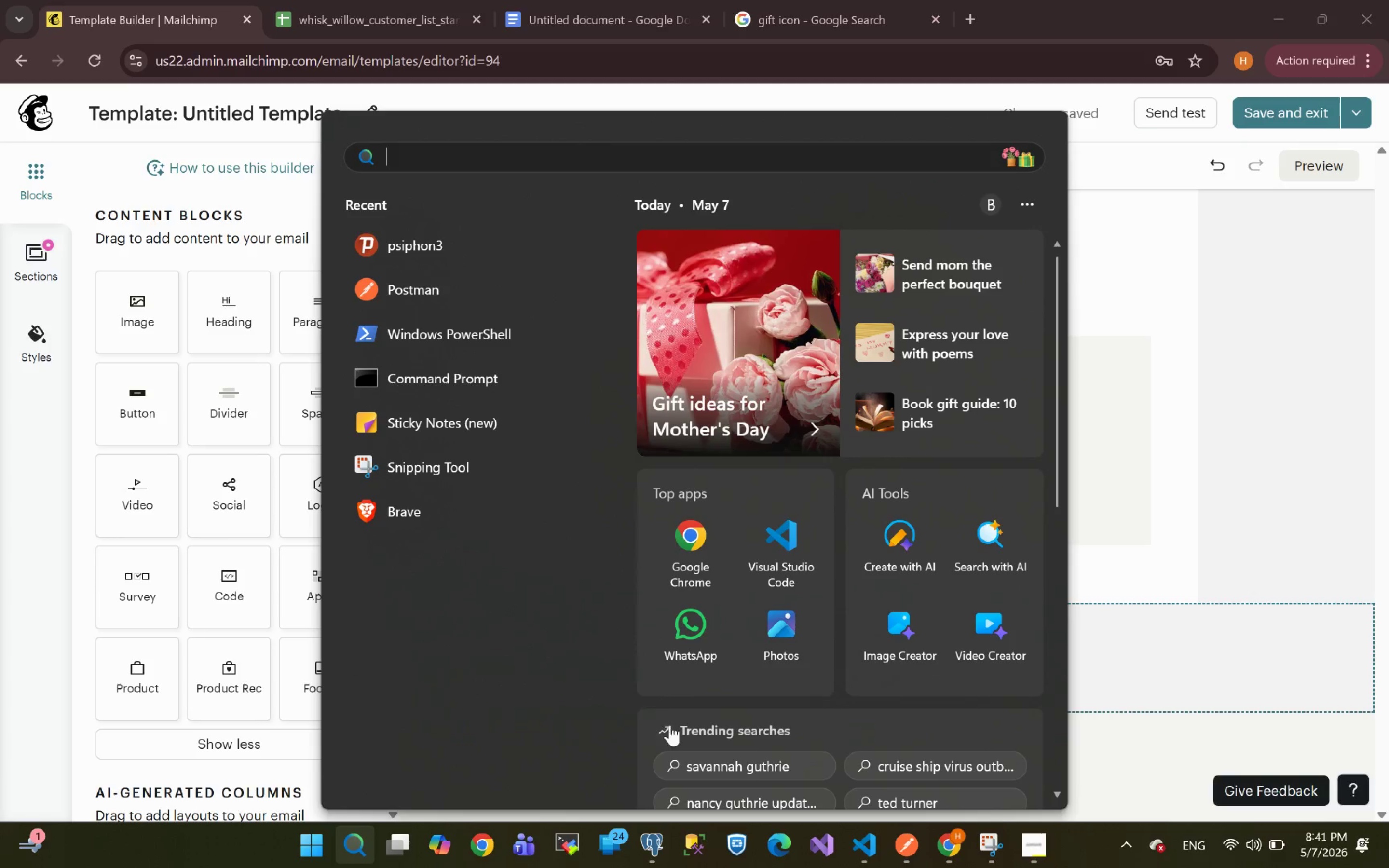 
left_click([694, 638])
 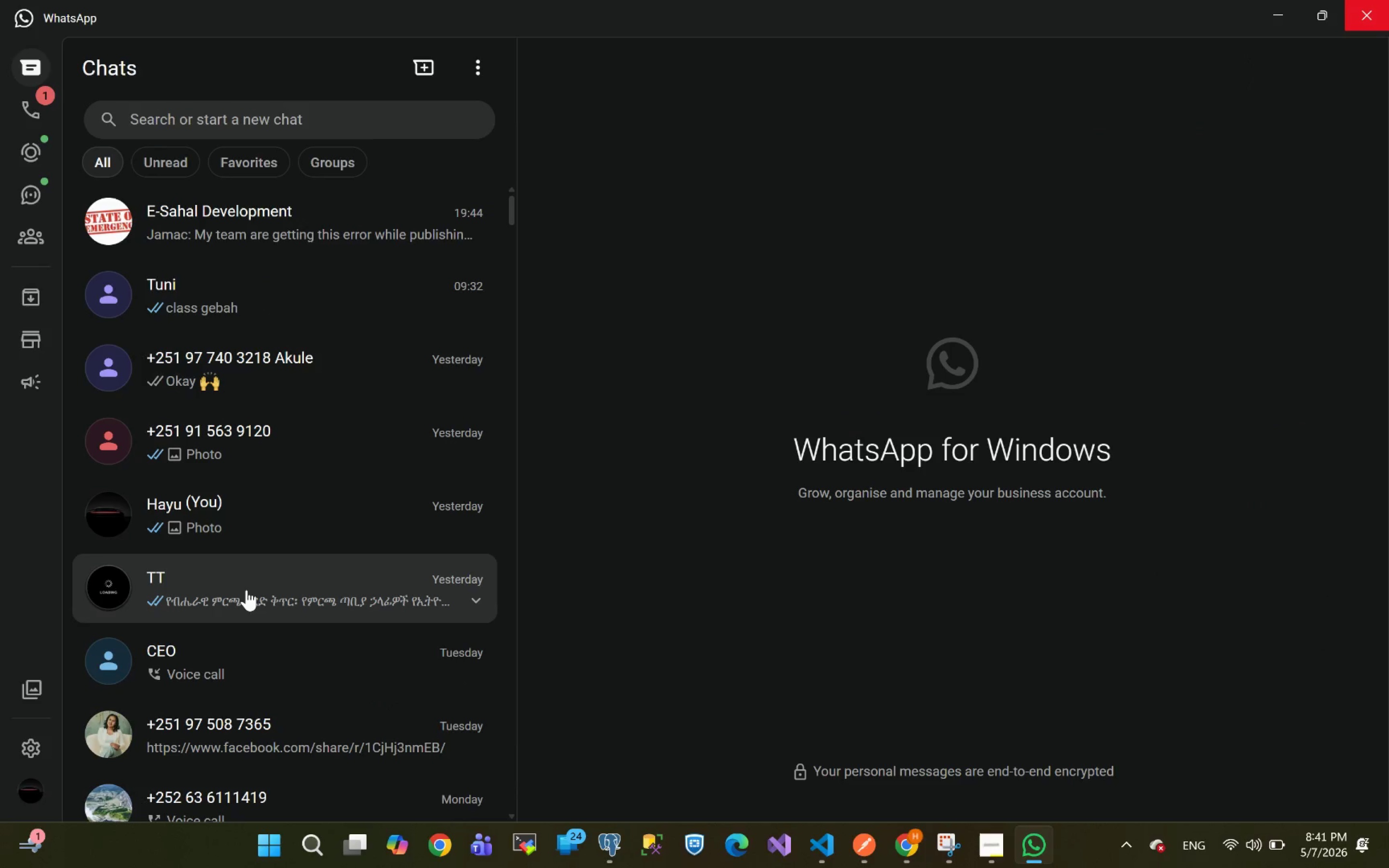 
left_click([232, 506])
 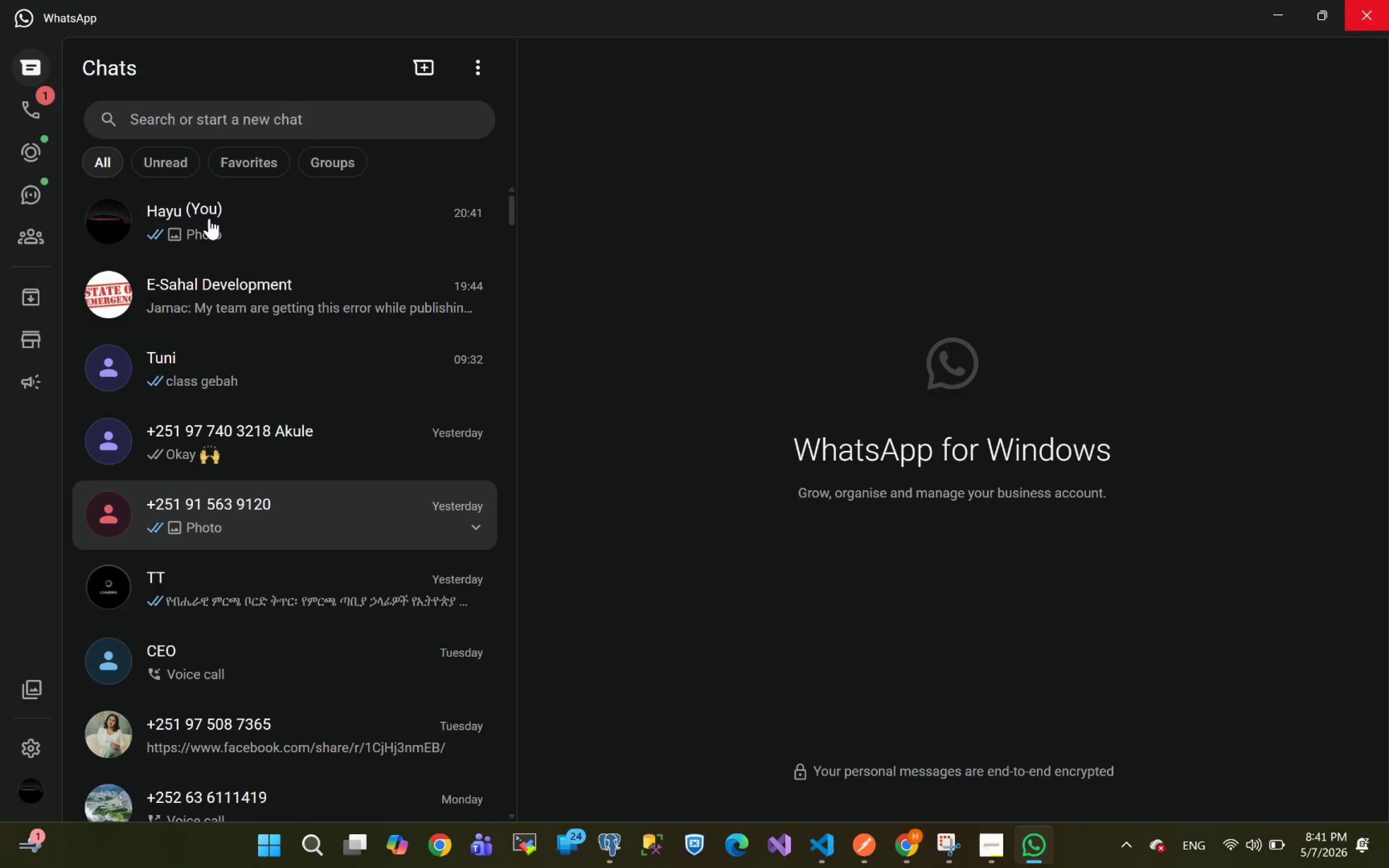 
left_click([209, 217])
 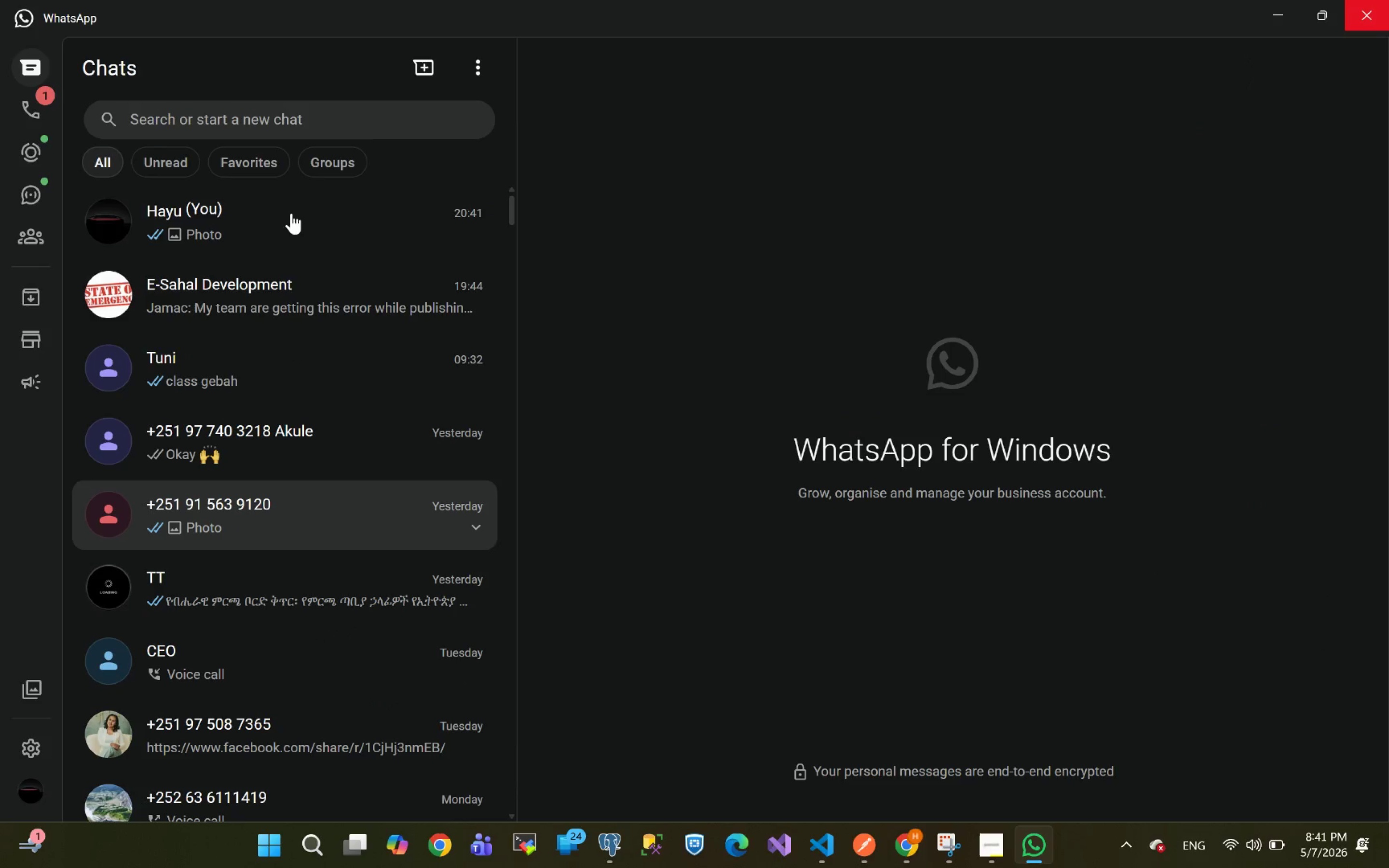 
left_click([280, 220])
 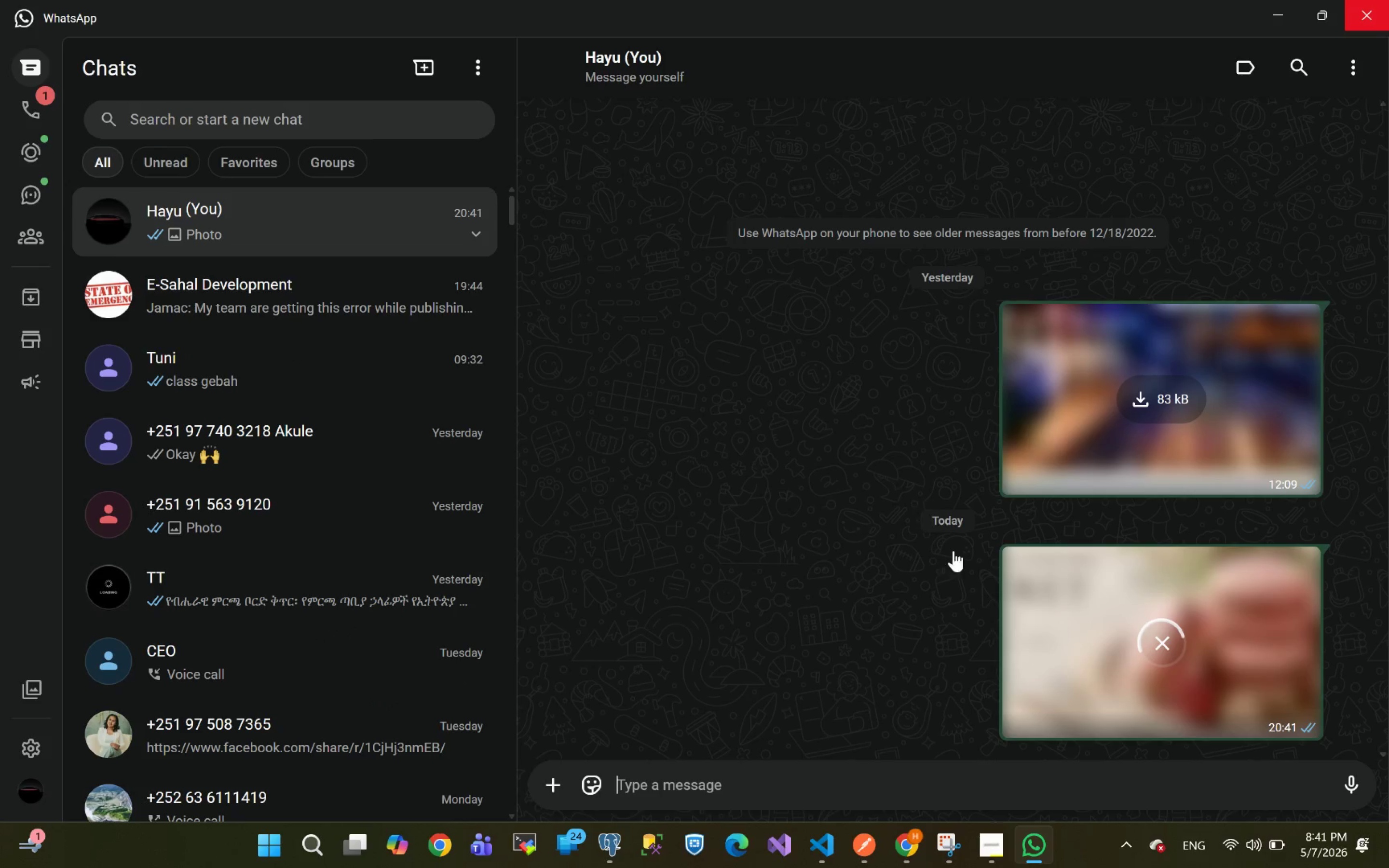 
scroll: coordinate [1001, 565], scroll_direction: down, amount: 6.0
 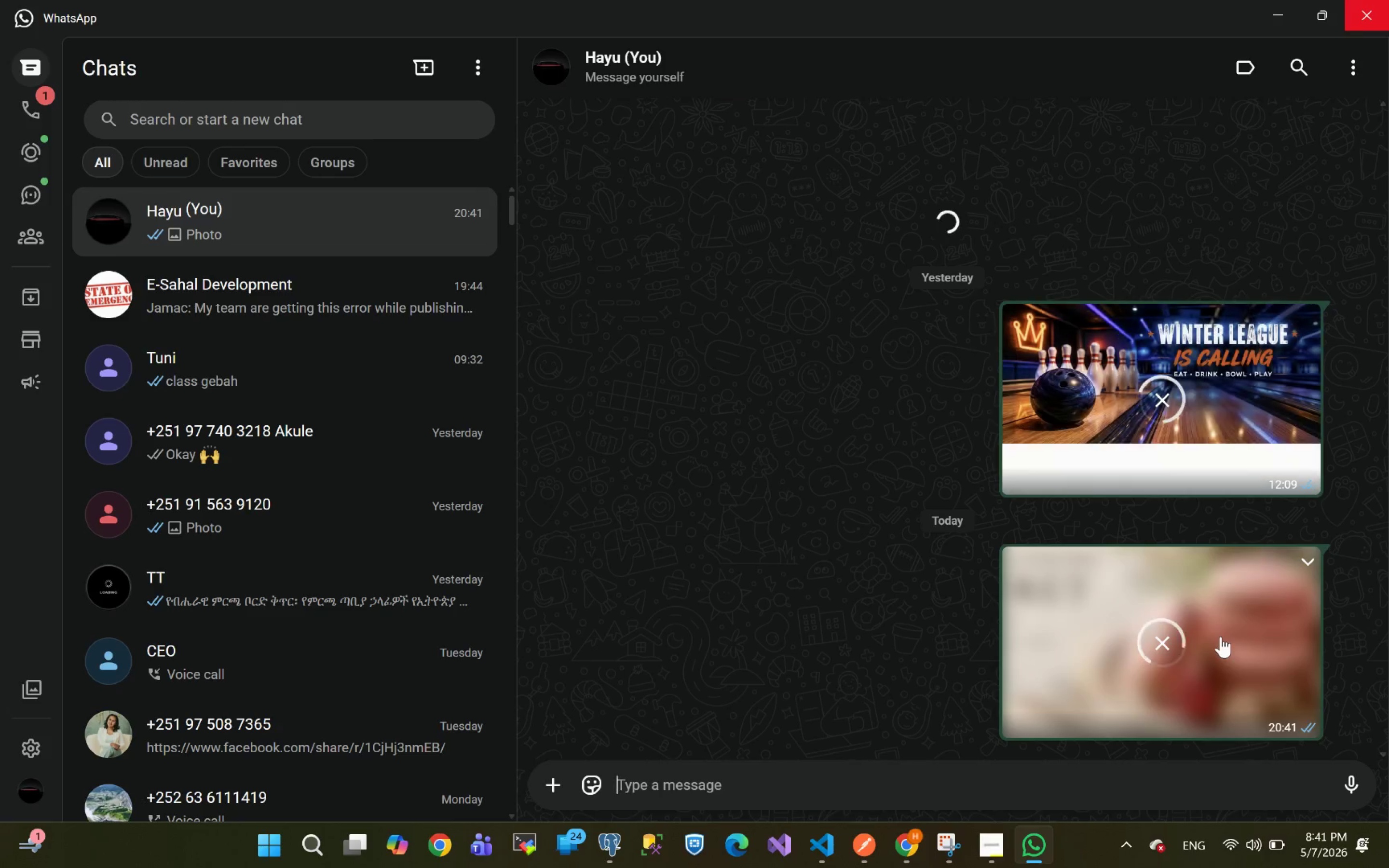 
left_click([1249, 615])
 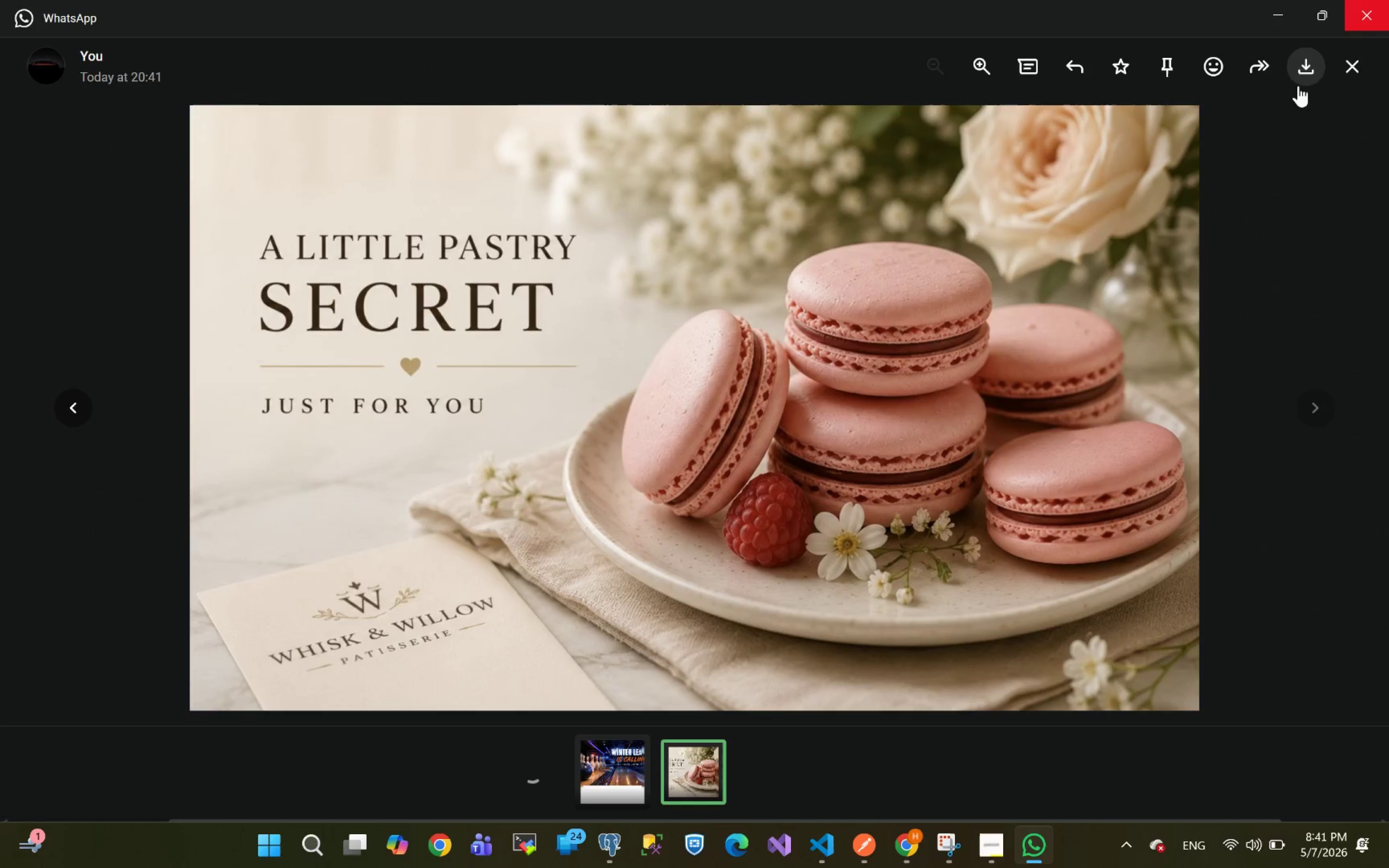 
left_click([1299, 60])
 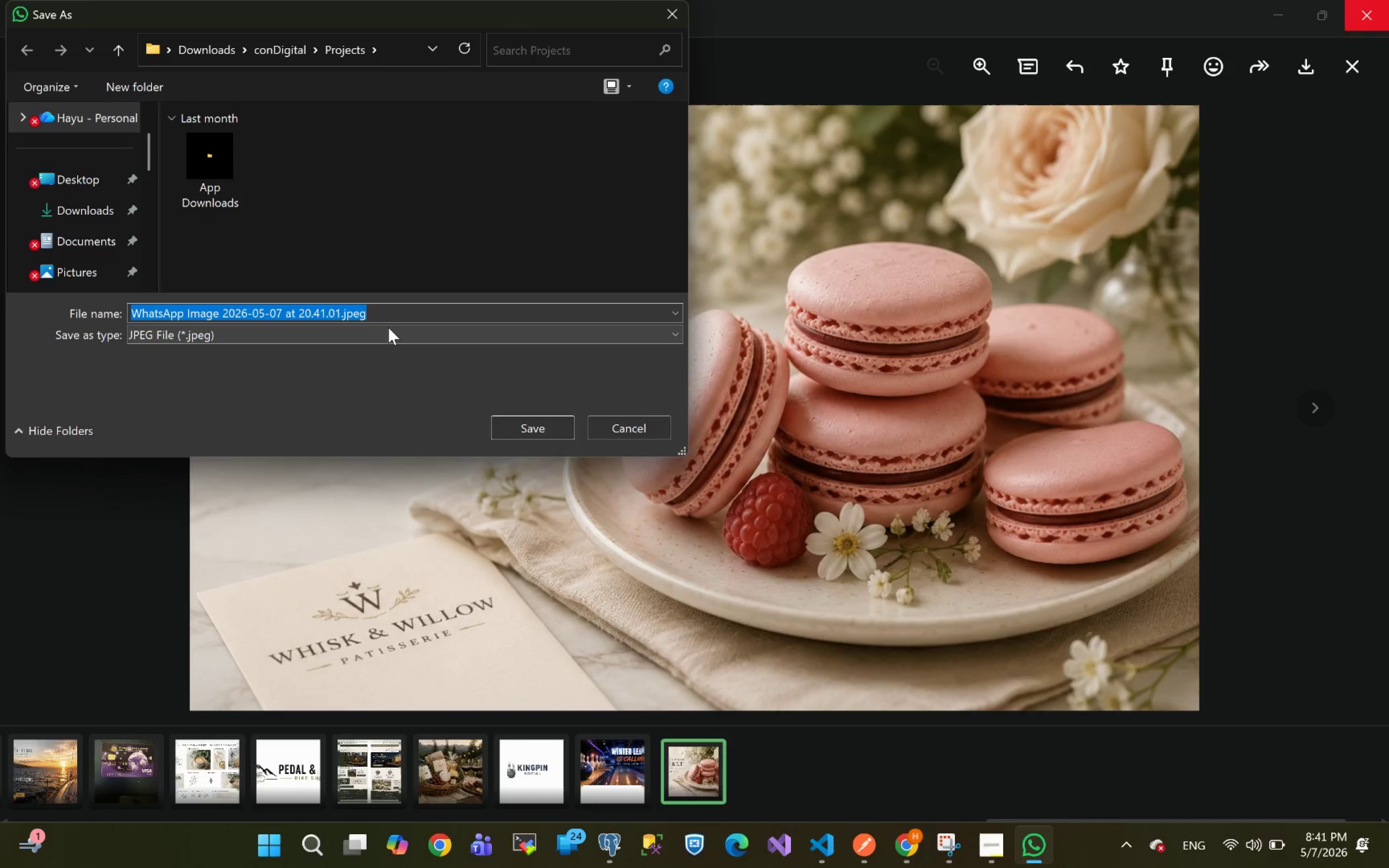 
wait(6.71)
 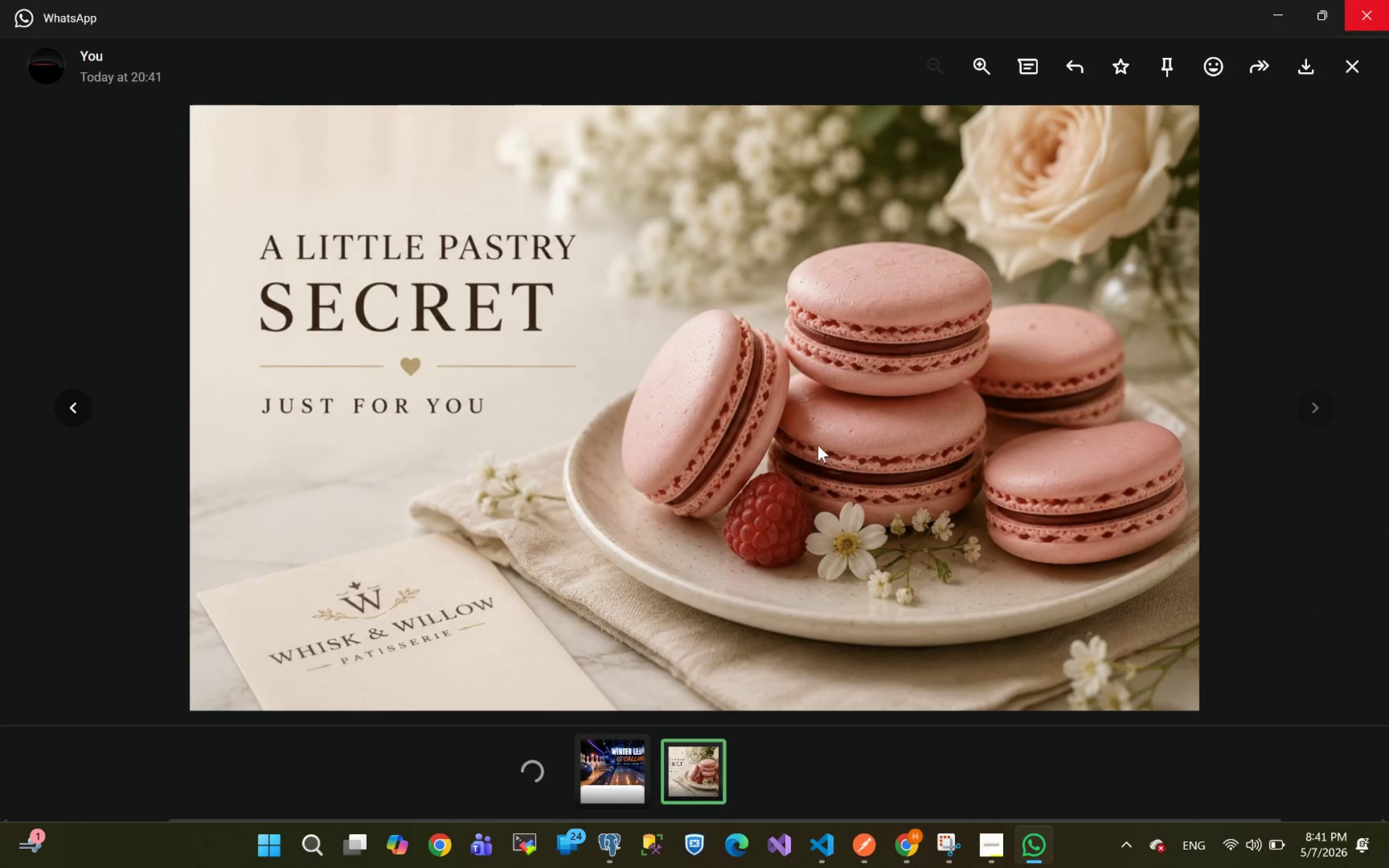 
type(h2)
key(Backspace)
 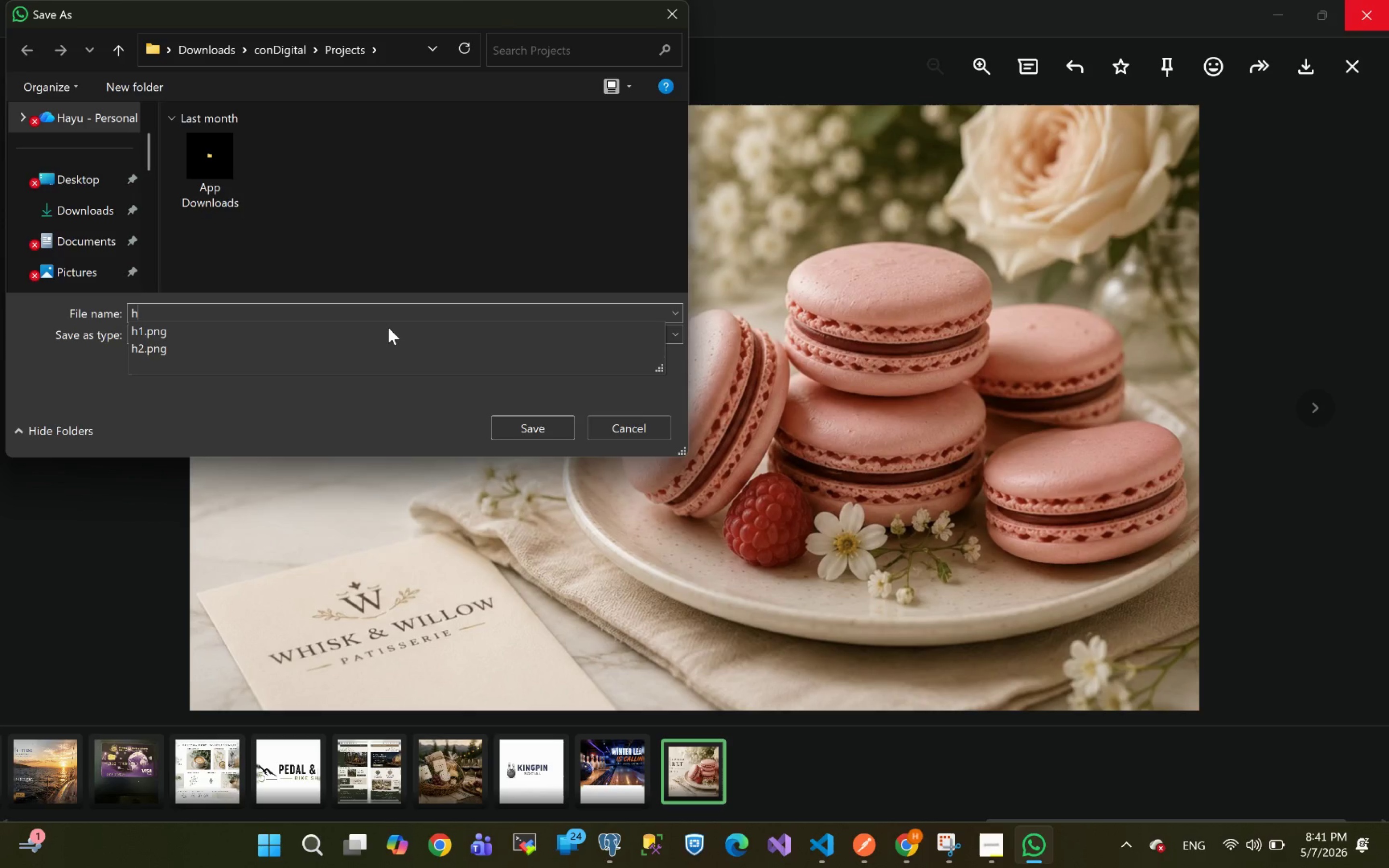 
type(ere2)
key(Backspace)
key(Backspace)
key(Backspace)
type(ro2)
 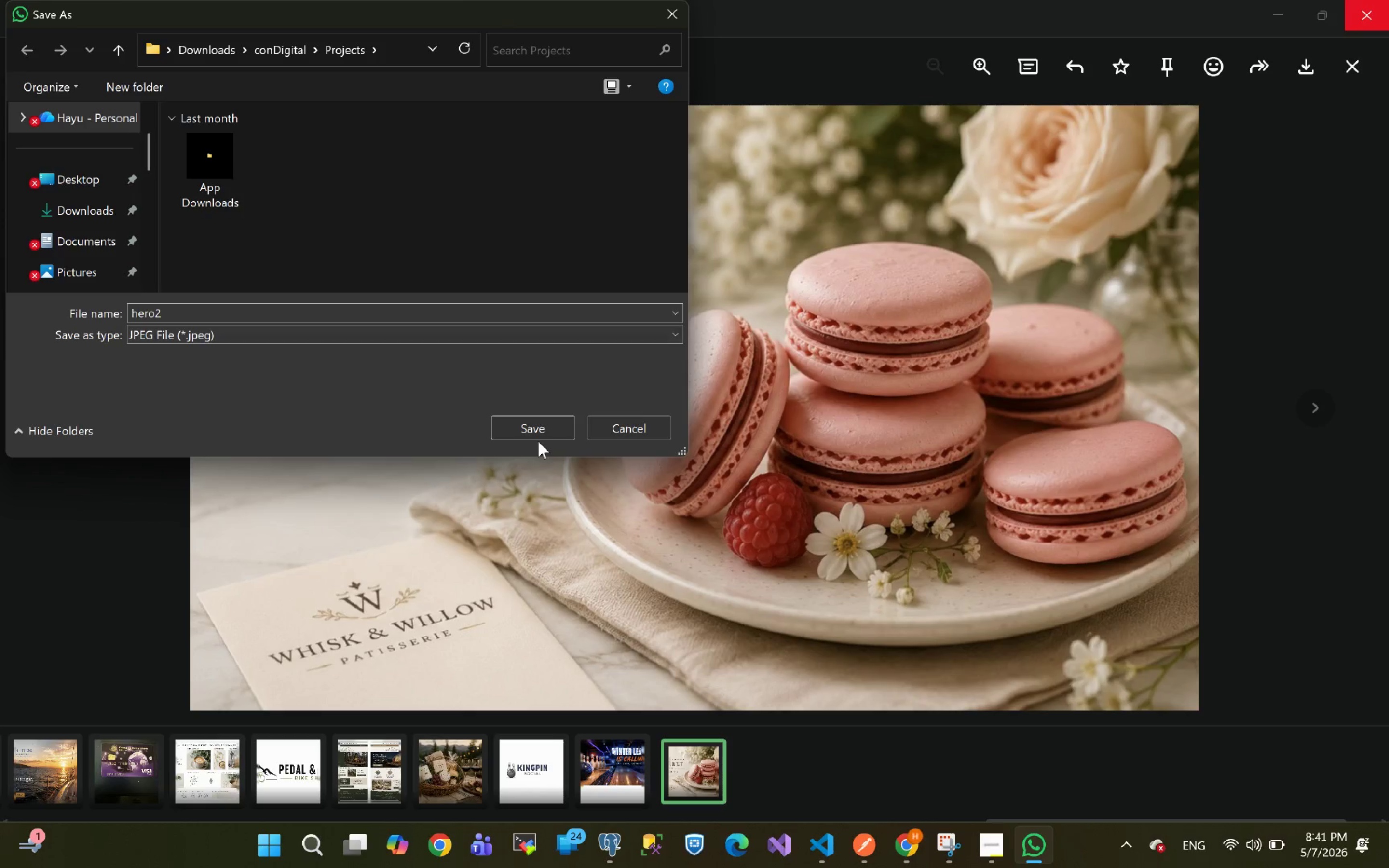 
left_click([539, 429])
 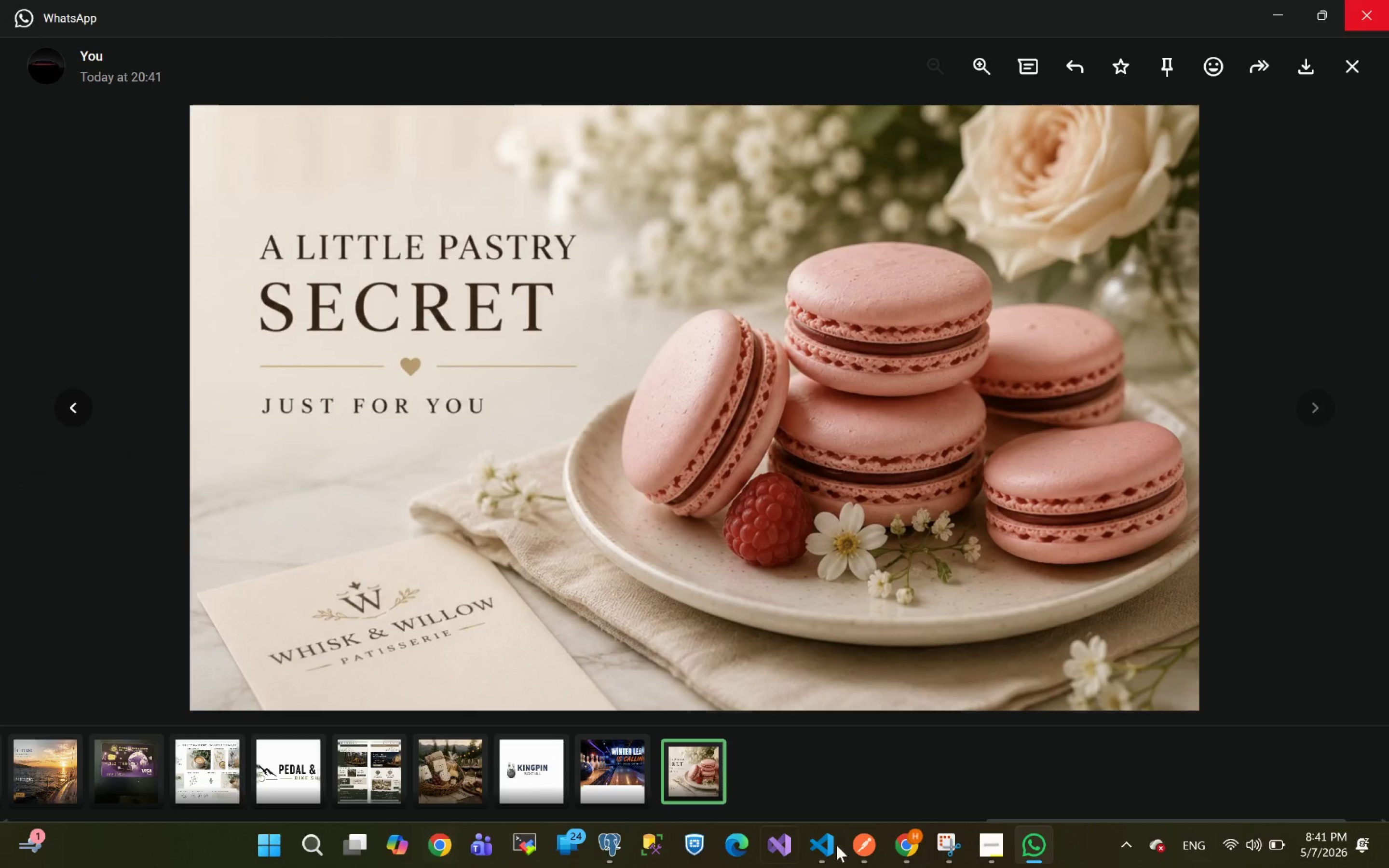 
left_click([911, 849])
 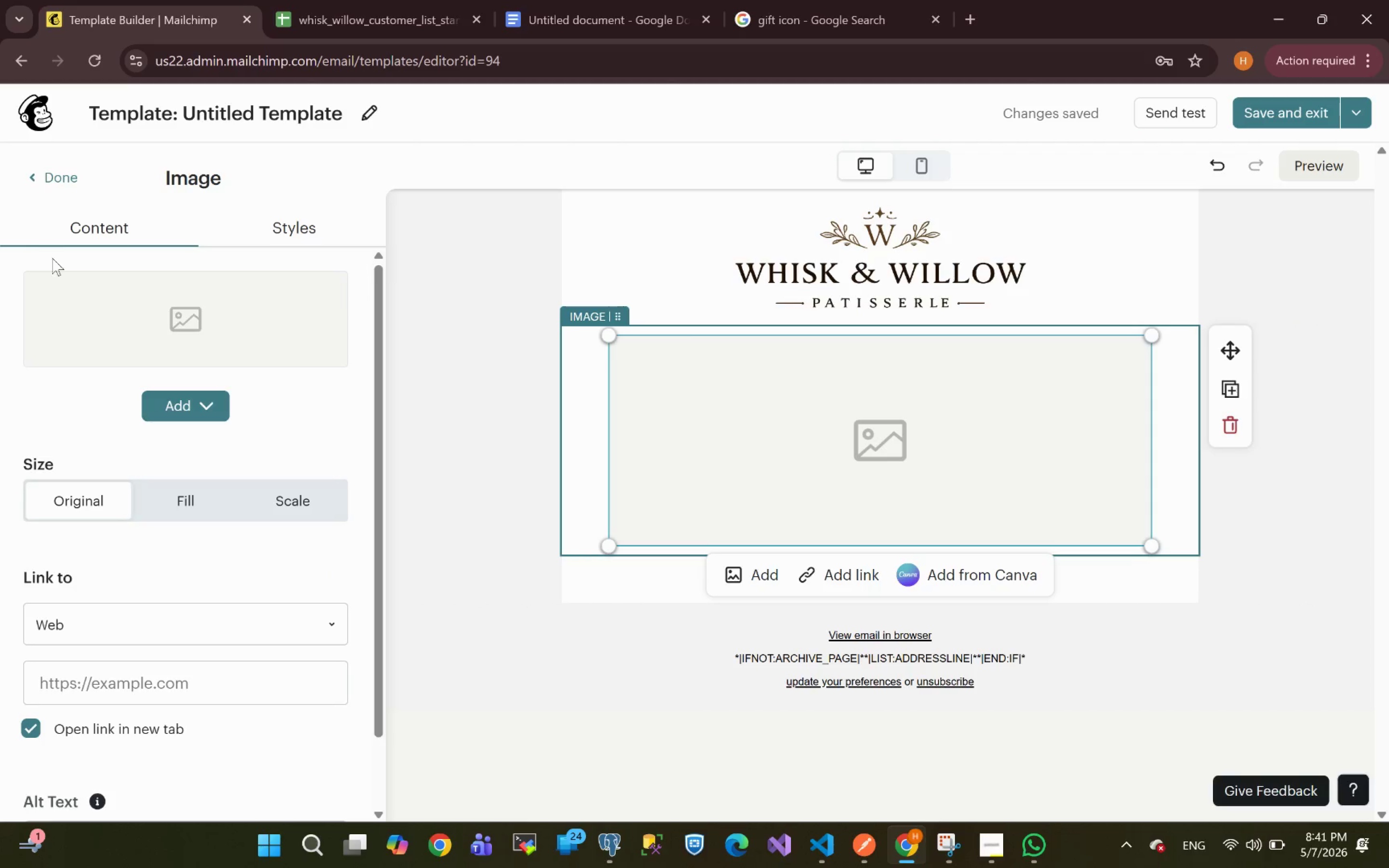 
left_click([170, 408])
 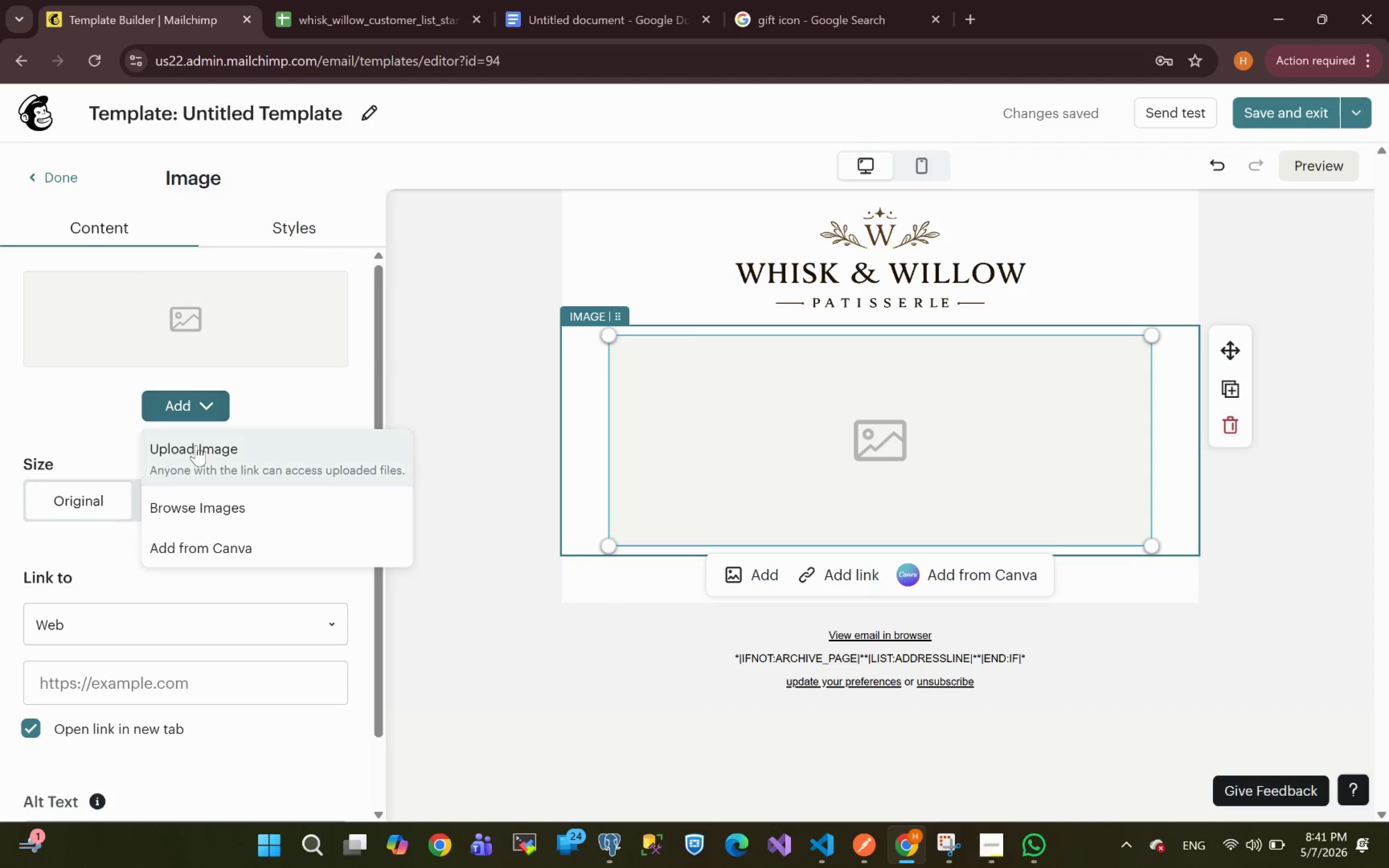 
left_click([196, 445])
 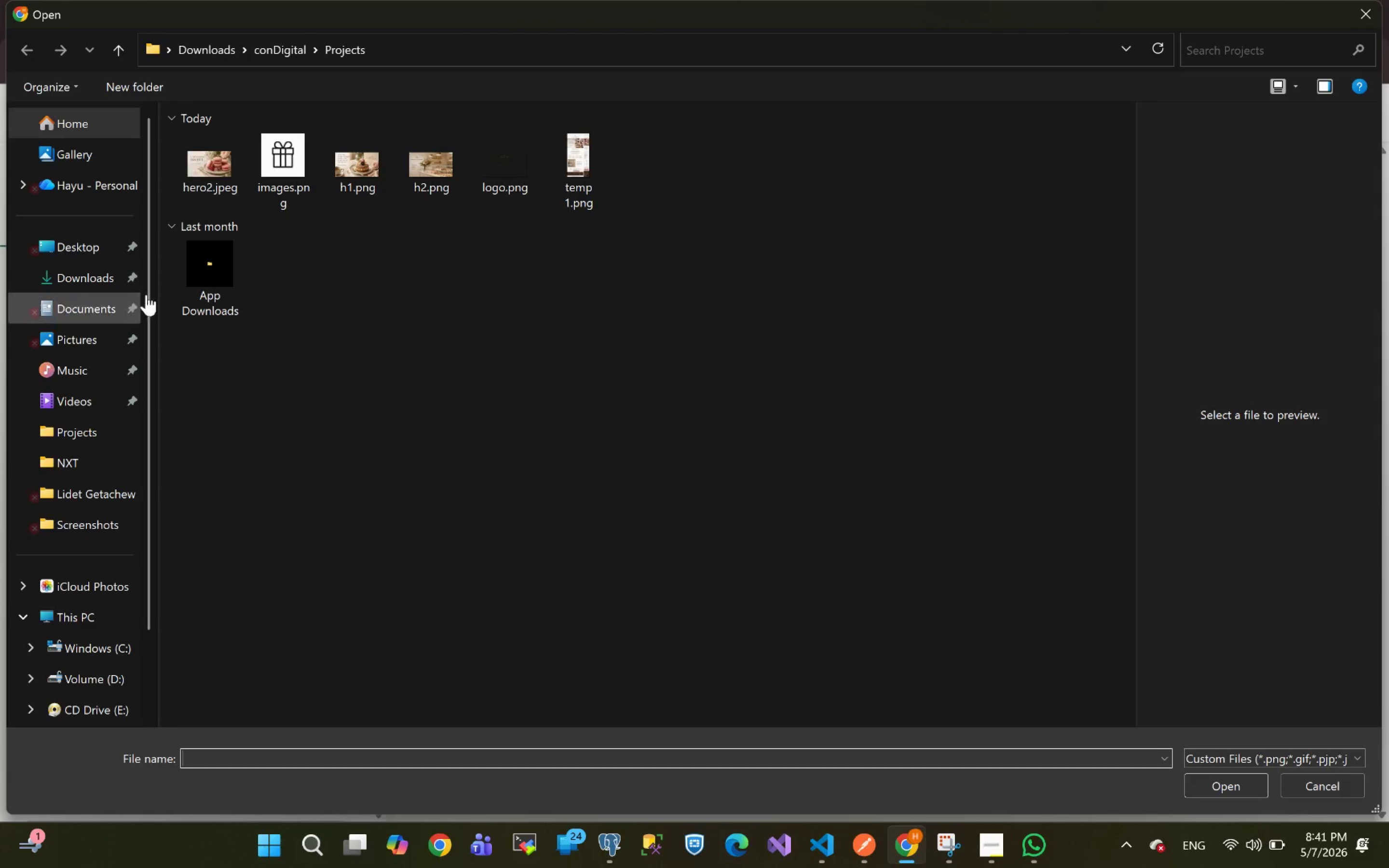 
left_click([215, 168])
 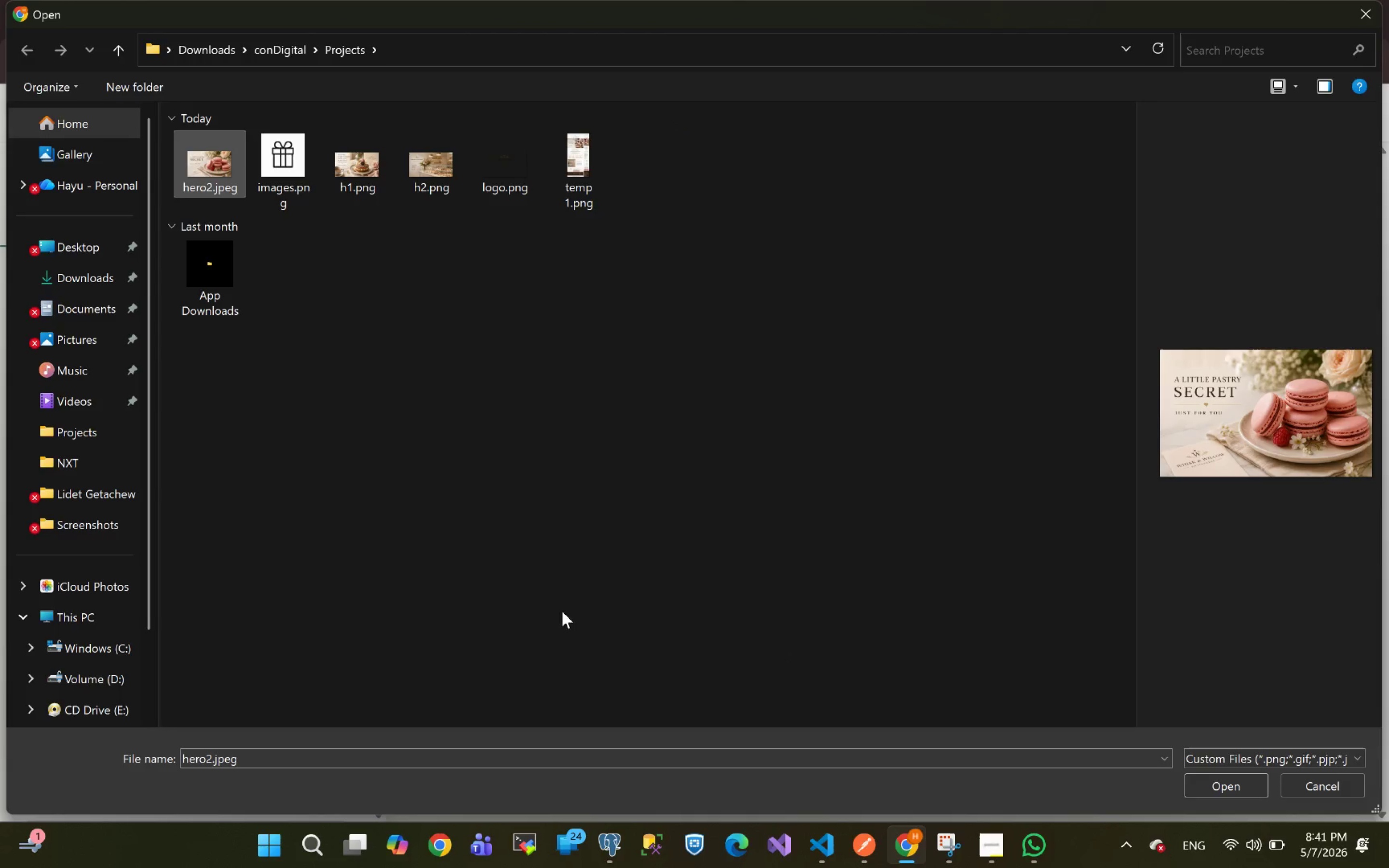 
wait(5.16)
 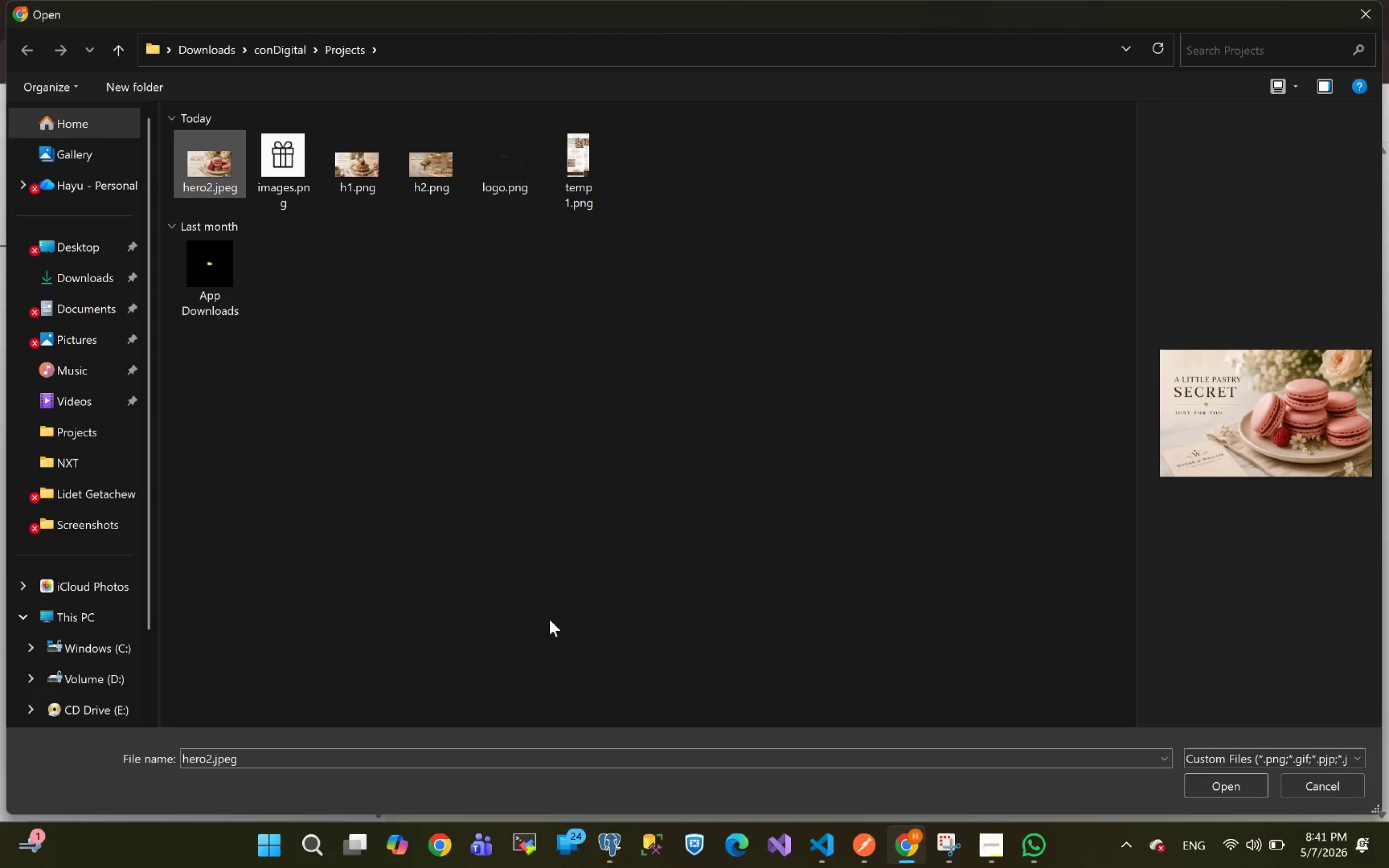 
left_click([423, 174])
 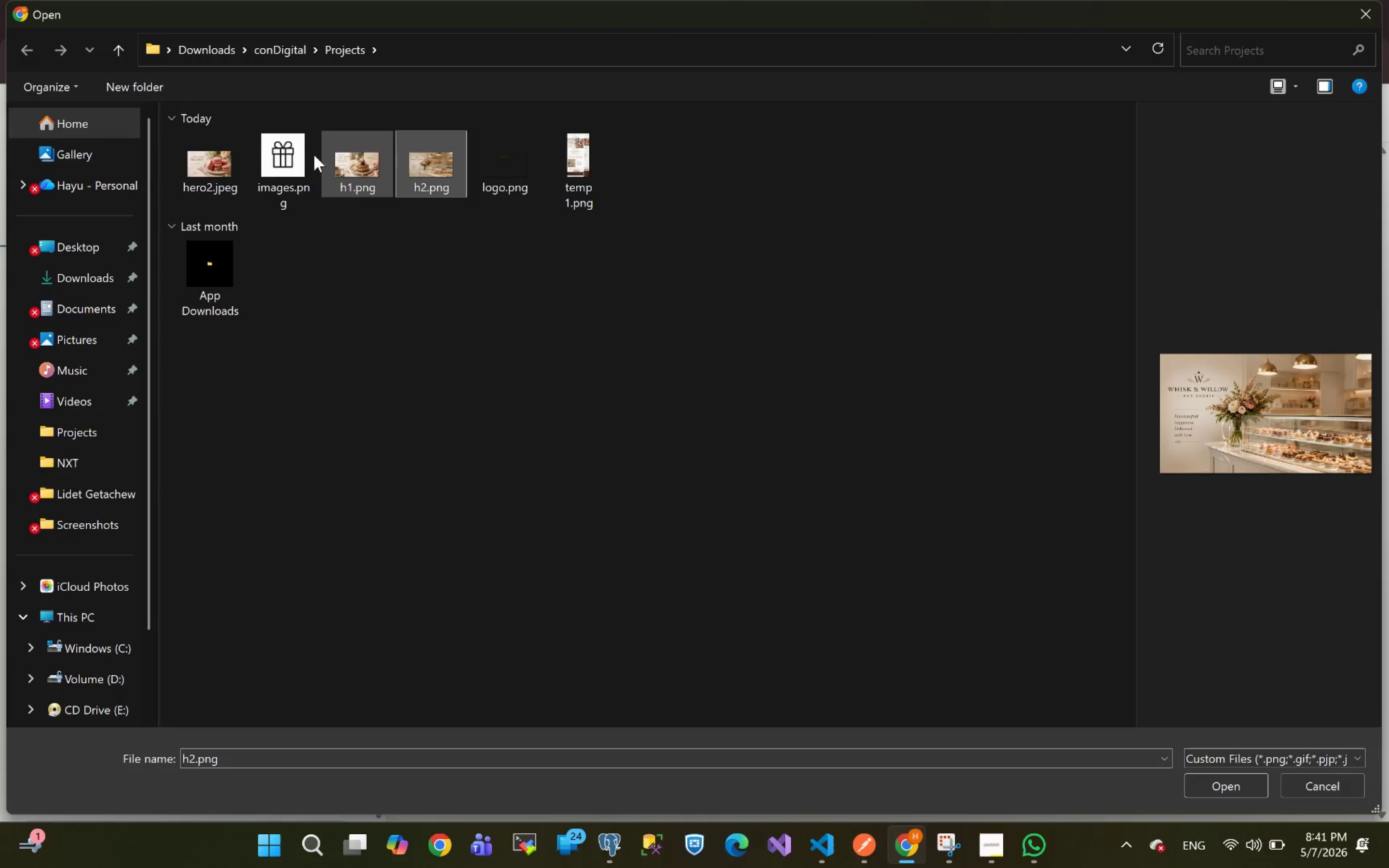 
left_click([213, 165])
 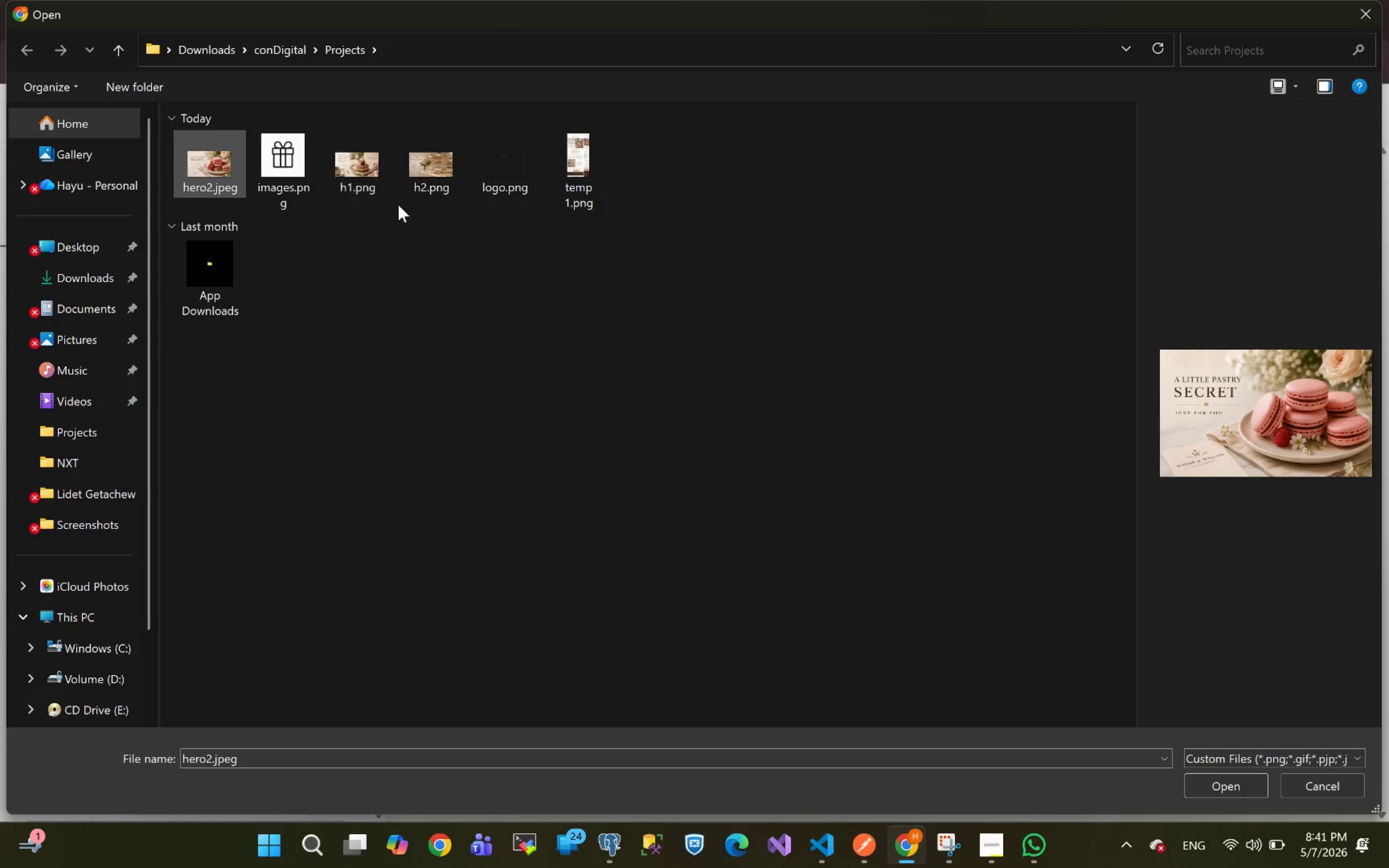 
left_click([432, 175])
 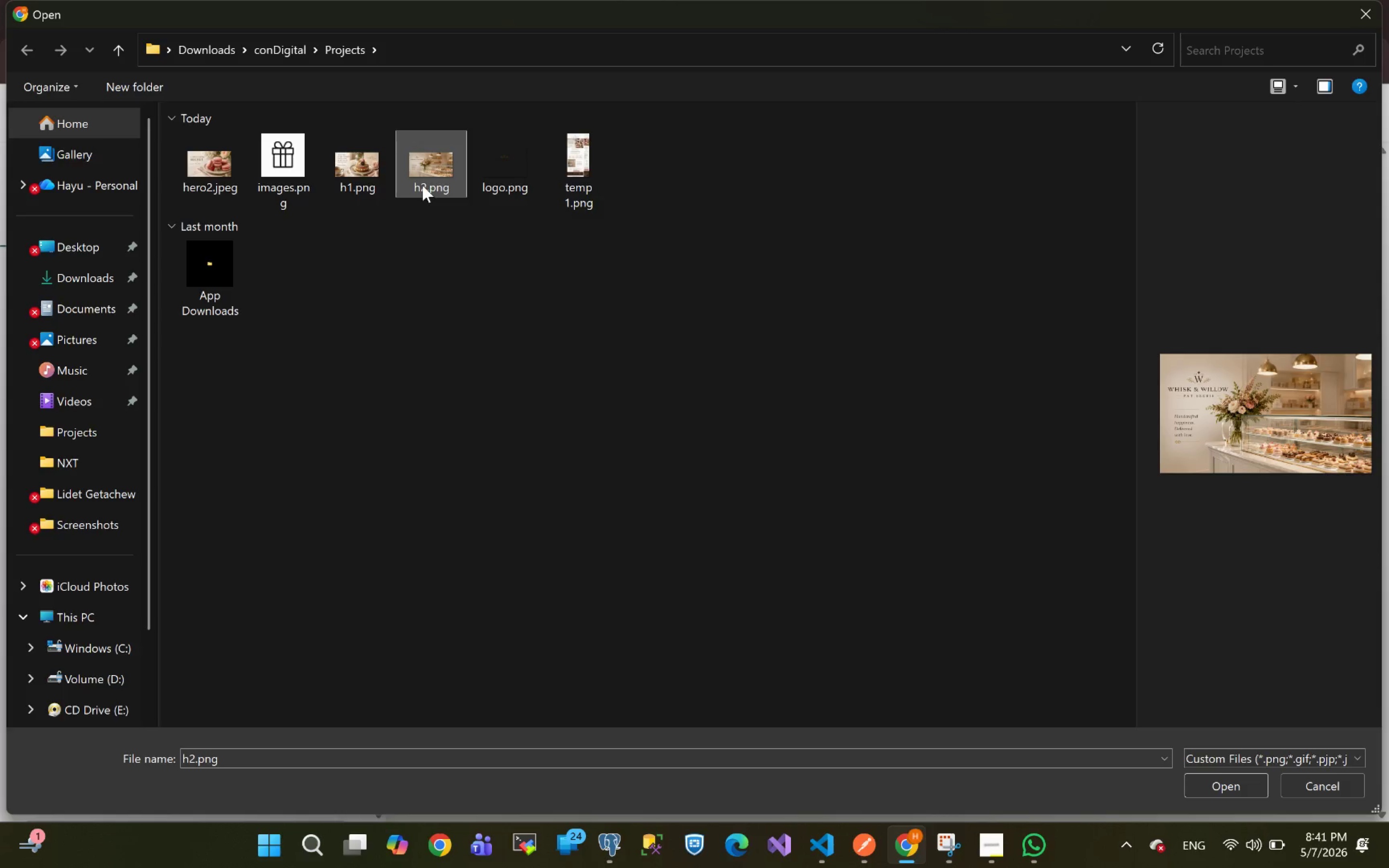 
left_click([428, 167])
 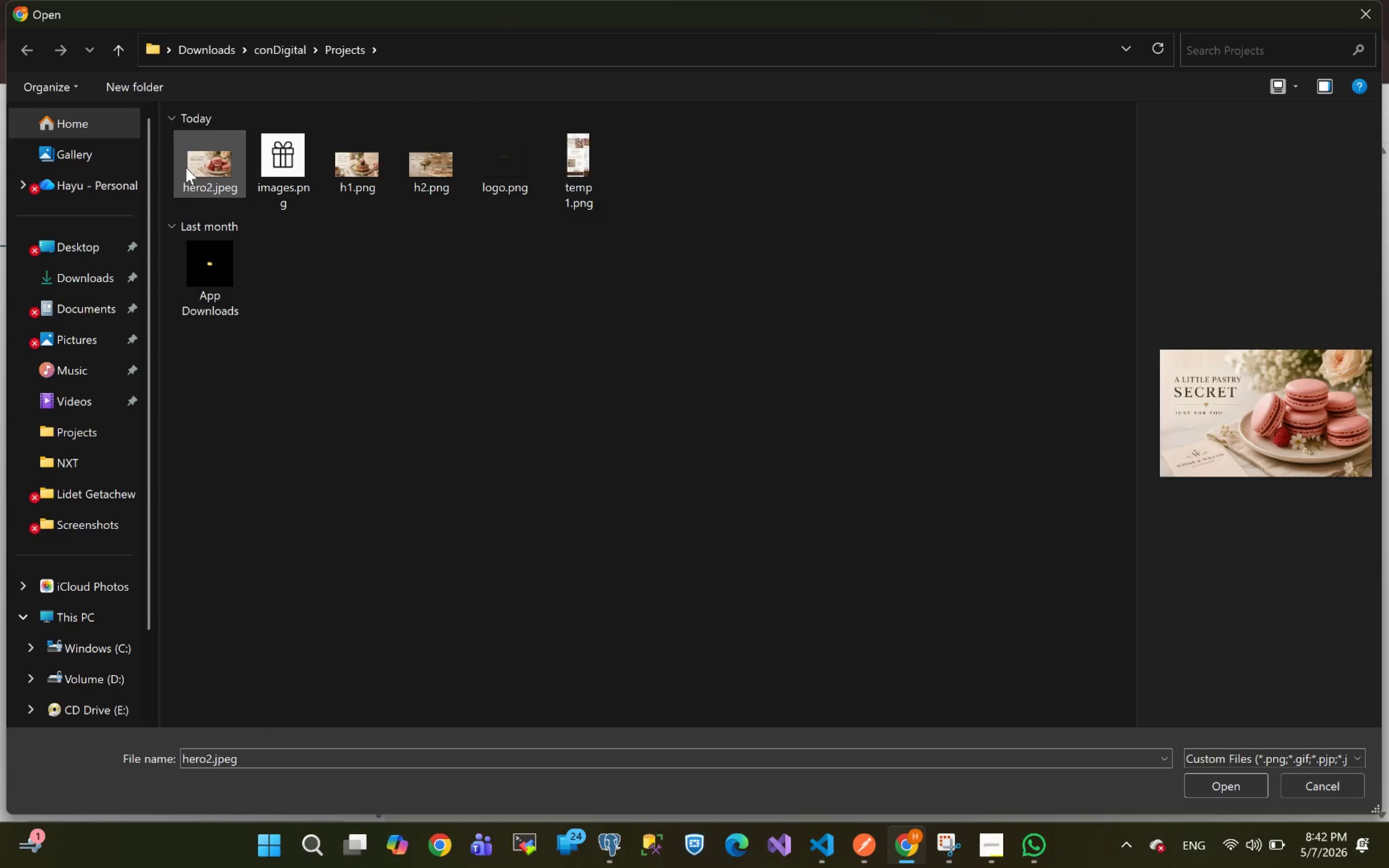 
wait(5.88)
 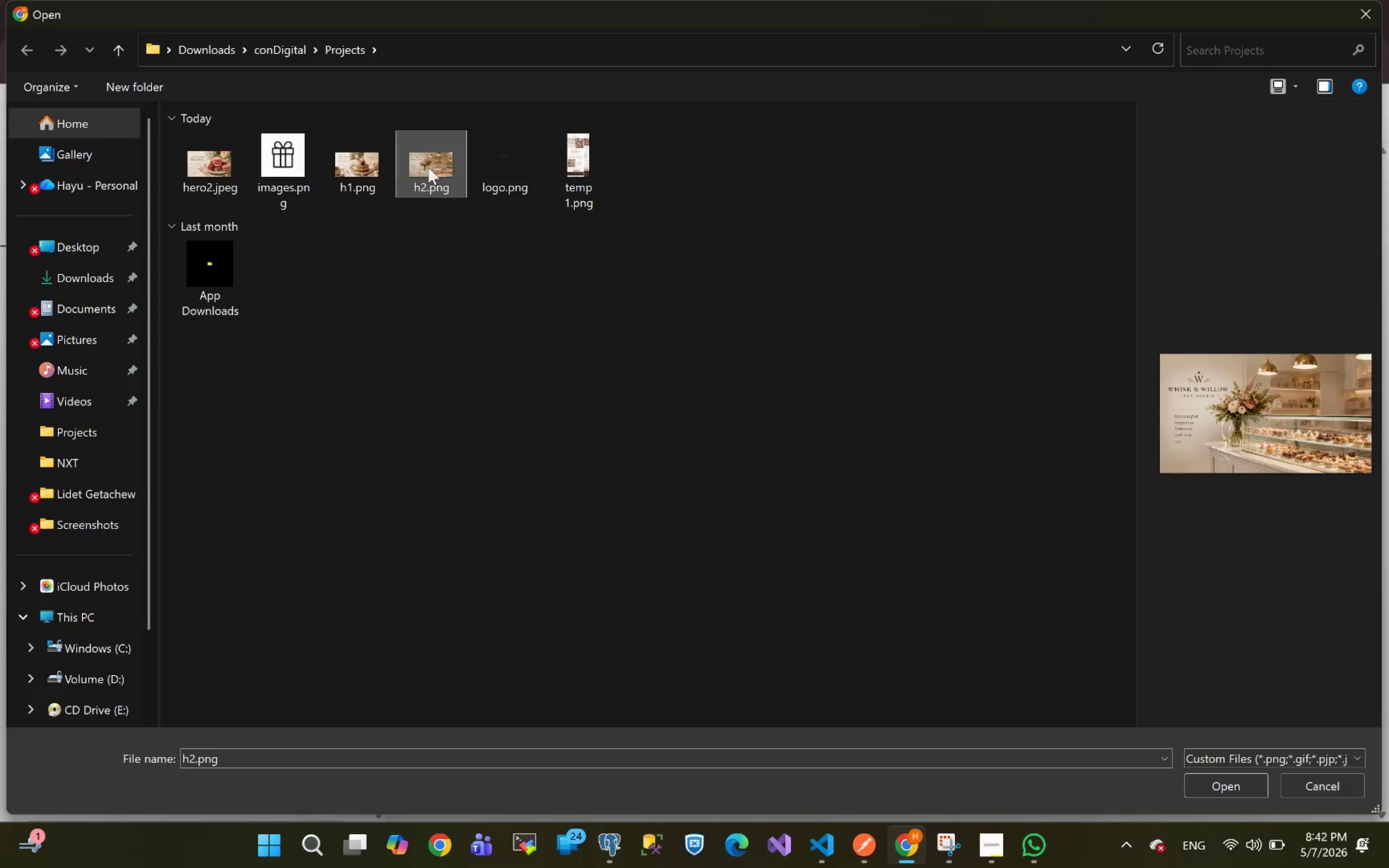 
left_click([1208, 786])
 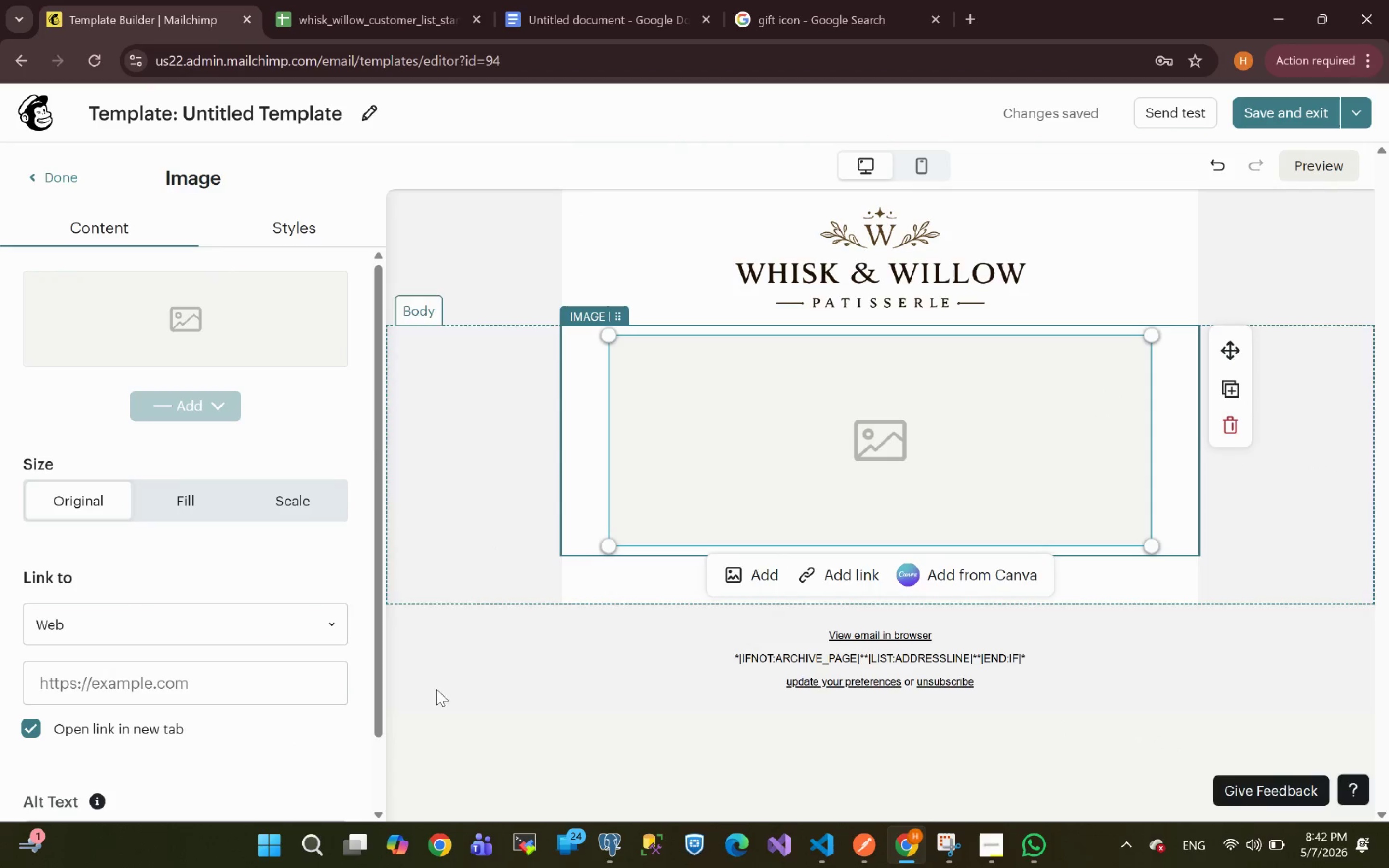 
mouse_move([464, 646])
 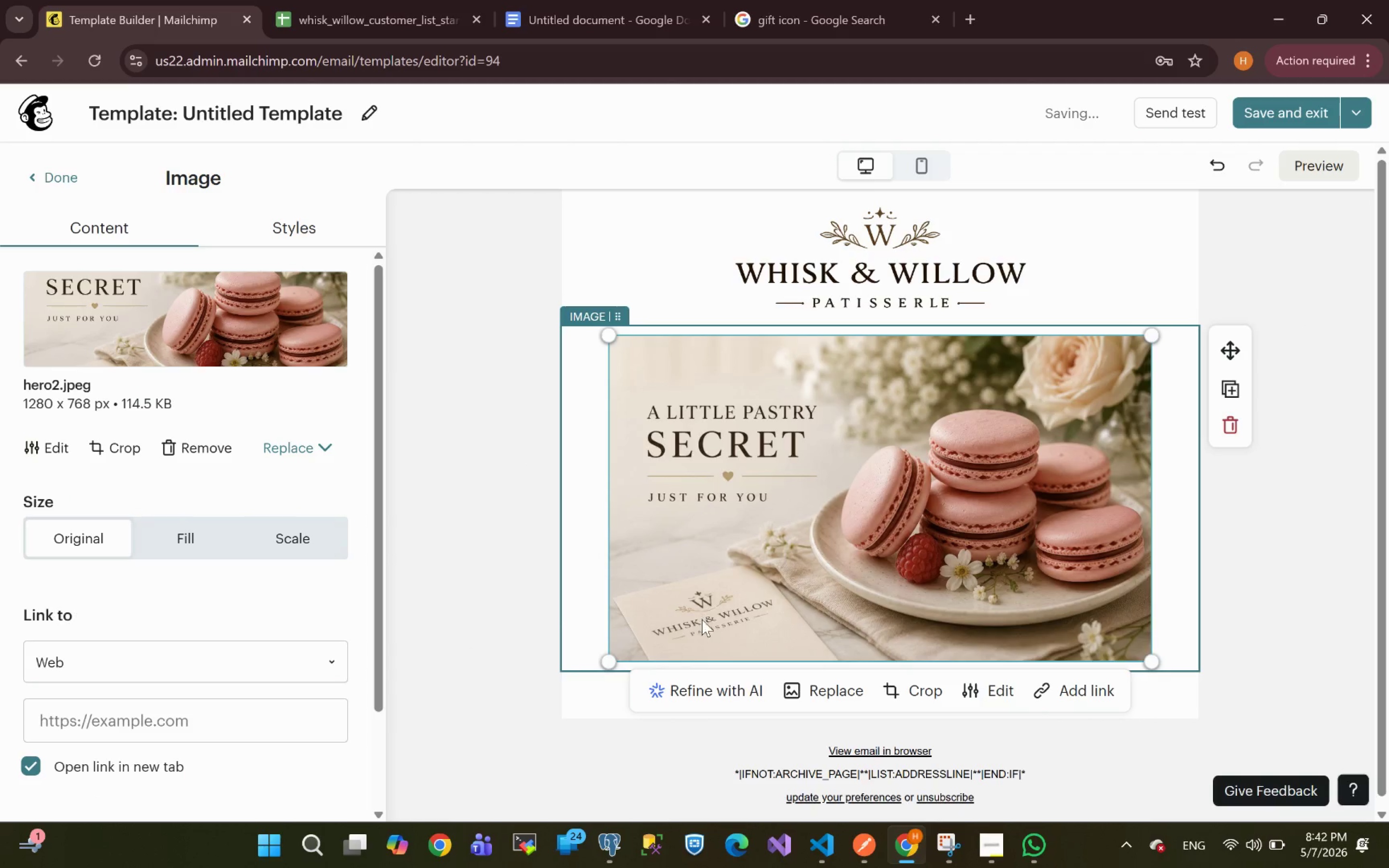 
wait(8.05)
 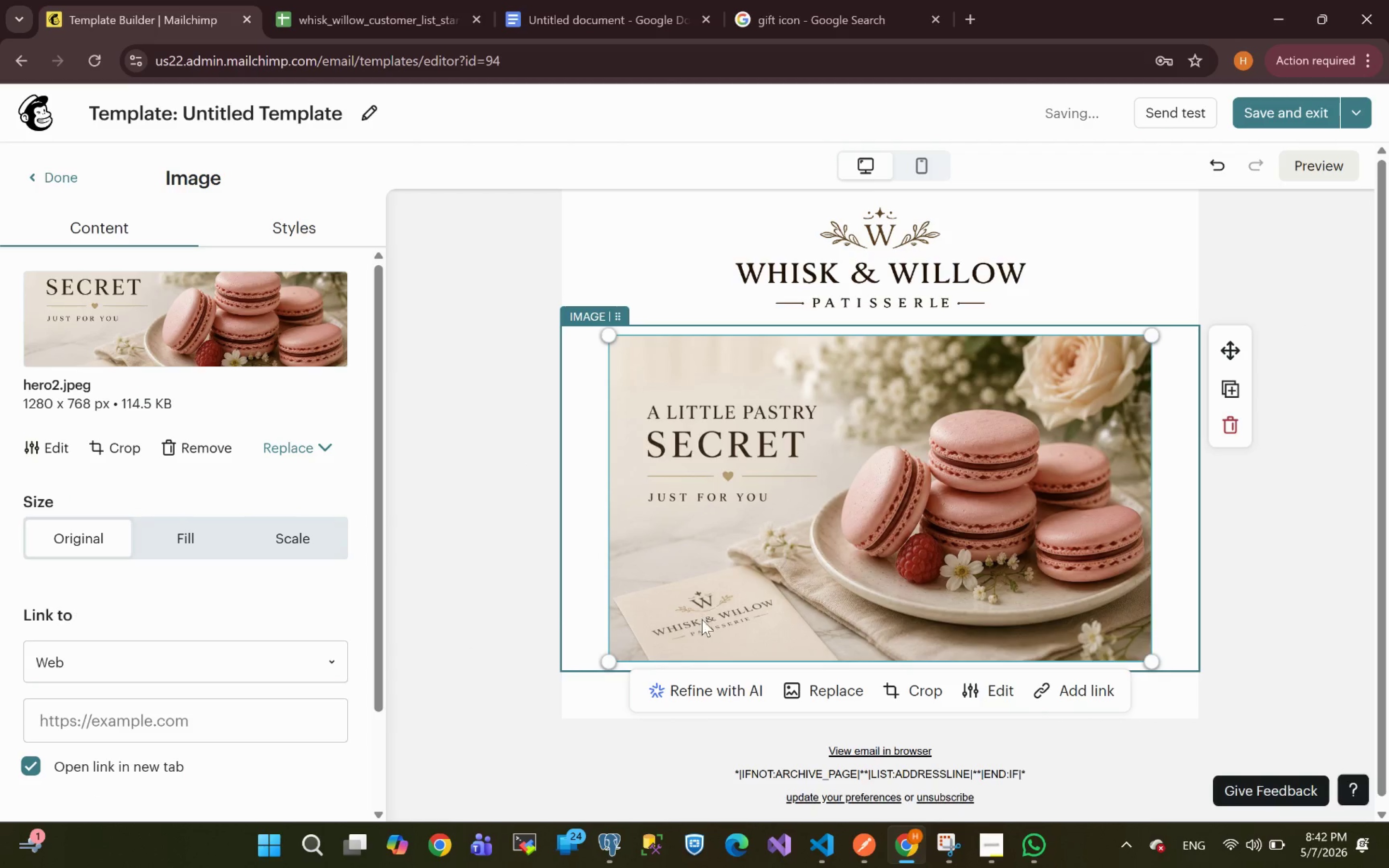 
left_click([201, 533])
 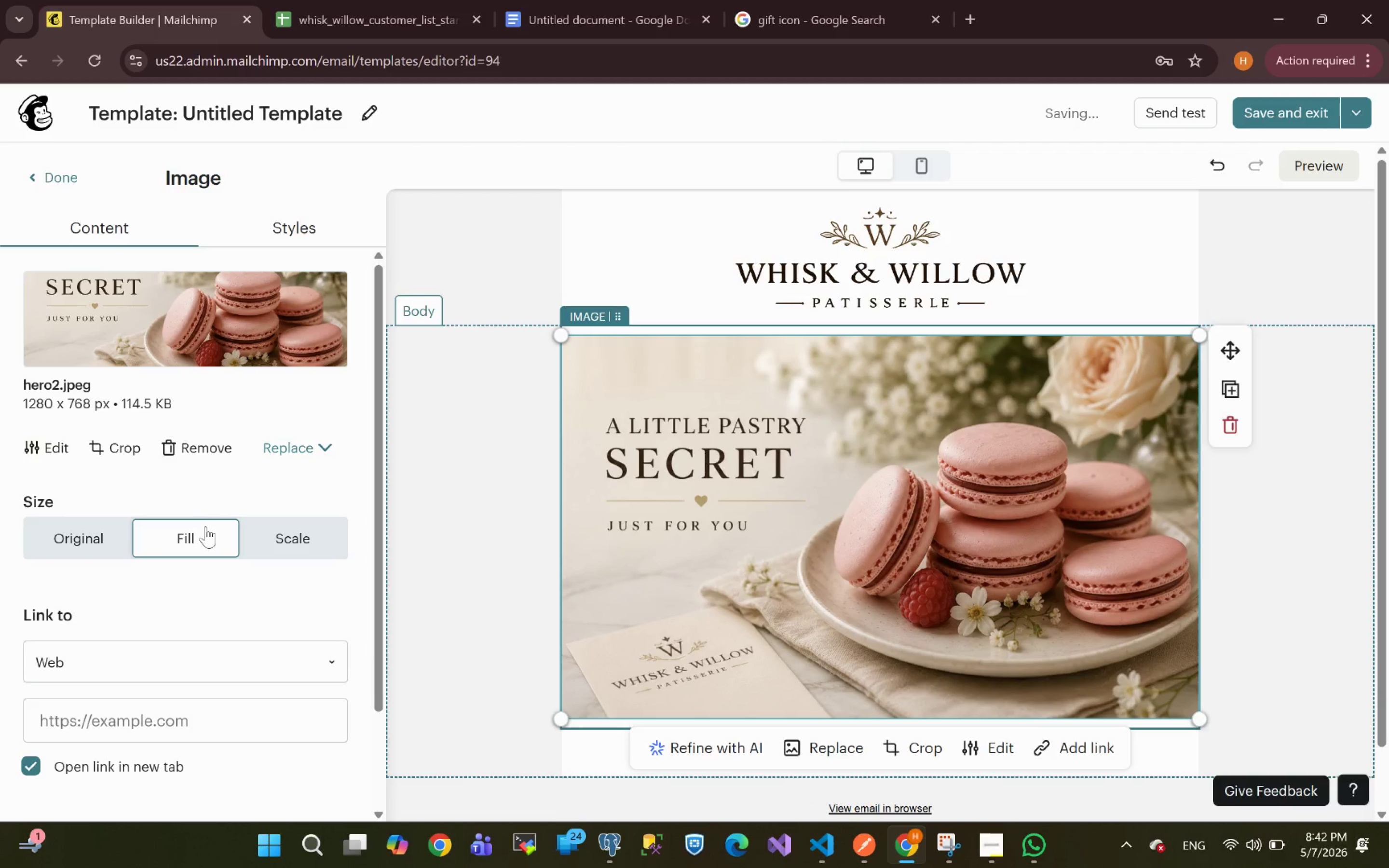 
left_click([113, 531])
 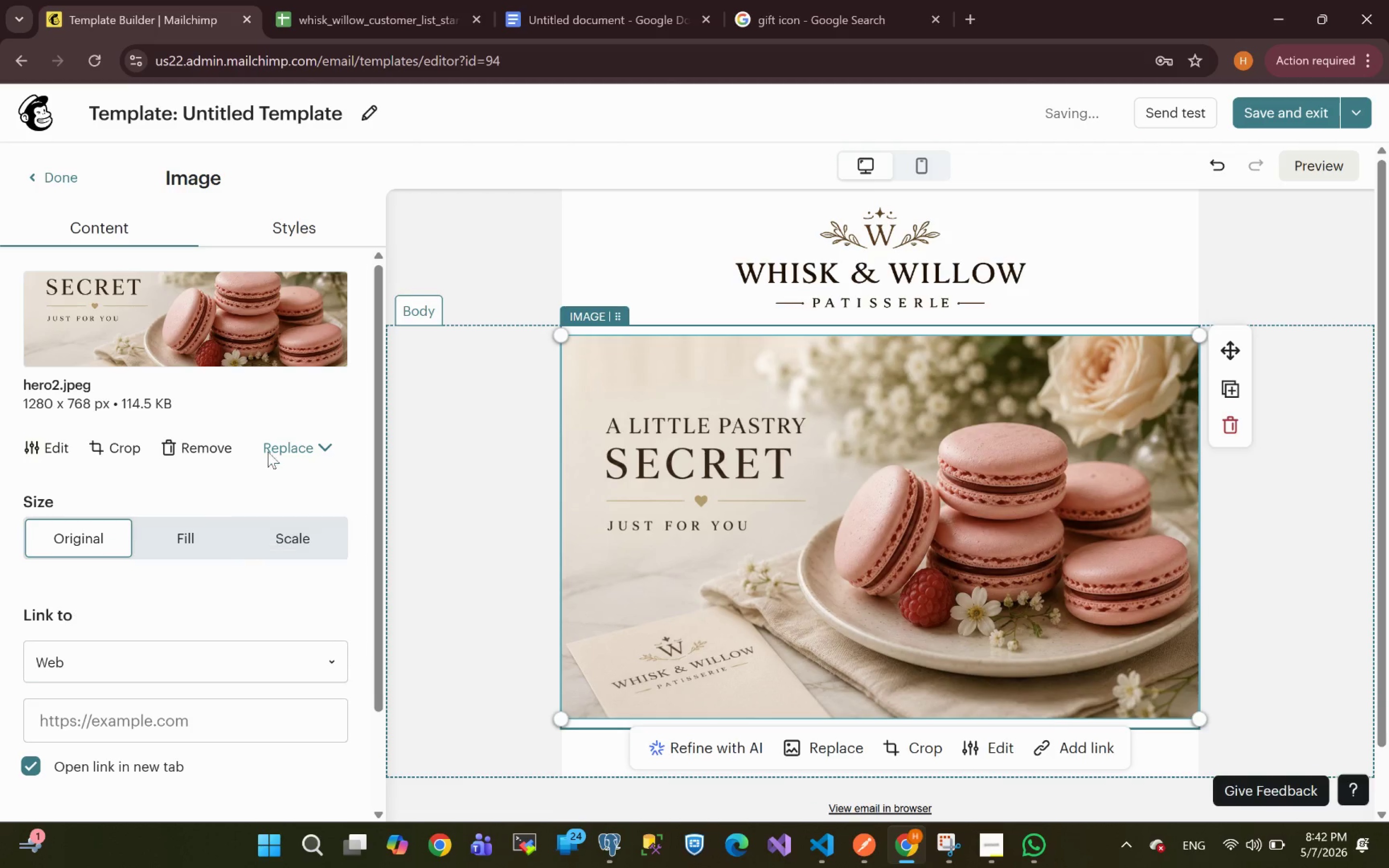 
left_click([276, 231])
 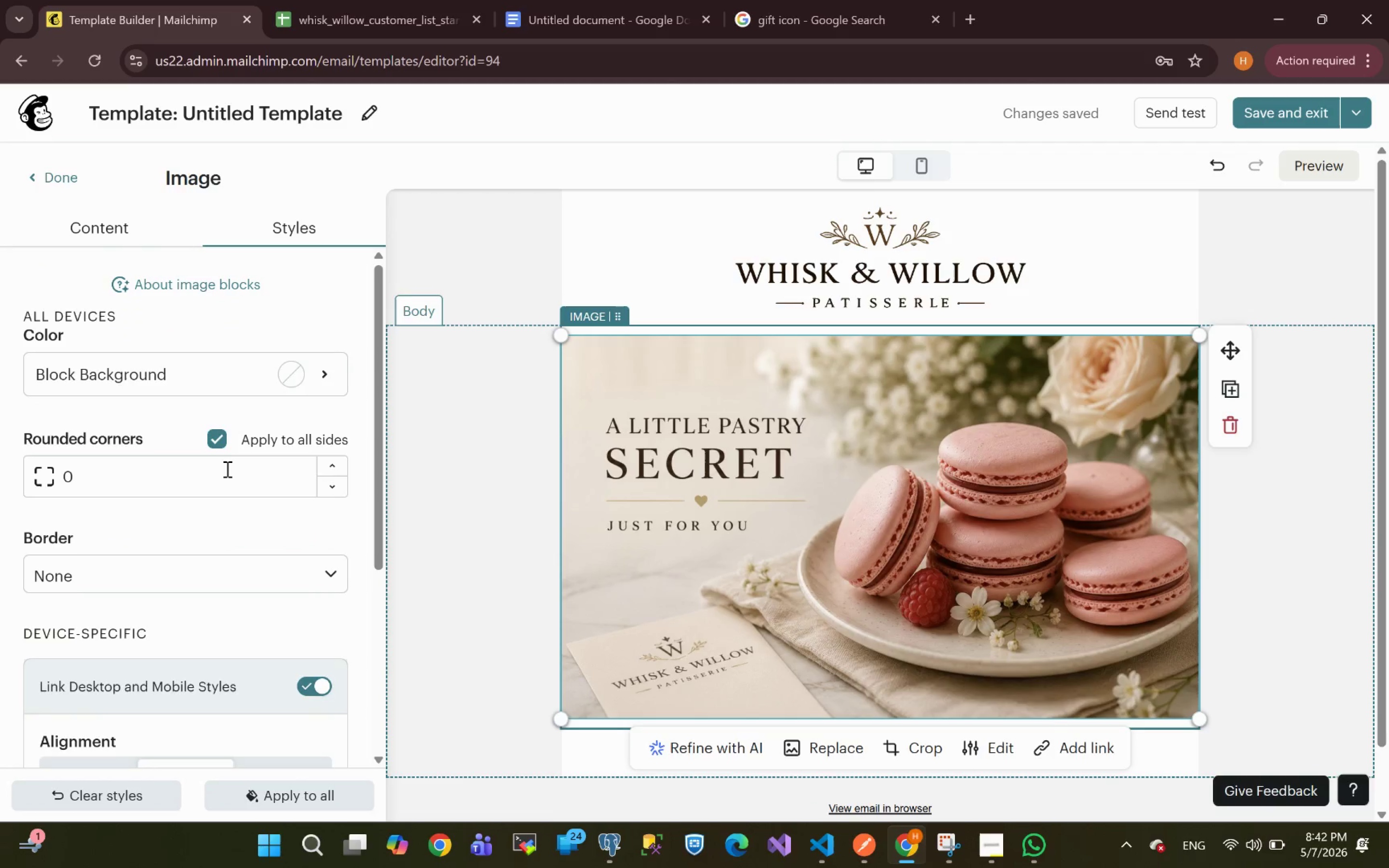 
scroll: coordinate [194, 597], scroll_direction: down, amount: 4.0
 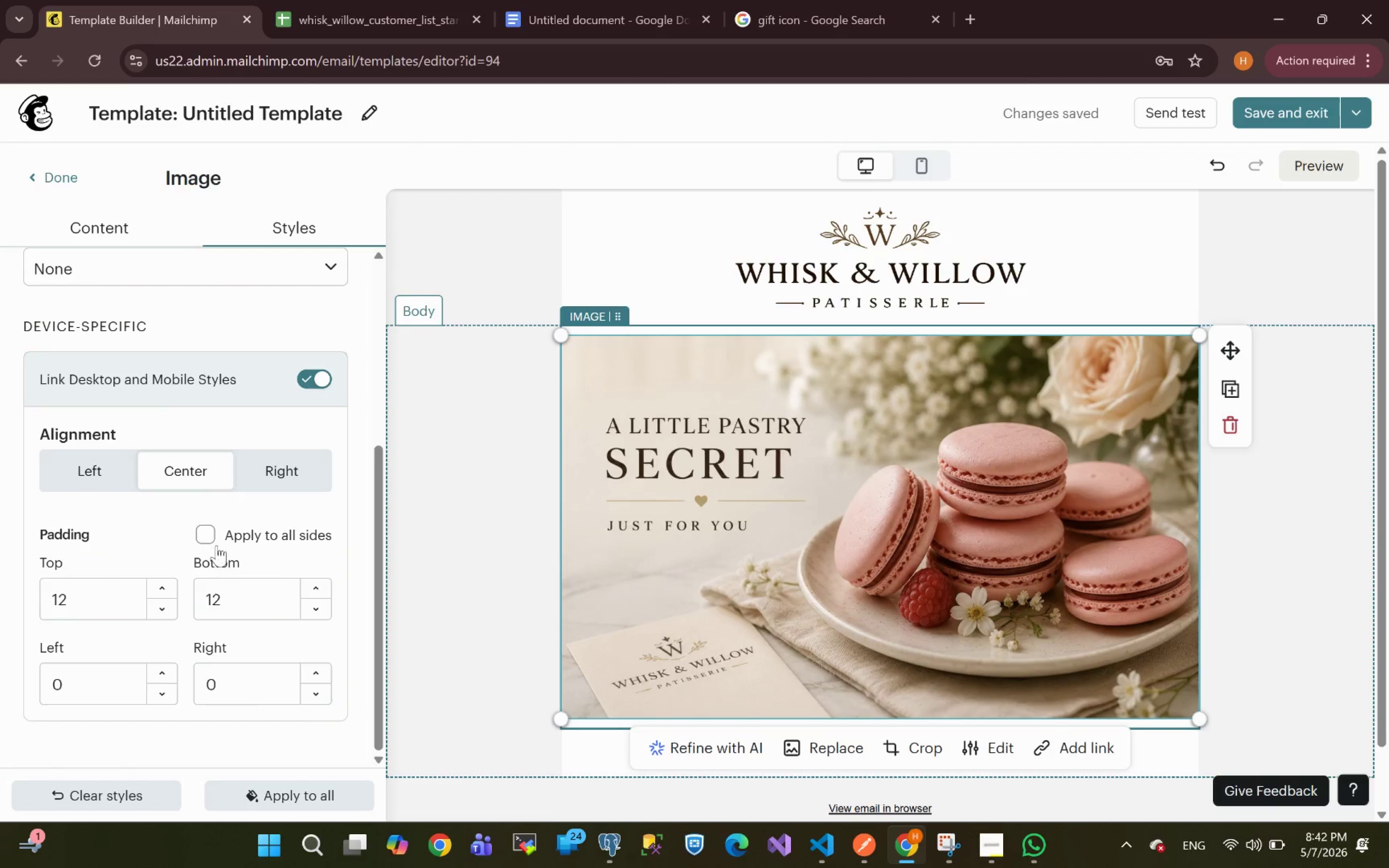 
left_click([204, 533])
 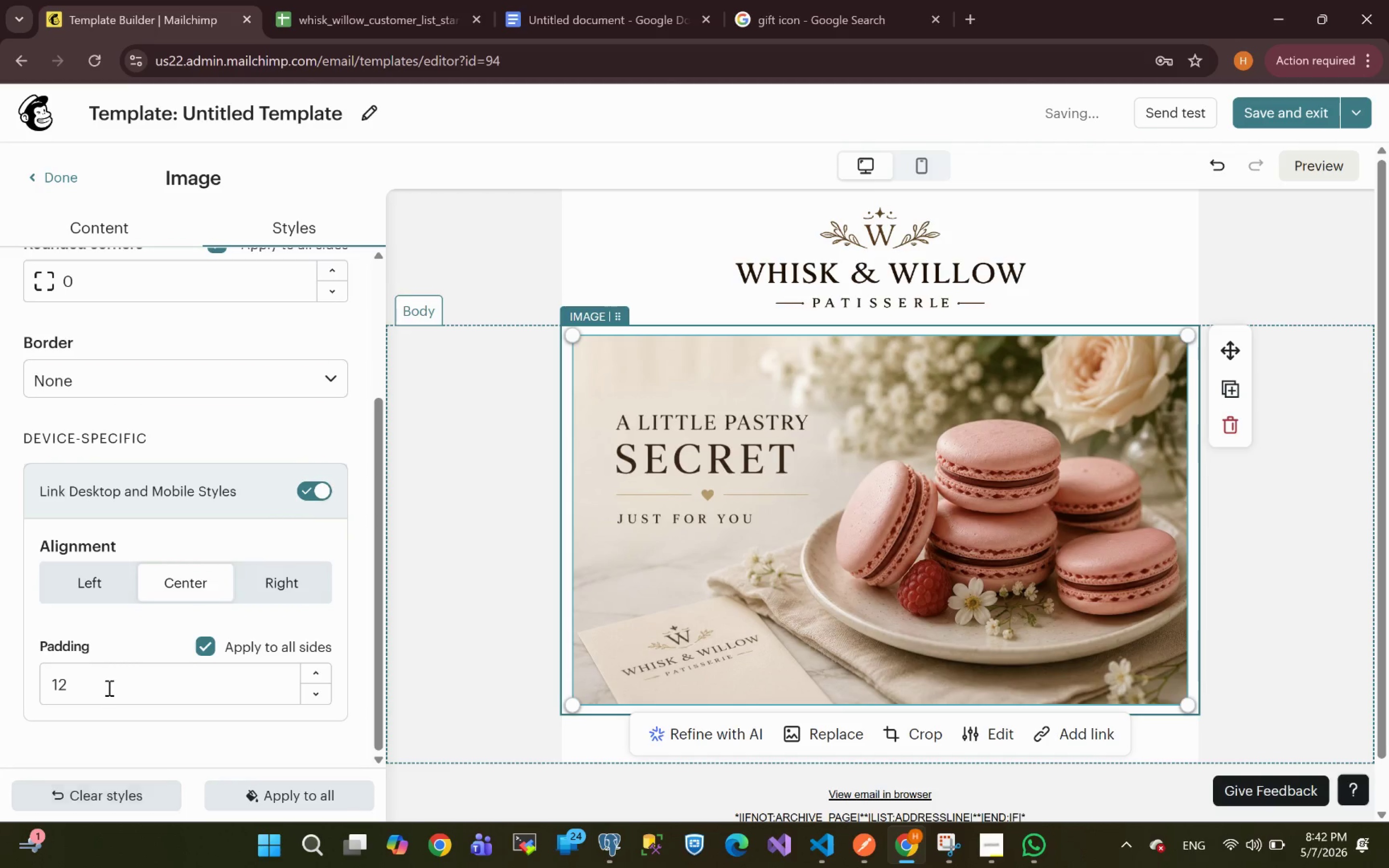 
left_click_drag(start_coordinate=[95, 686], to_coordinate=[0, 696])
 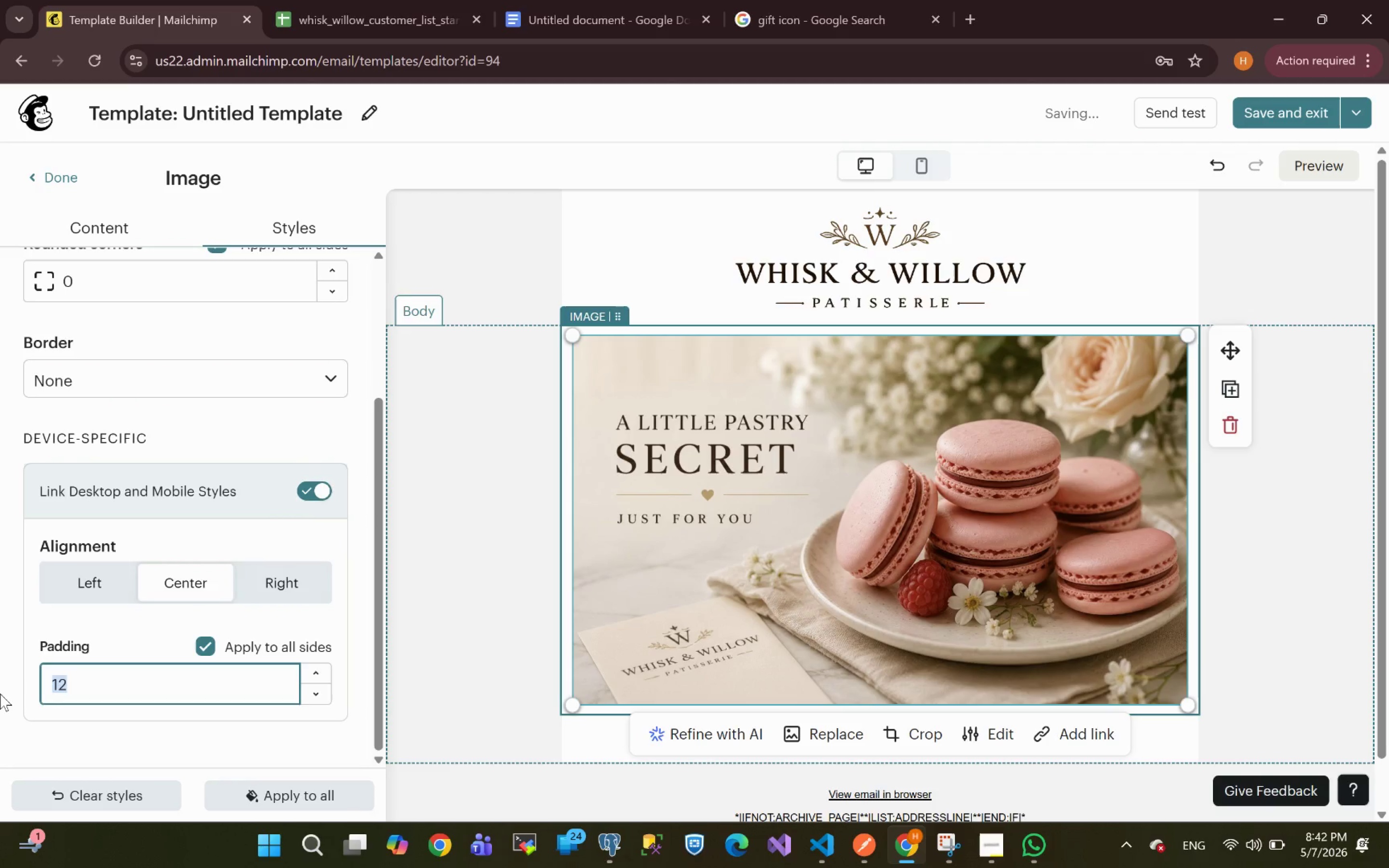 
key(0)
 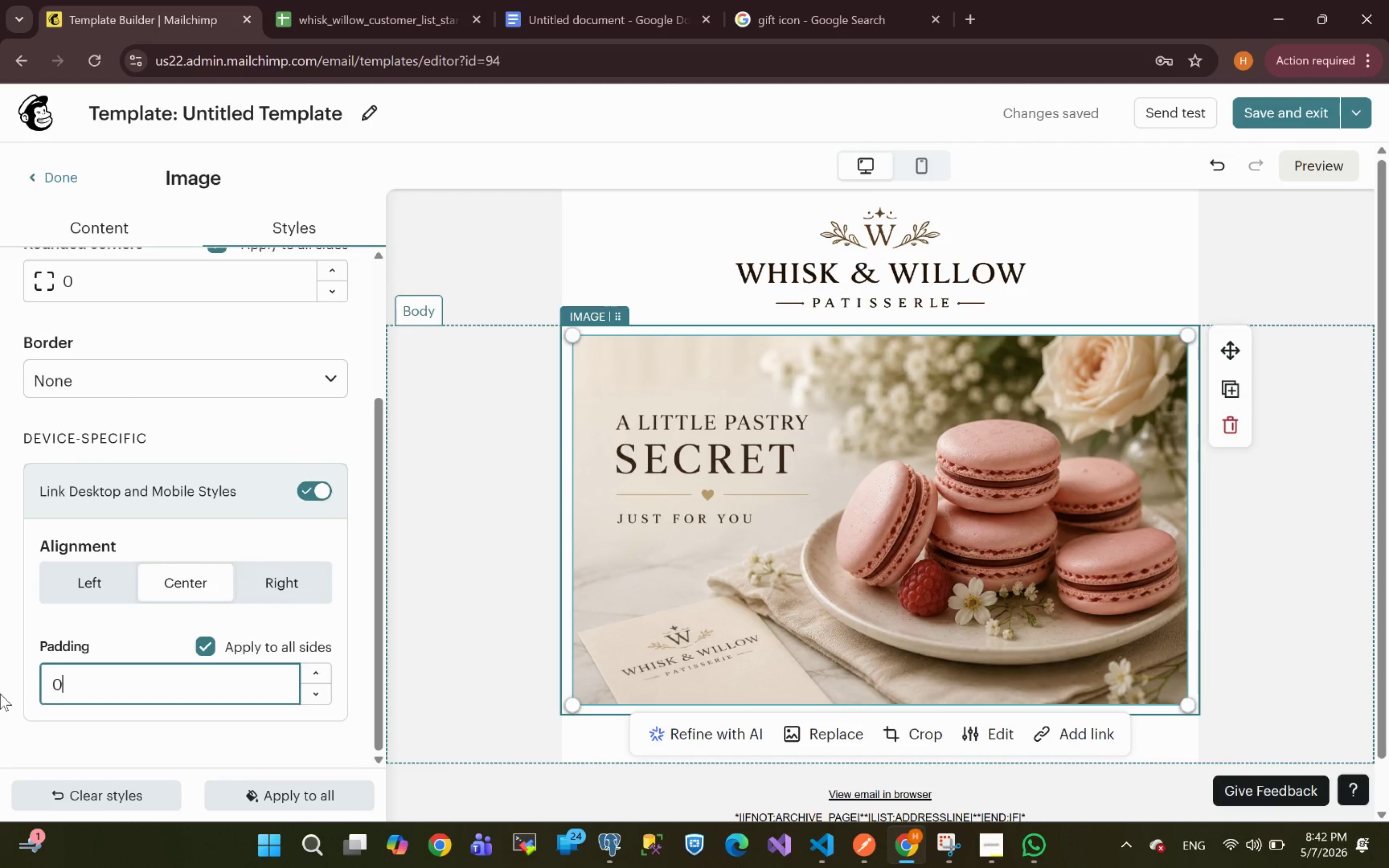 
key(Enter)
 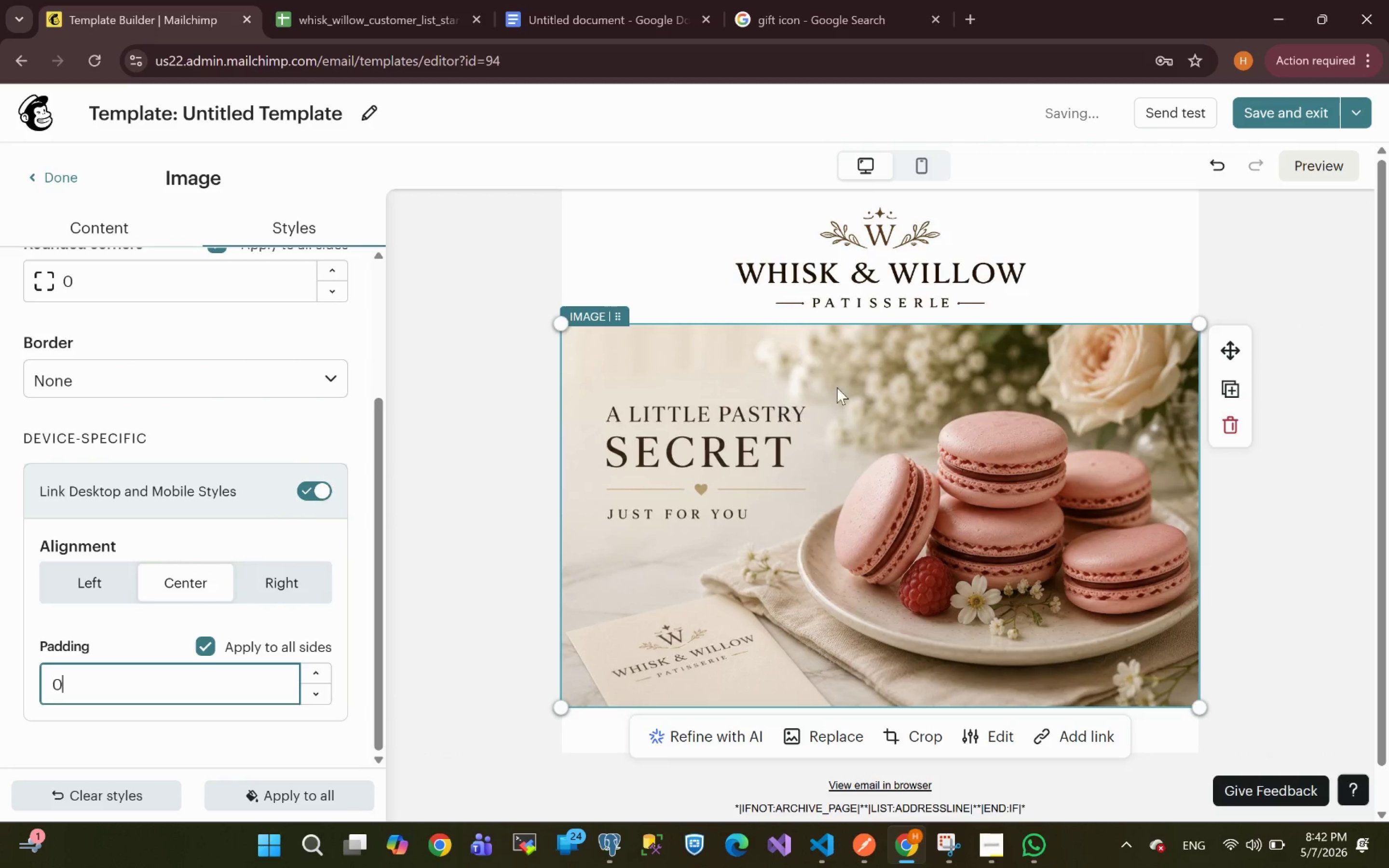 
left_click([1271, 561])
 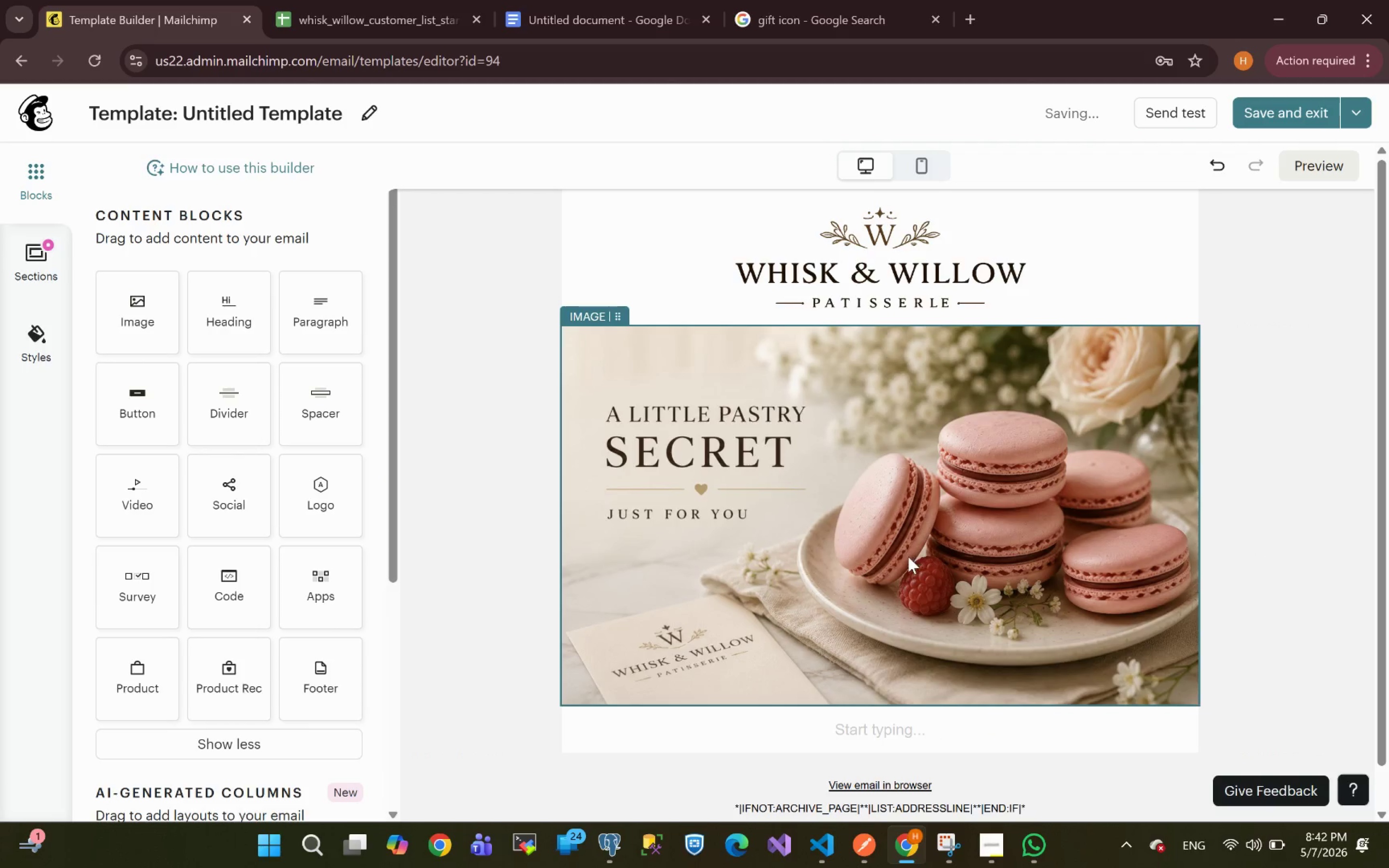 
scroll: coordinate [926, 529], scroll_direction: down, amount: 1.0
 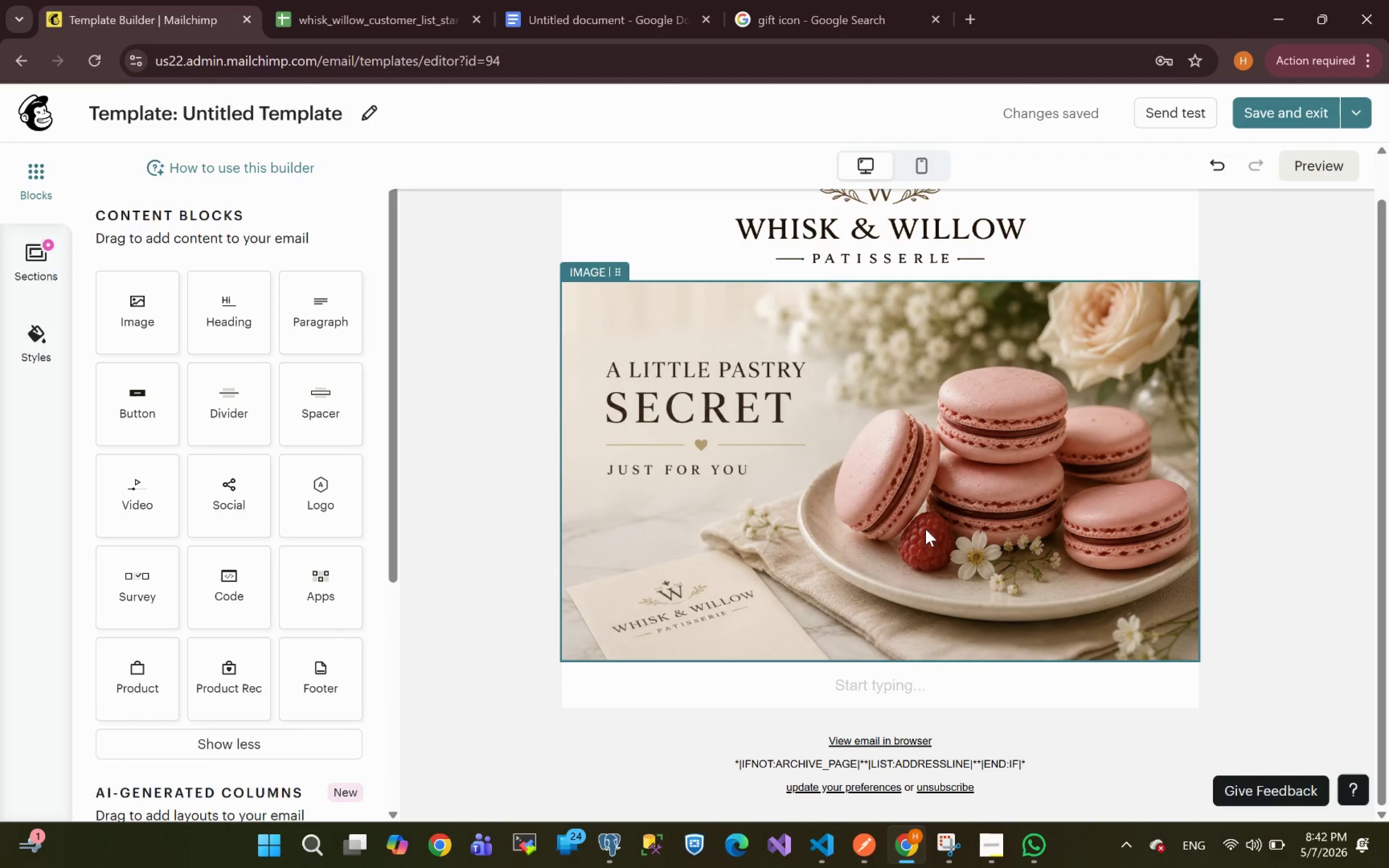 
scroll: coordinate [942, 519], scroll_direction: up, amount: 3.0
 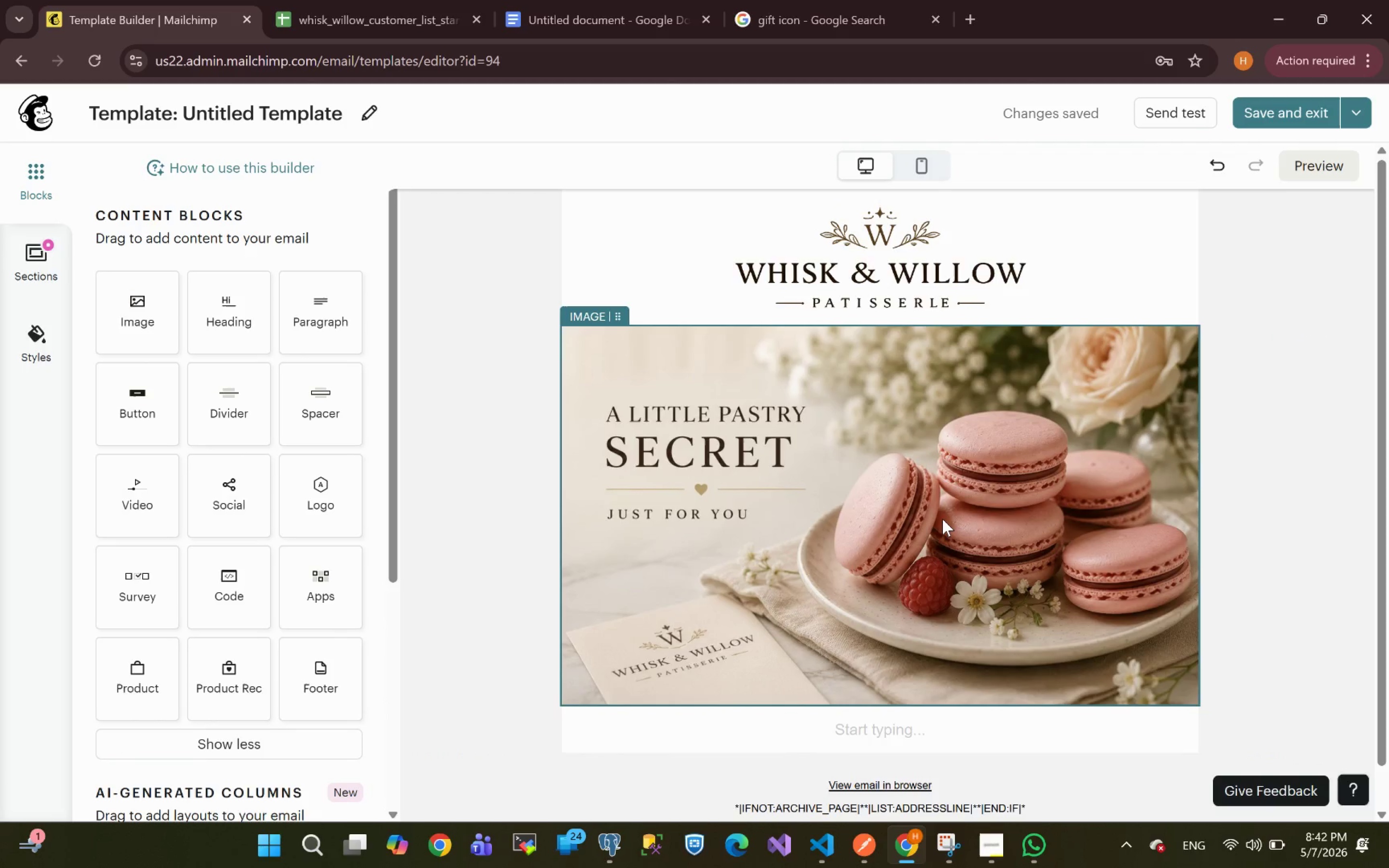 
scroll: coordinate [942, 519], scroll_direction: down, amount: 1.0
 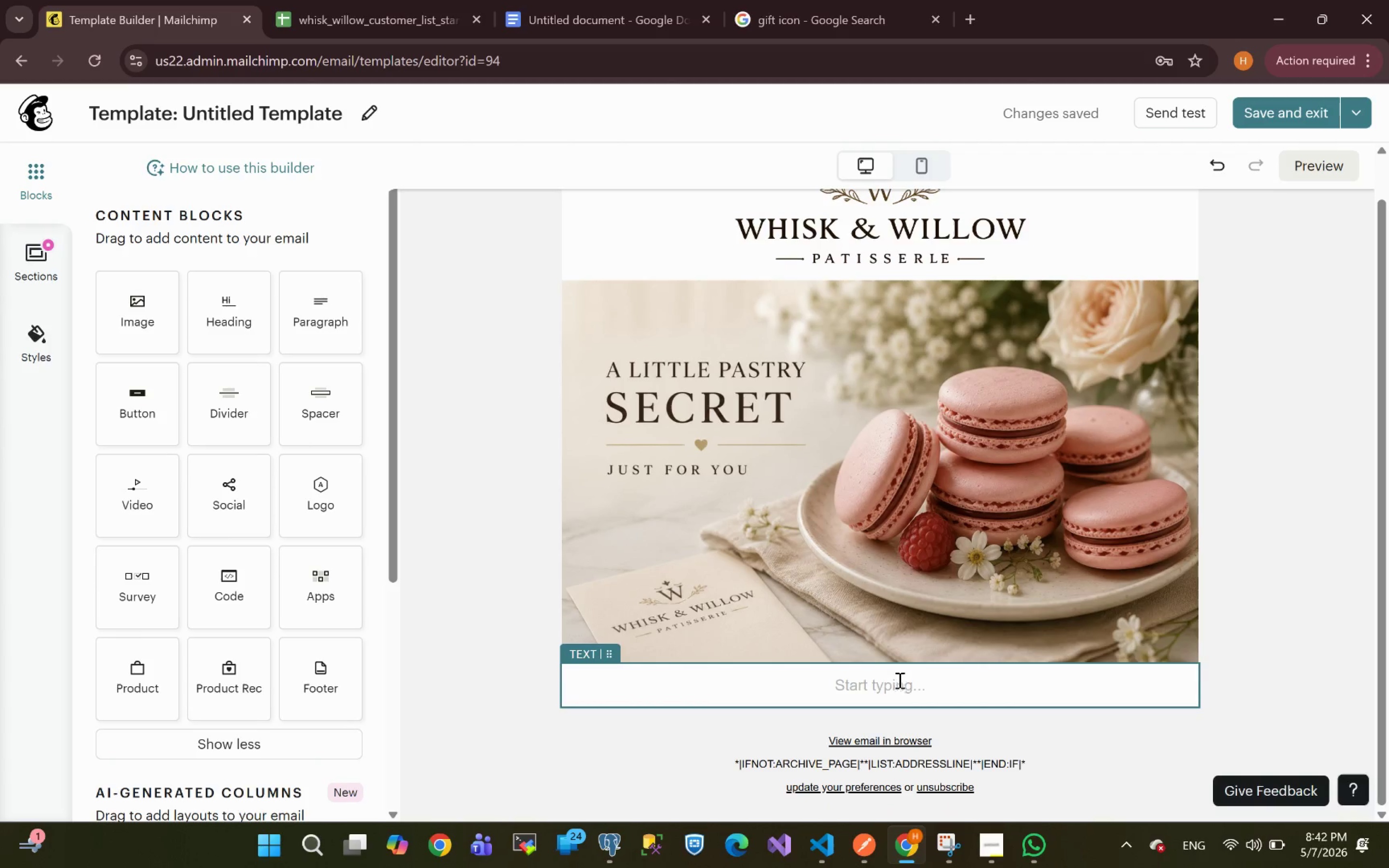 
left_click([897, 684])
 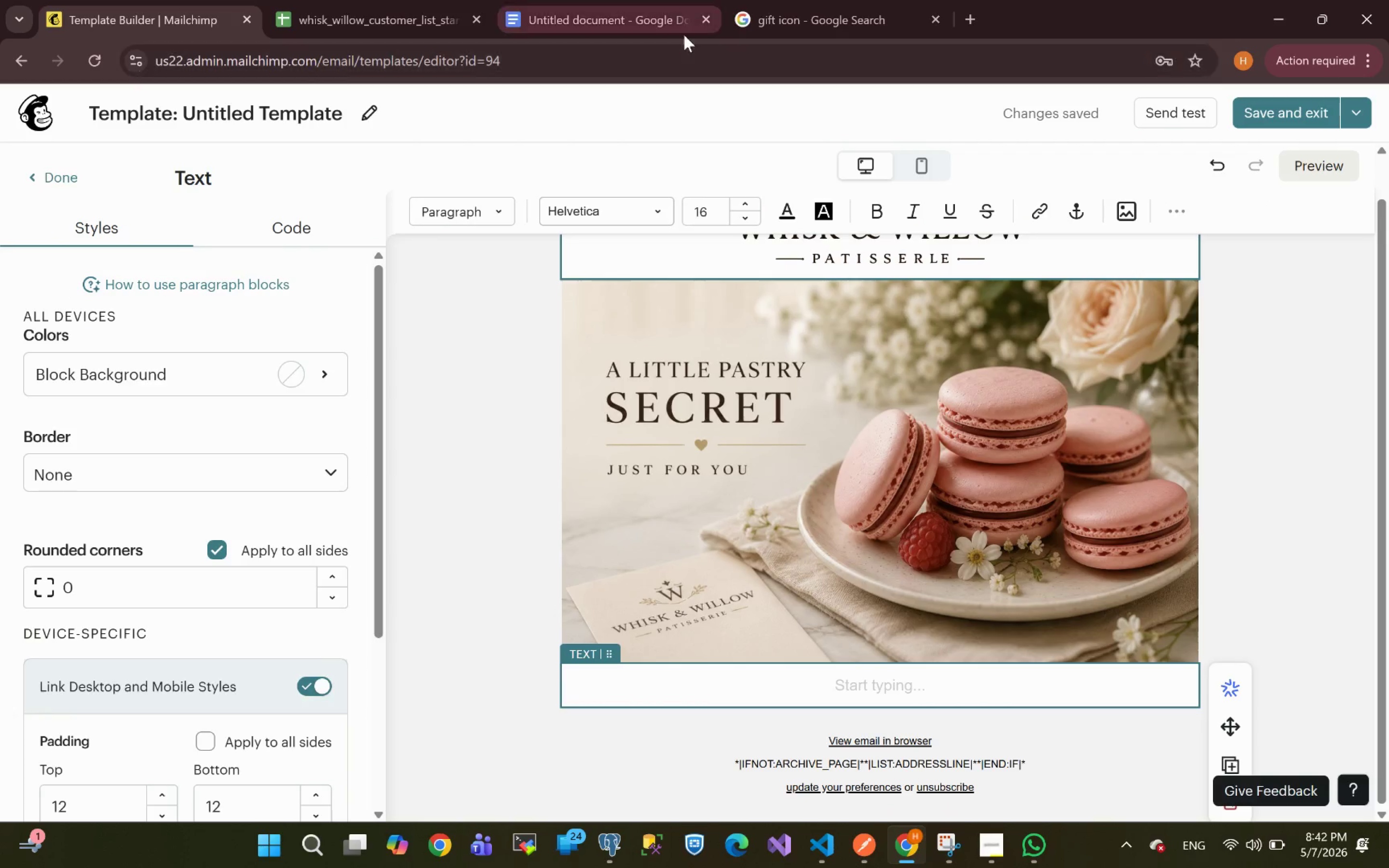 
left_click([572, 8])
 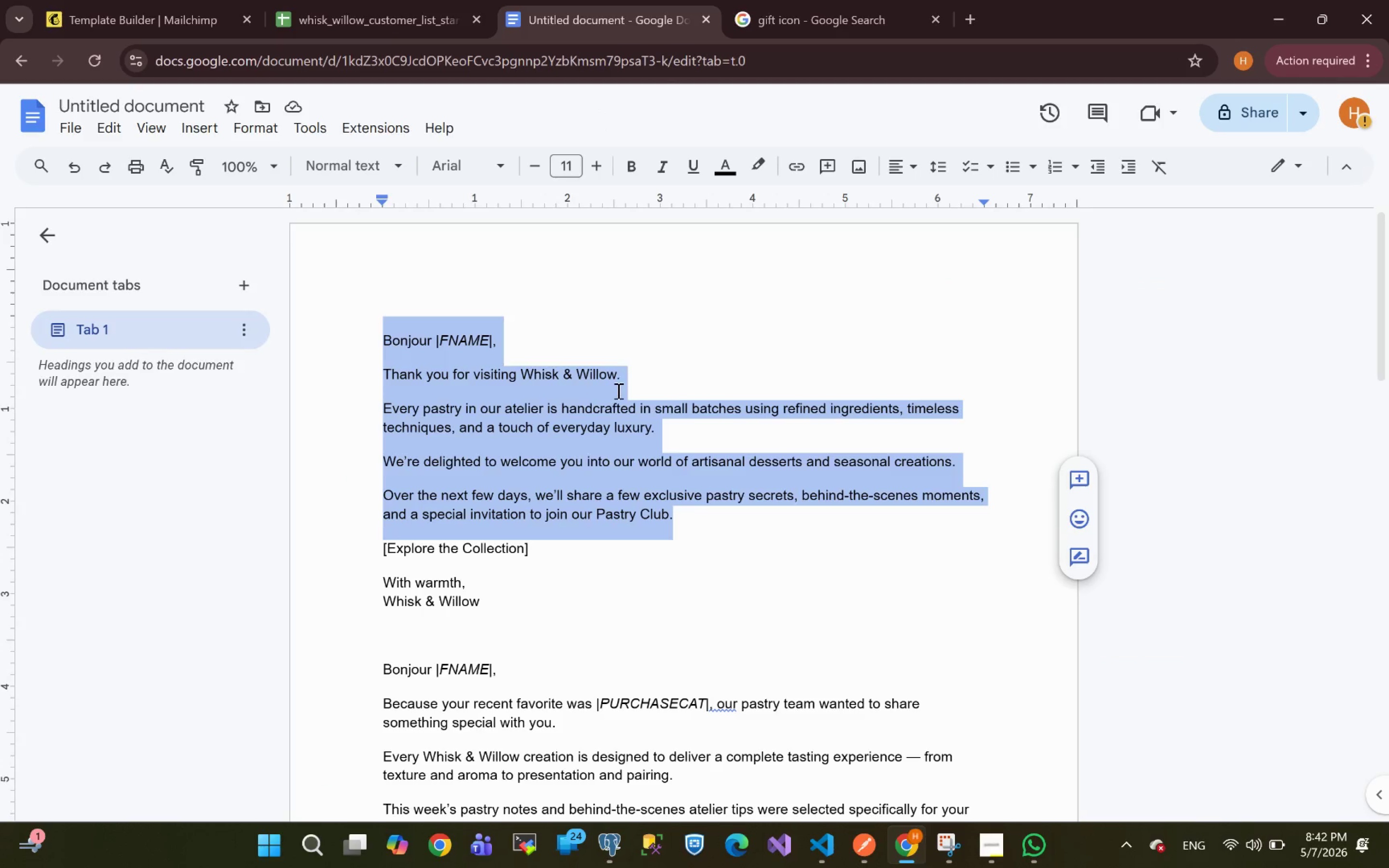 
scroll: coordinate [413, 384], scroll_direction: down, amount: 3.0
 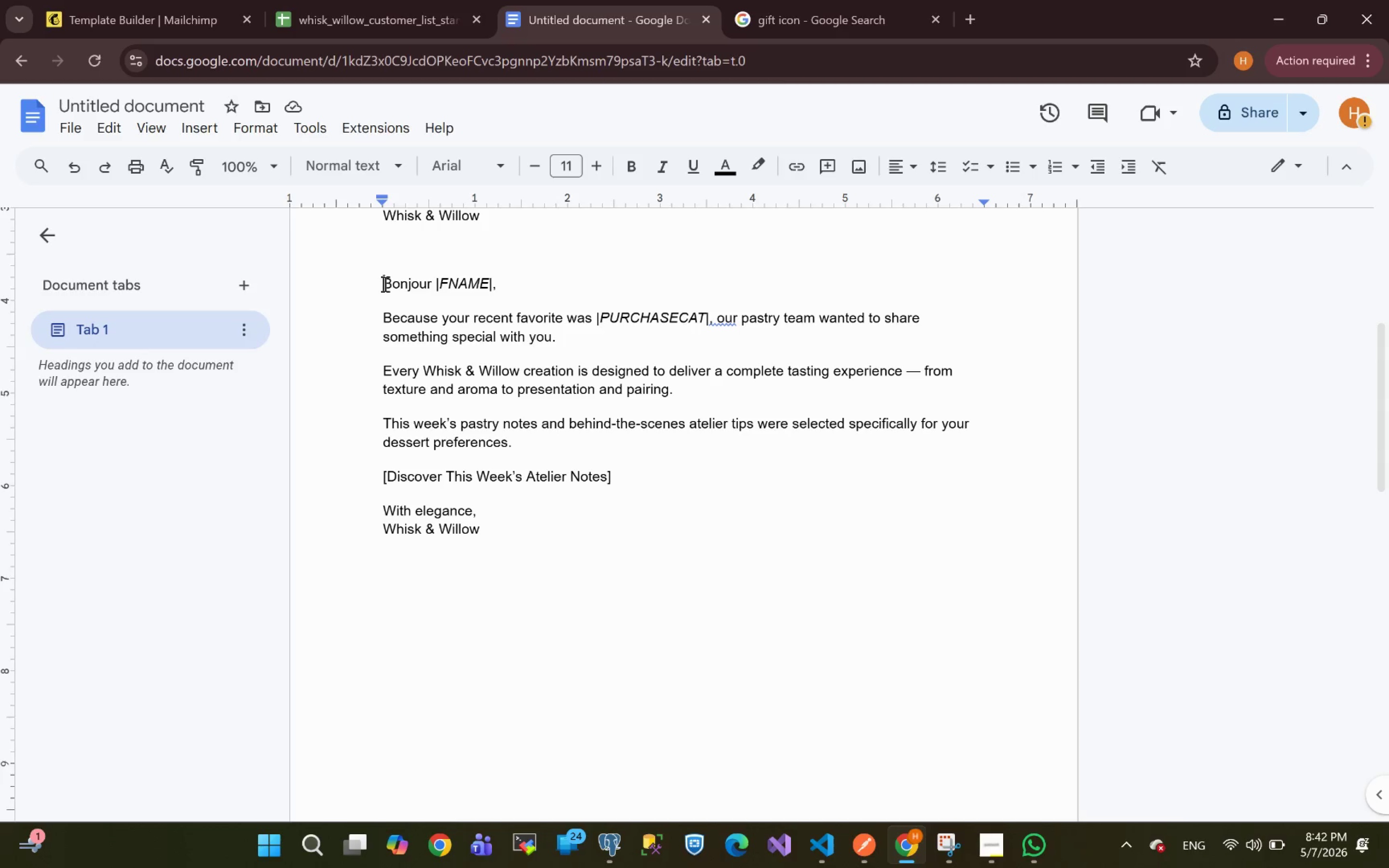 
left_click([384, 284])
 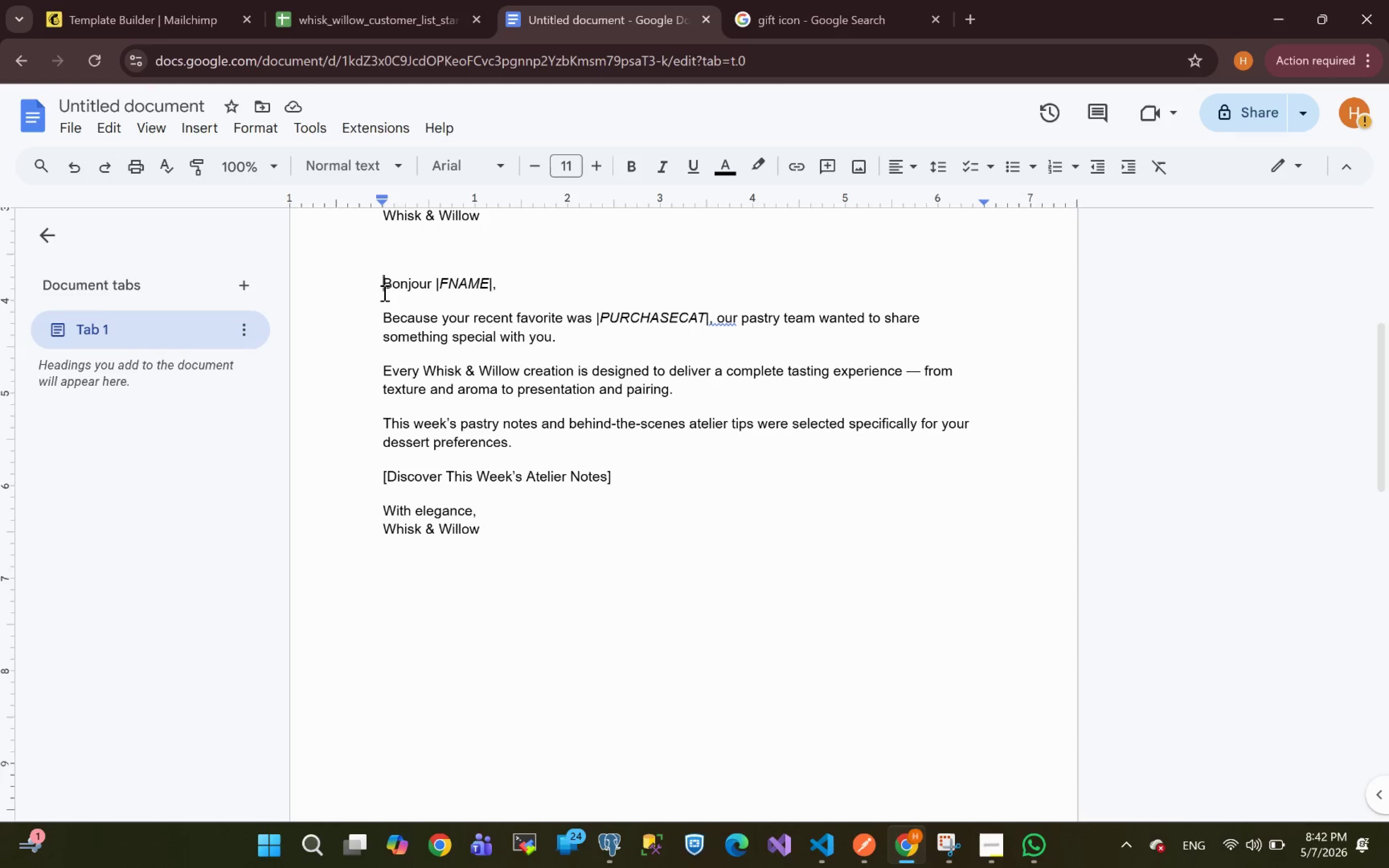 
left_click_drag(start_coordinate=[384, 287], to_coordinate=[591, 446])
 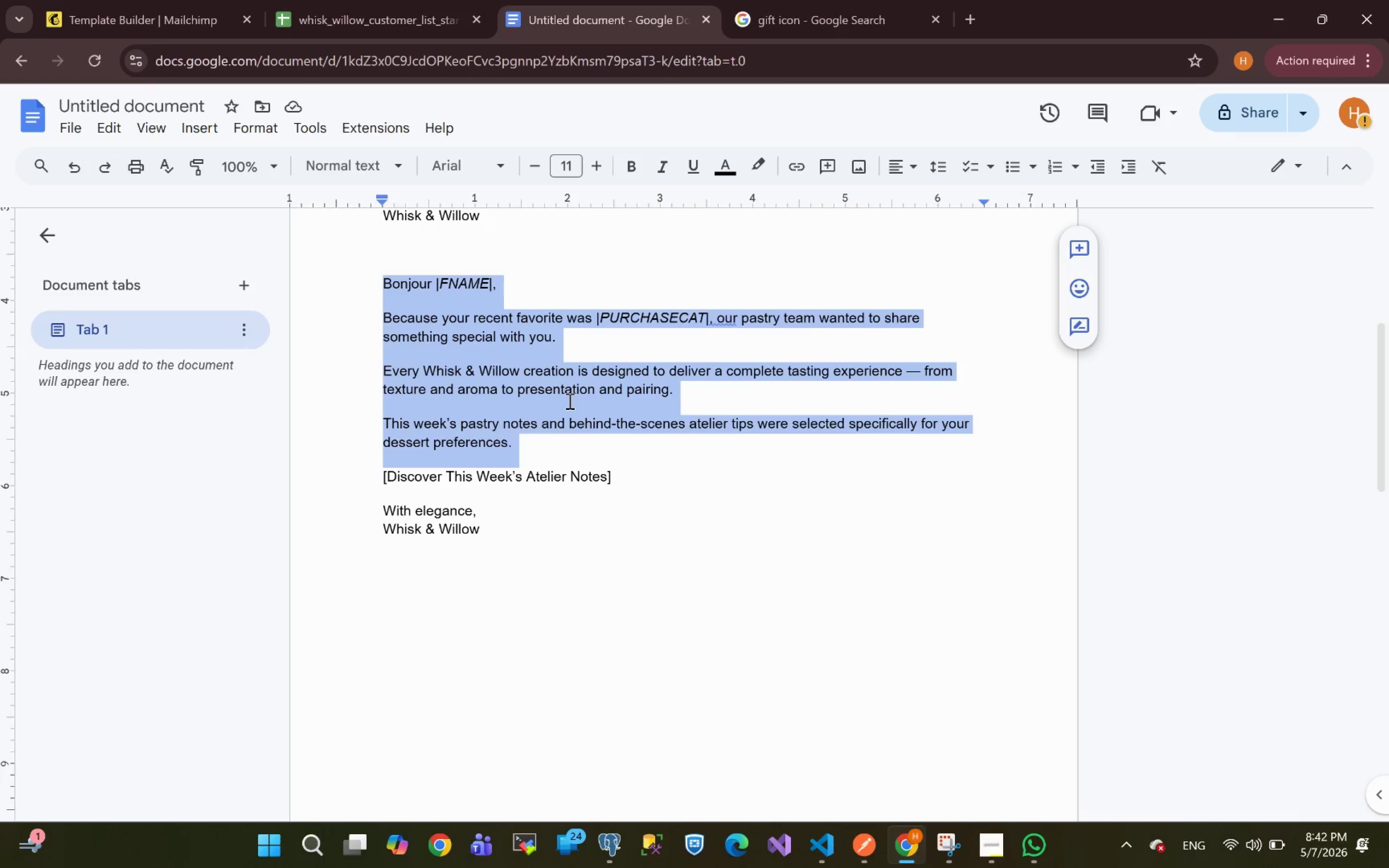 
left_click_drag(start_coordinate=[550, 565], to_coordinate=[552, 560])
 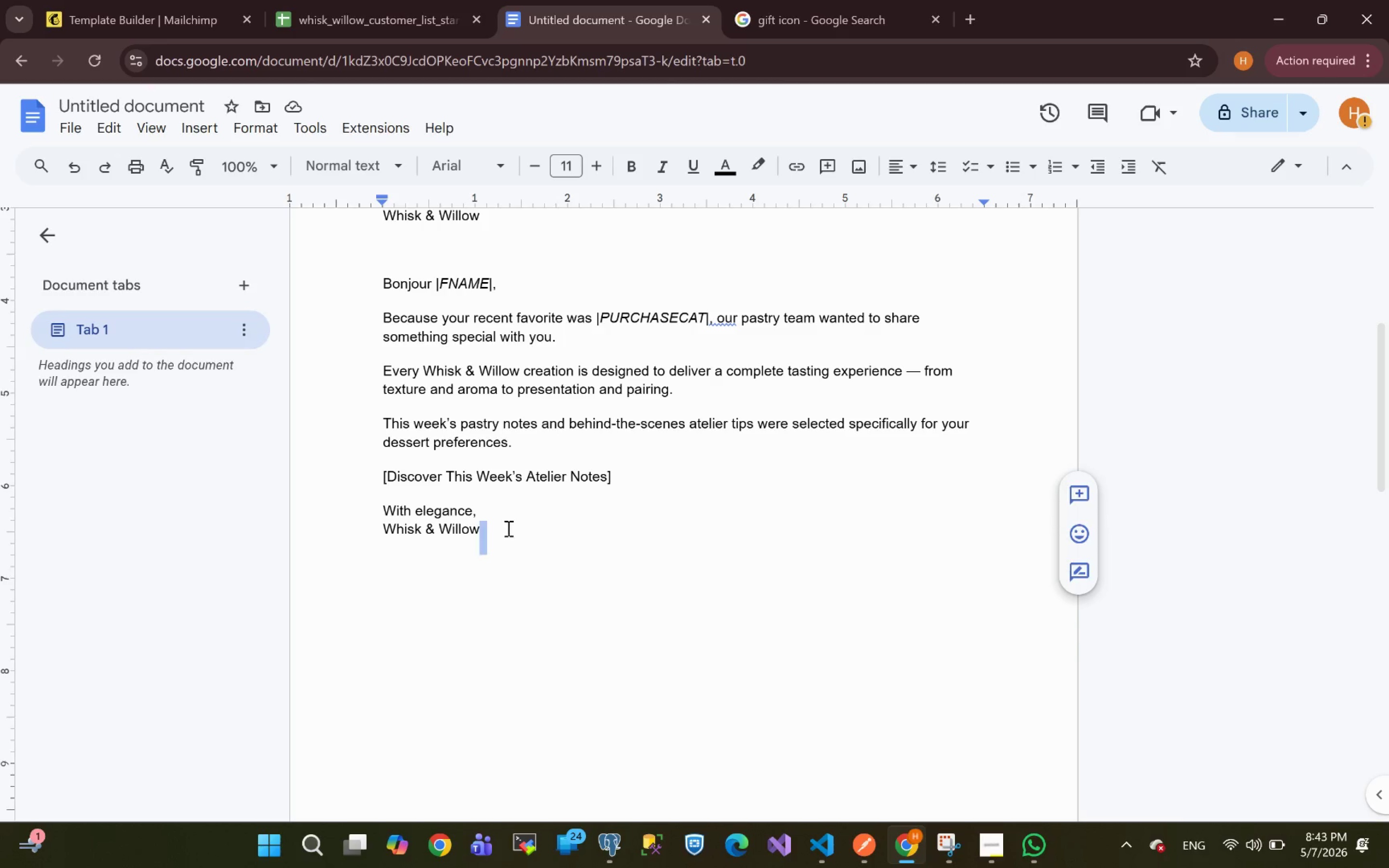 
left_click_drag(start_coordinate=[503, 526], to_coordinate=[434, 359])
 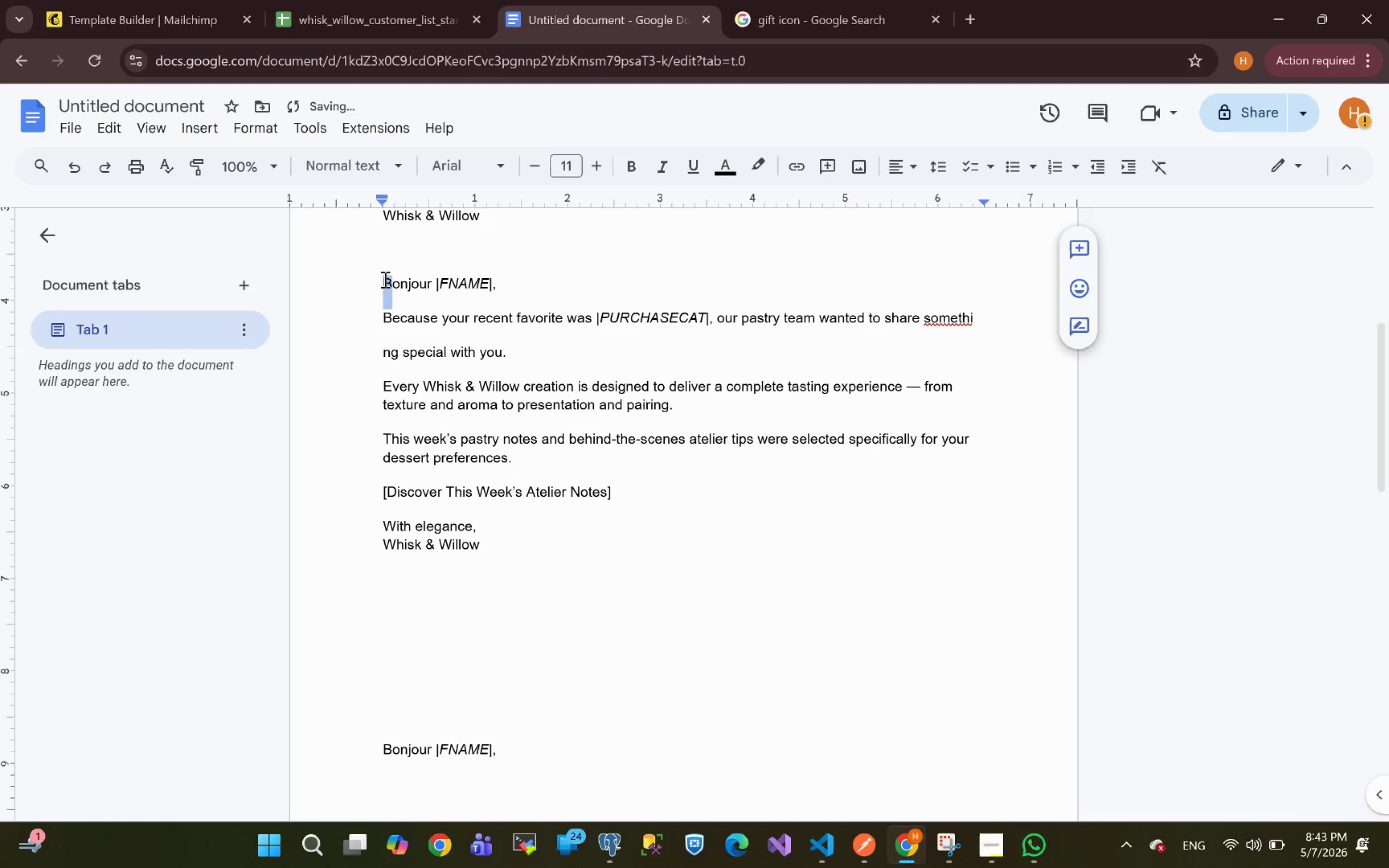 
left_click_drag(start_coordinate=[382, 327], to_coordinate=[386, 334])
 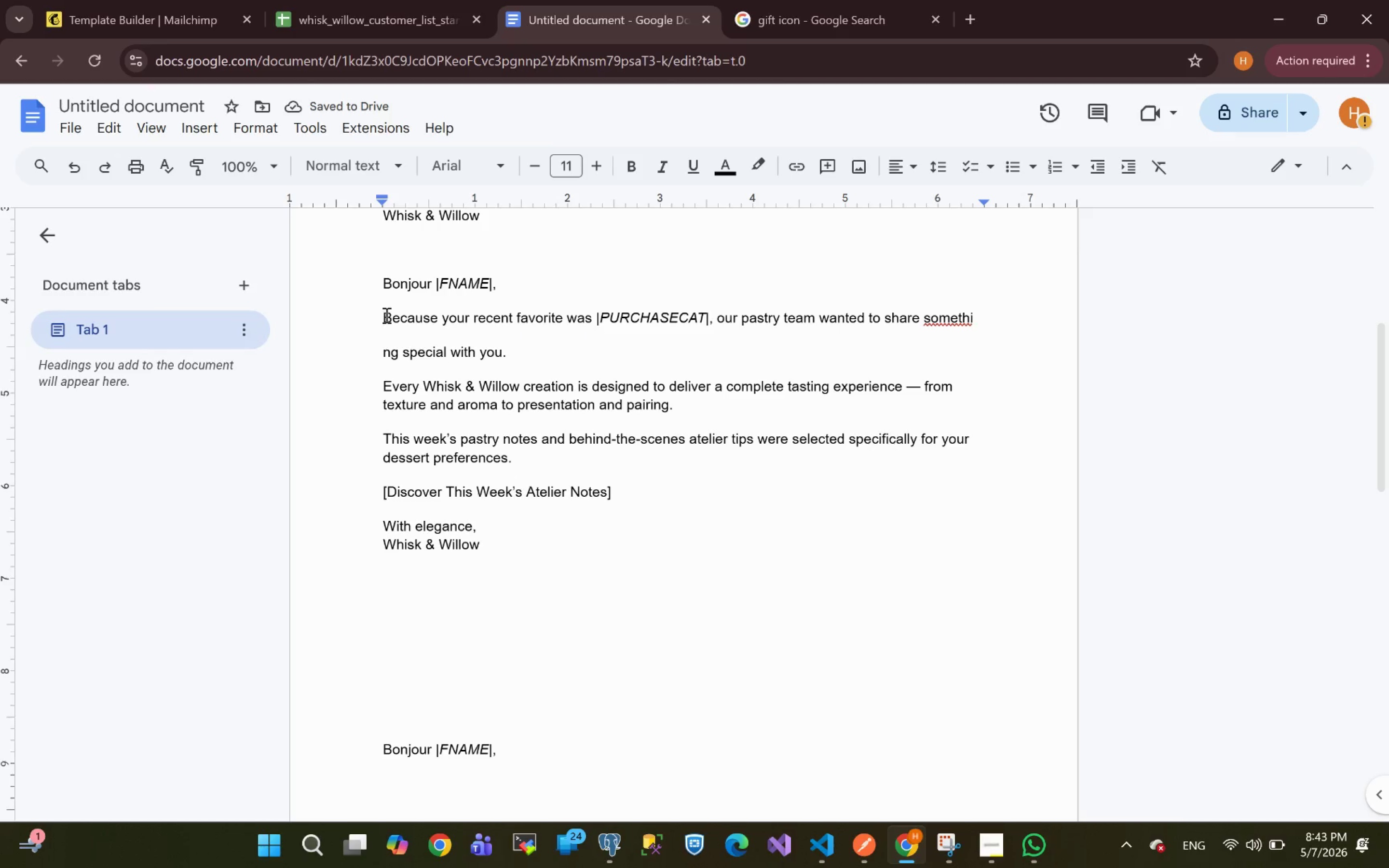 
left_click_drag(start_coordinate=[378, 314], to_coordinate=[389, 326])
 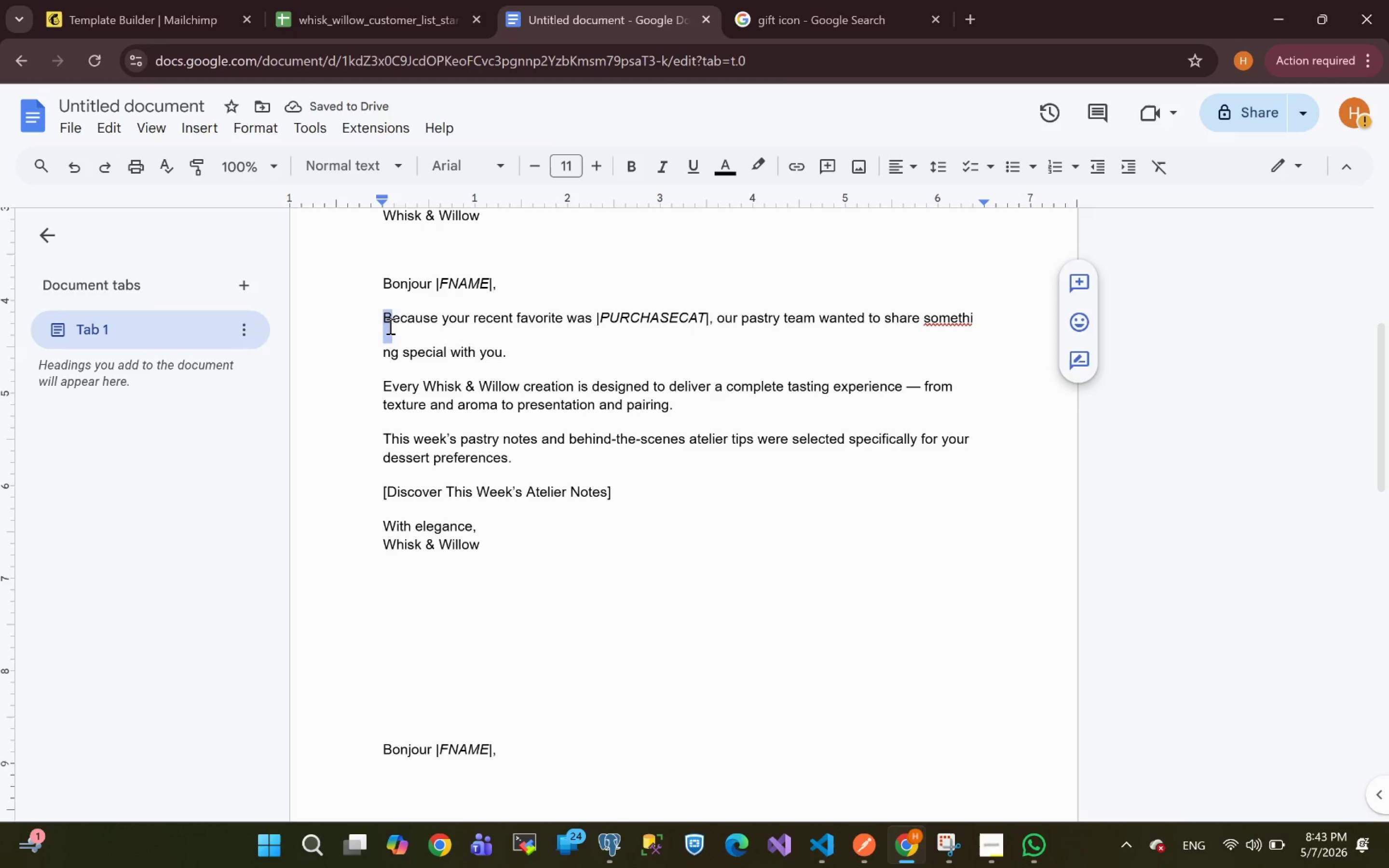 
left_click_drag(start_coordinate=[392, 329], to_coordinate=[494, 537])
 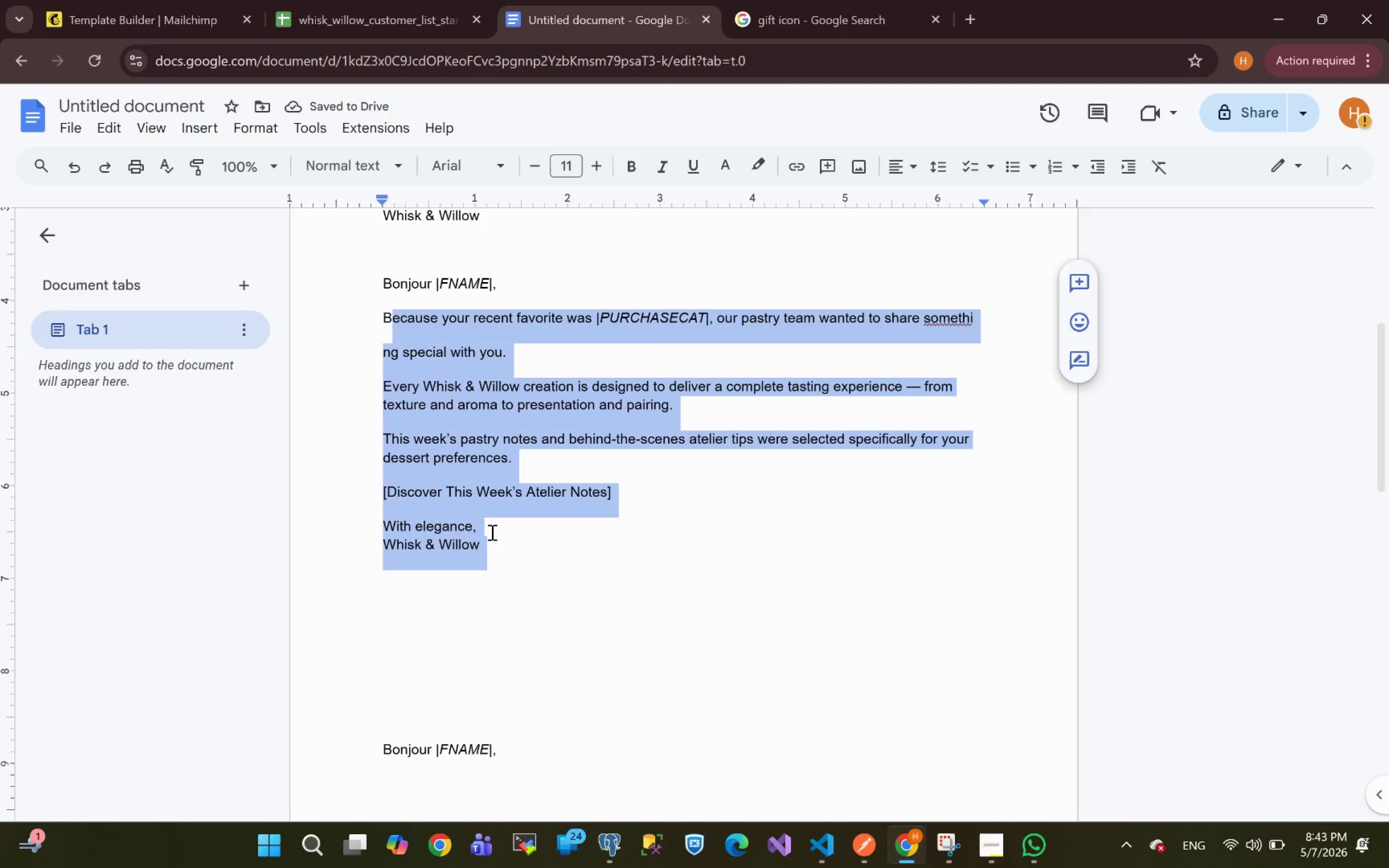 
key(Control+C)
 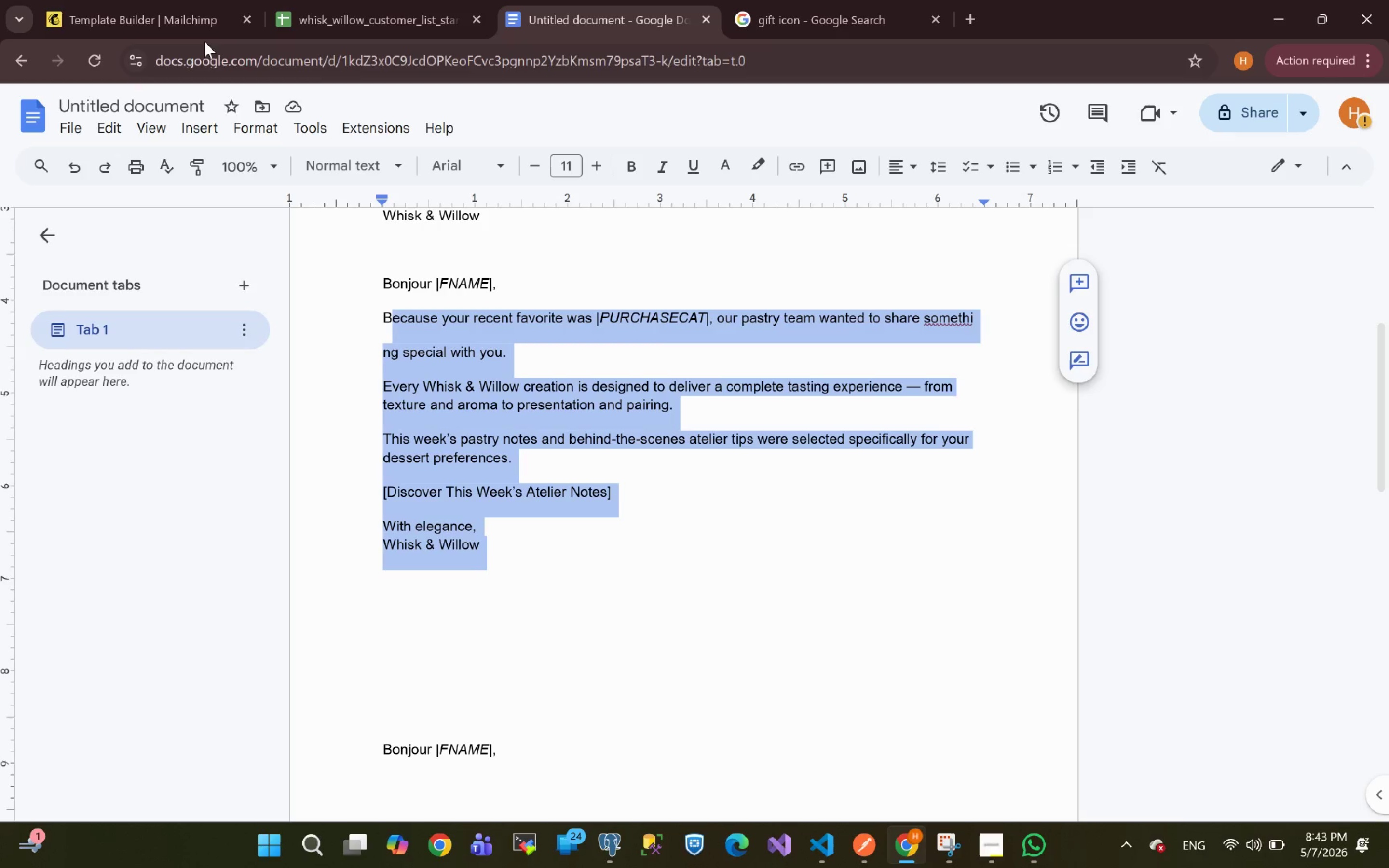 
left_click([192, 9])
 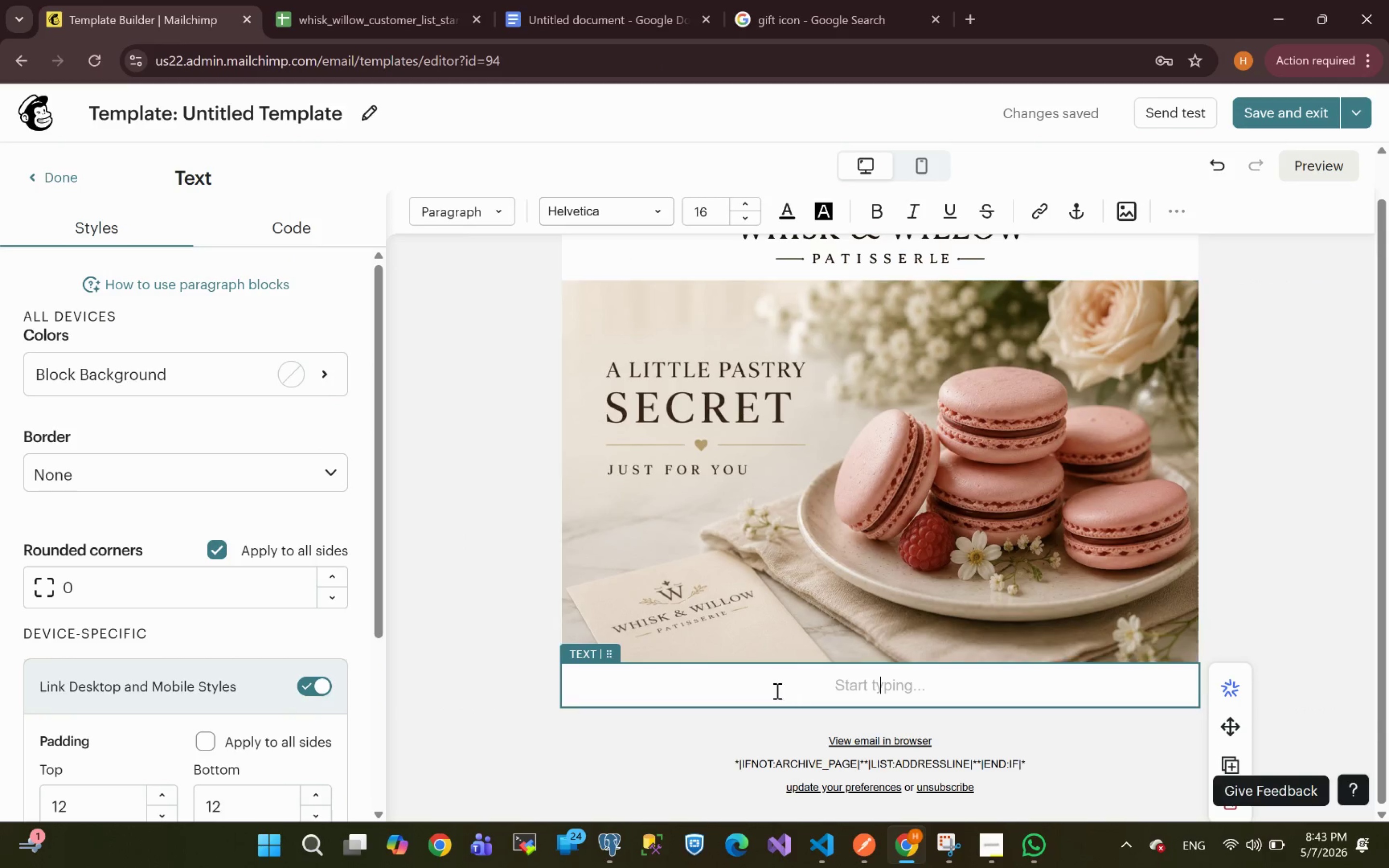 
left_click([775, 691])
 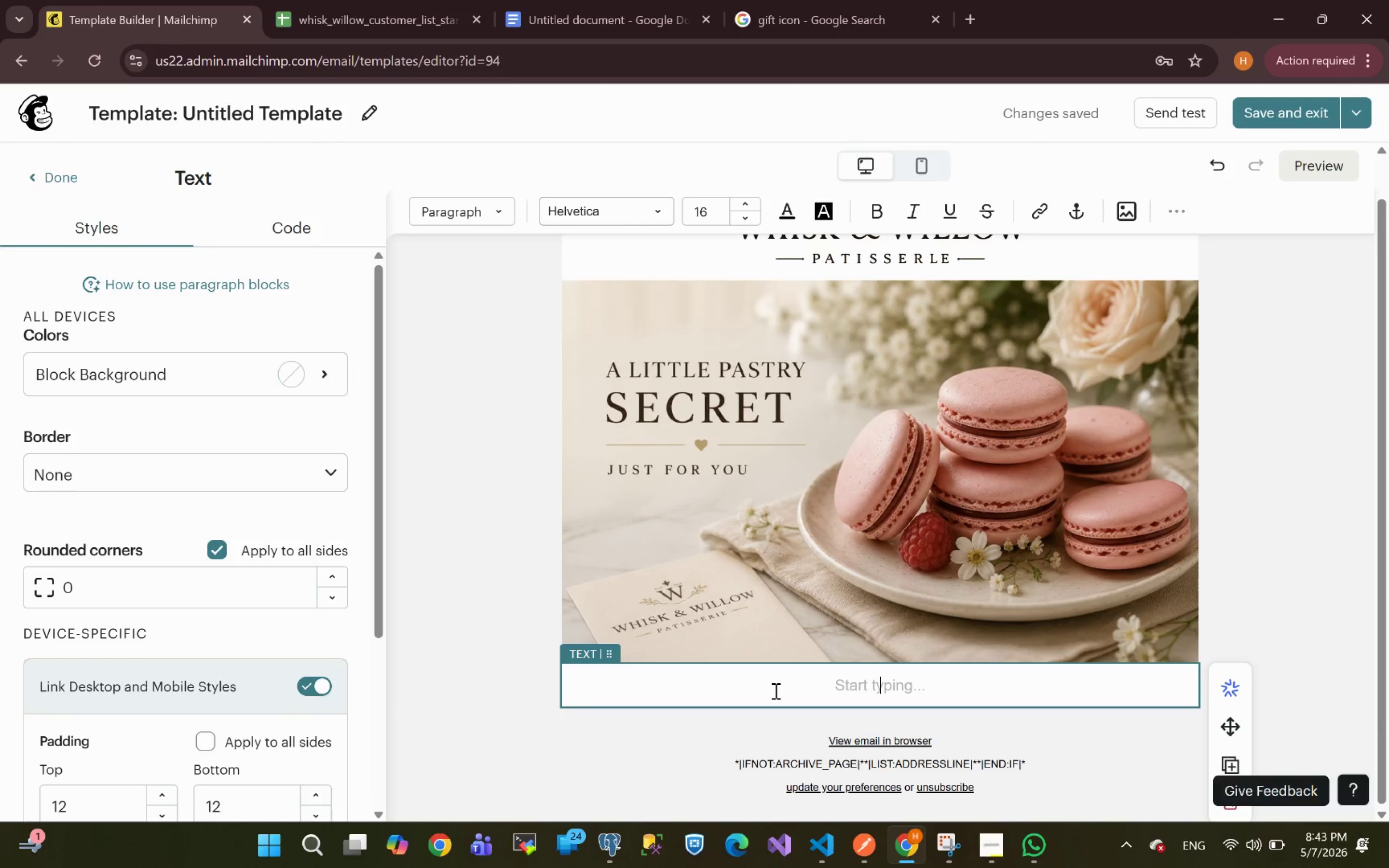 
key(Control+V)
 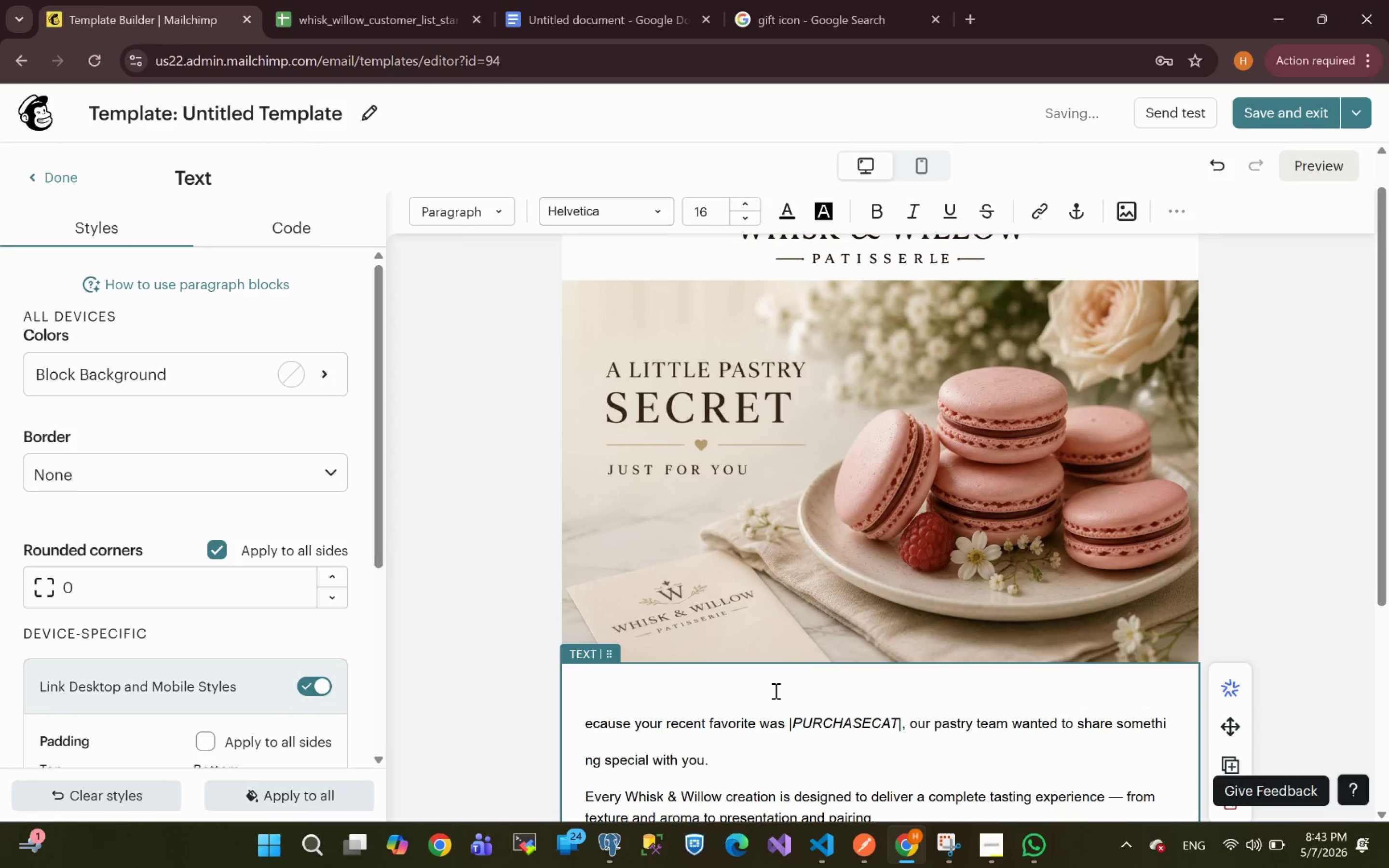 
scroll: coordinate [851, 589], scroll_direction: down, amount: 5.0
 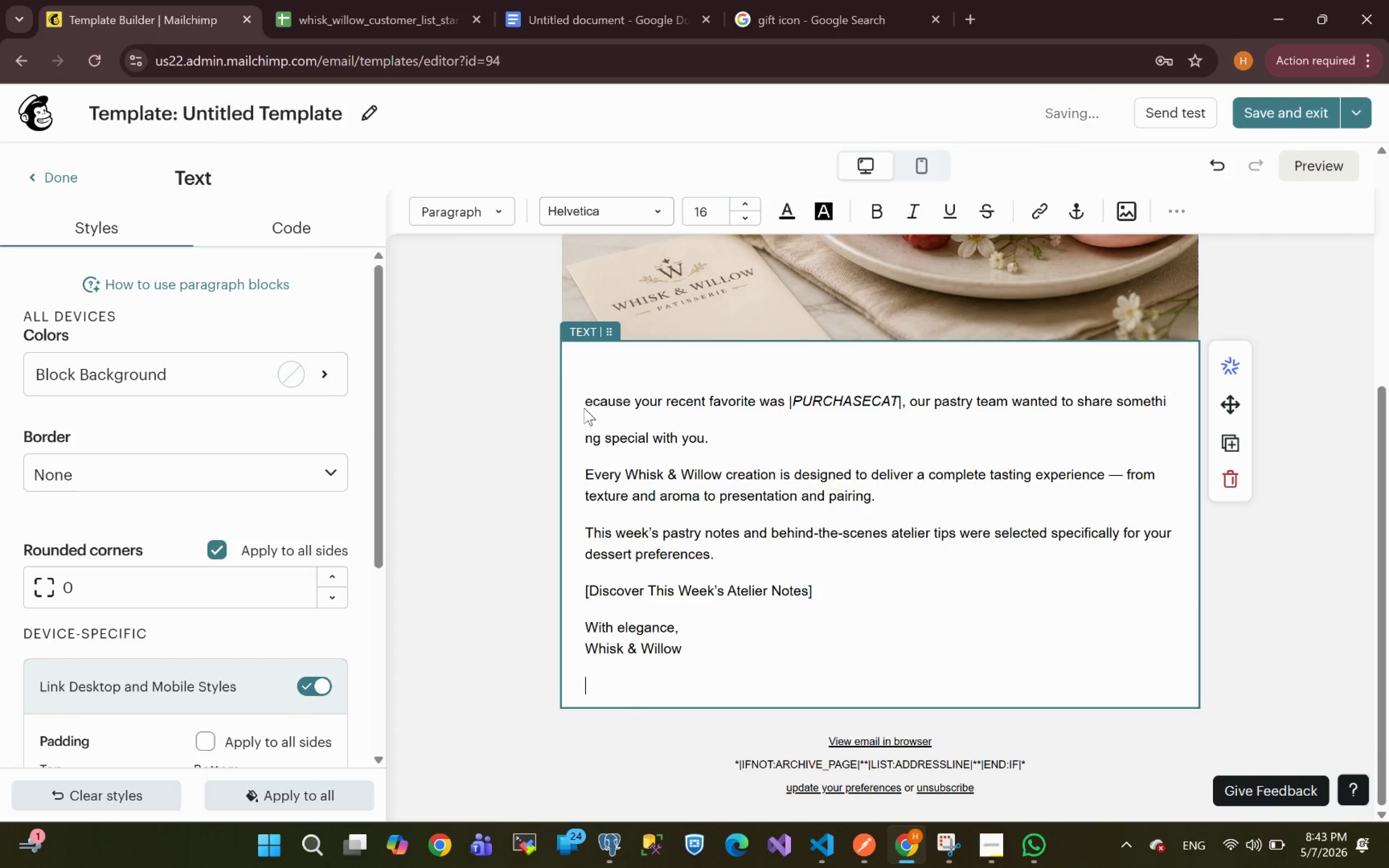 
scroll: coordinate [676, 415], scroll_direction: up, amount: 2.0
 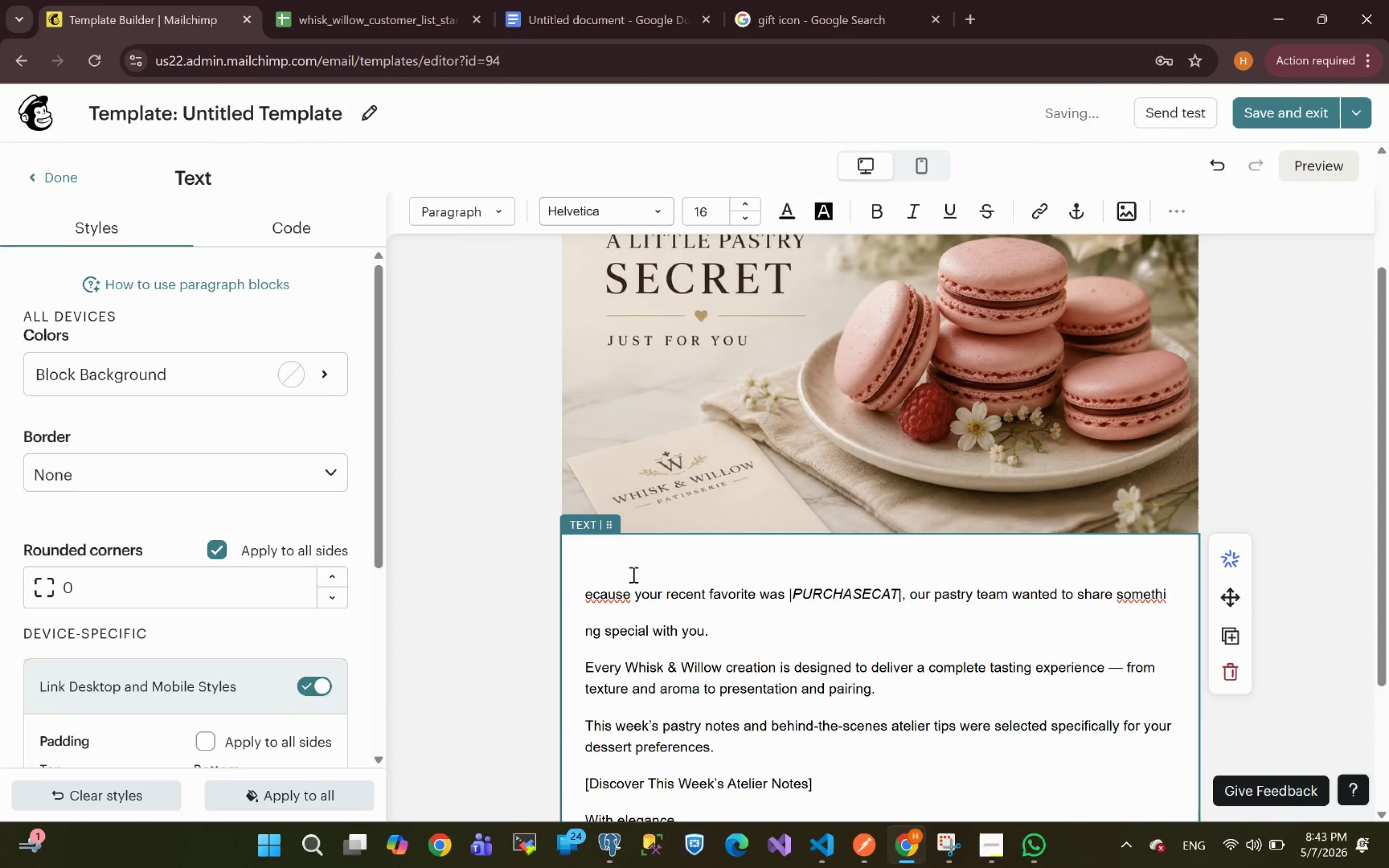 
key(Control+Z)
 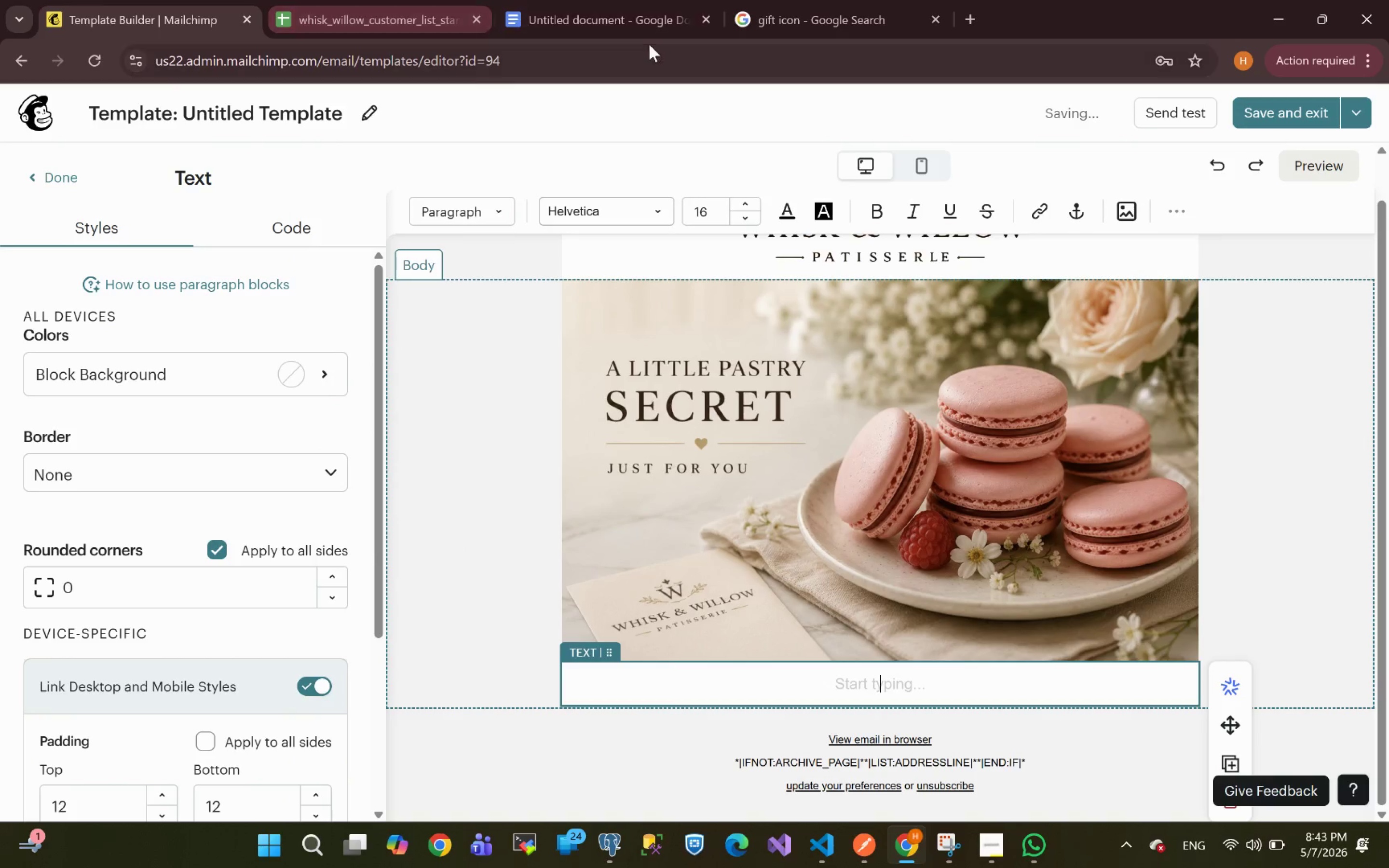 
left_click([599, 24])
 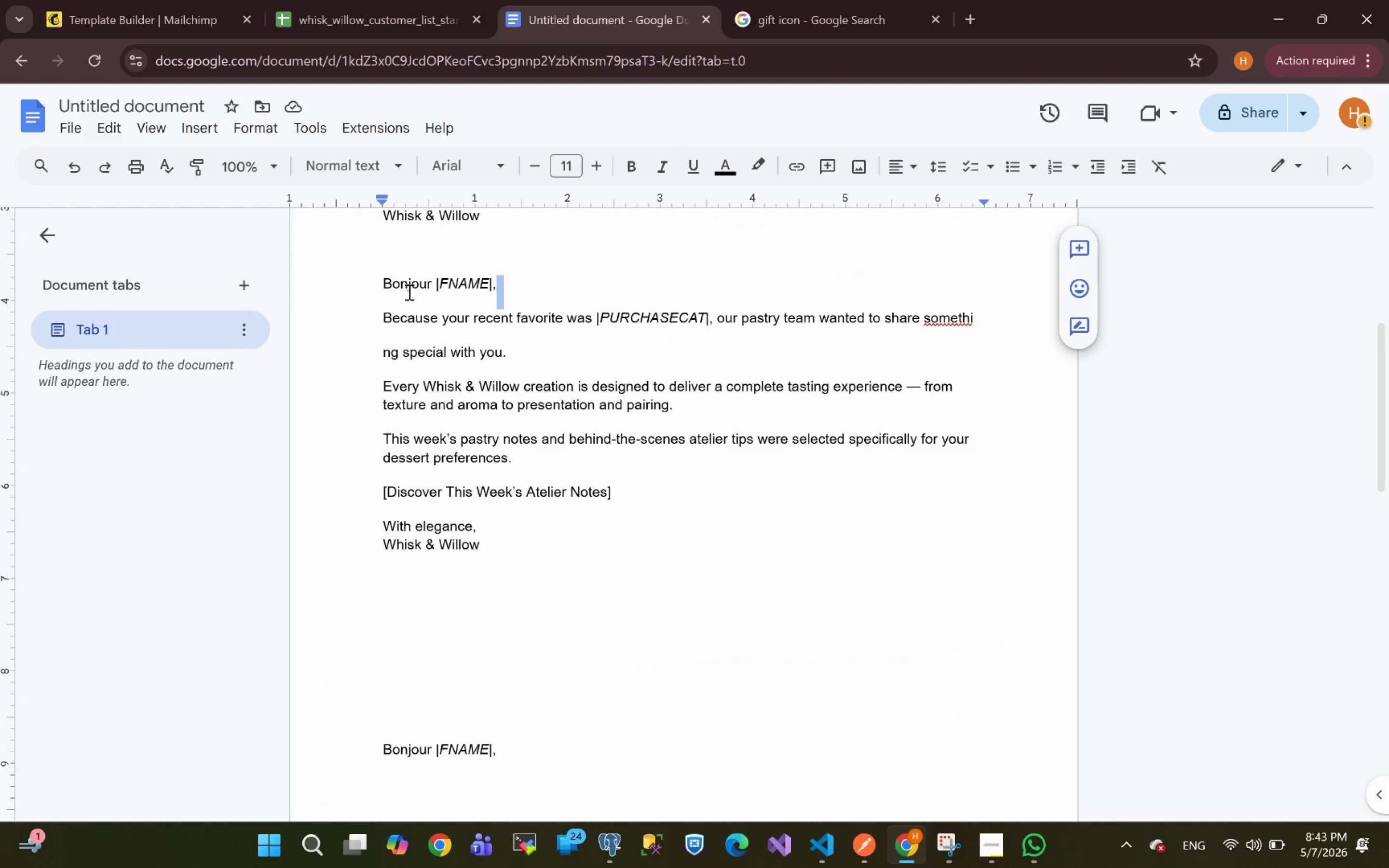 
left_click_drag(start_coordinate=[381, 279], to_coordinate=[501, 550])
 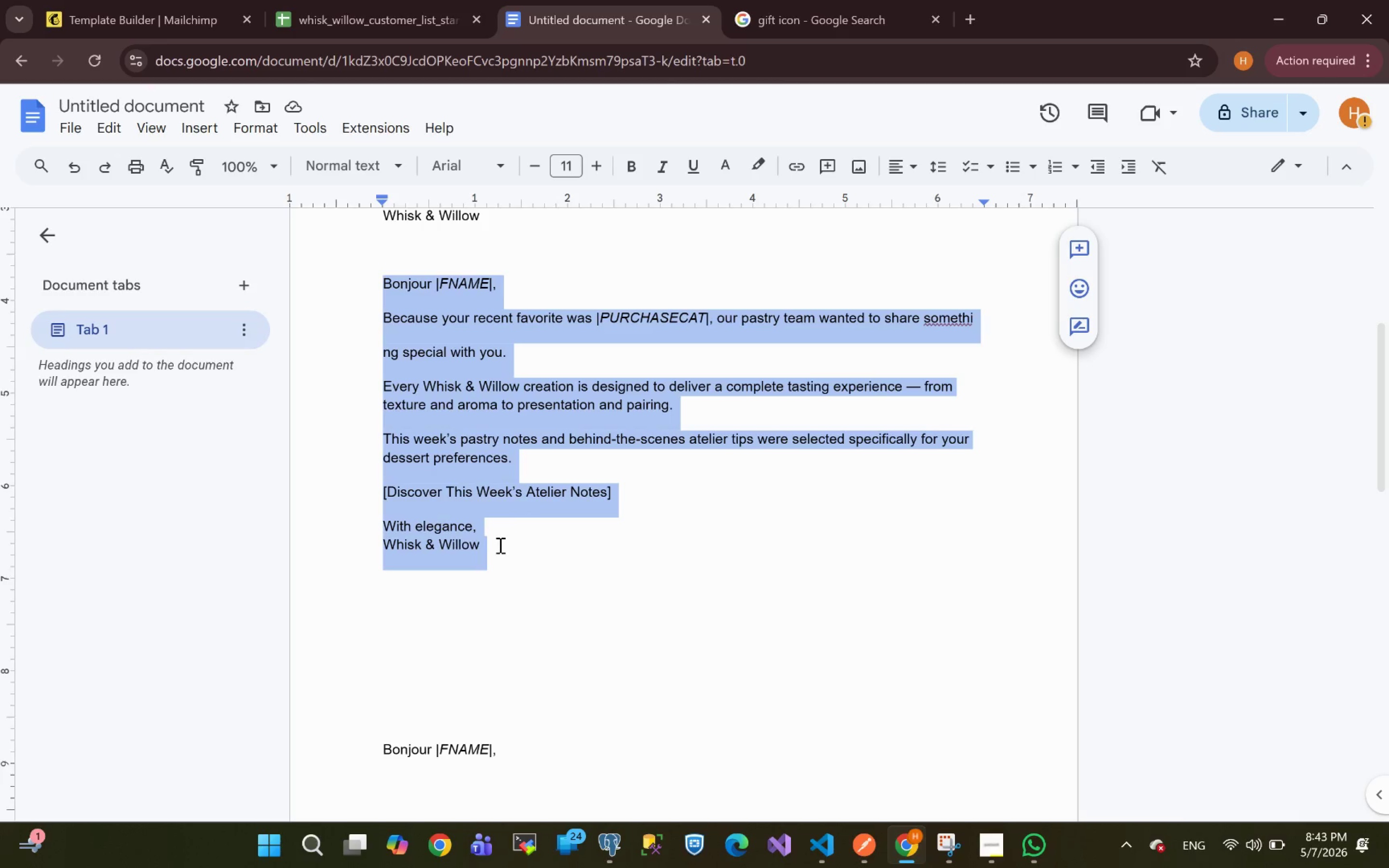 
key(Control+C)
 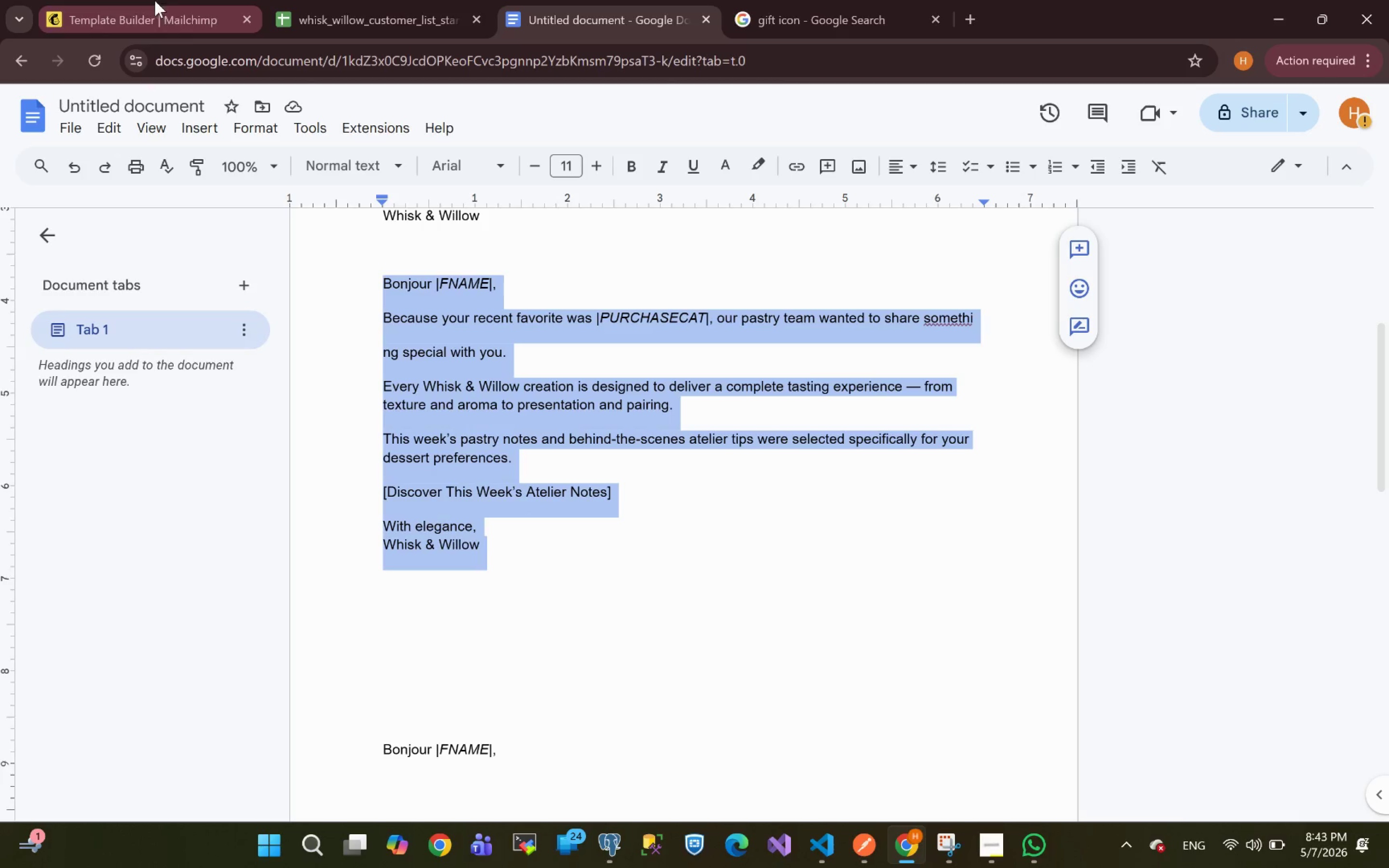 
left_click([144, 14])
 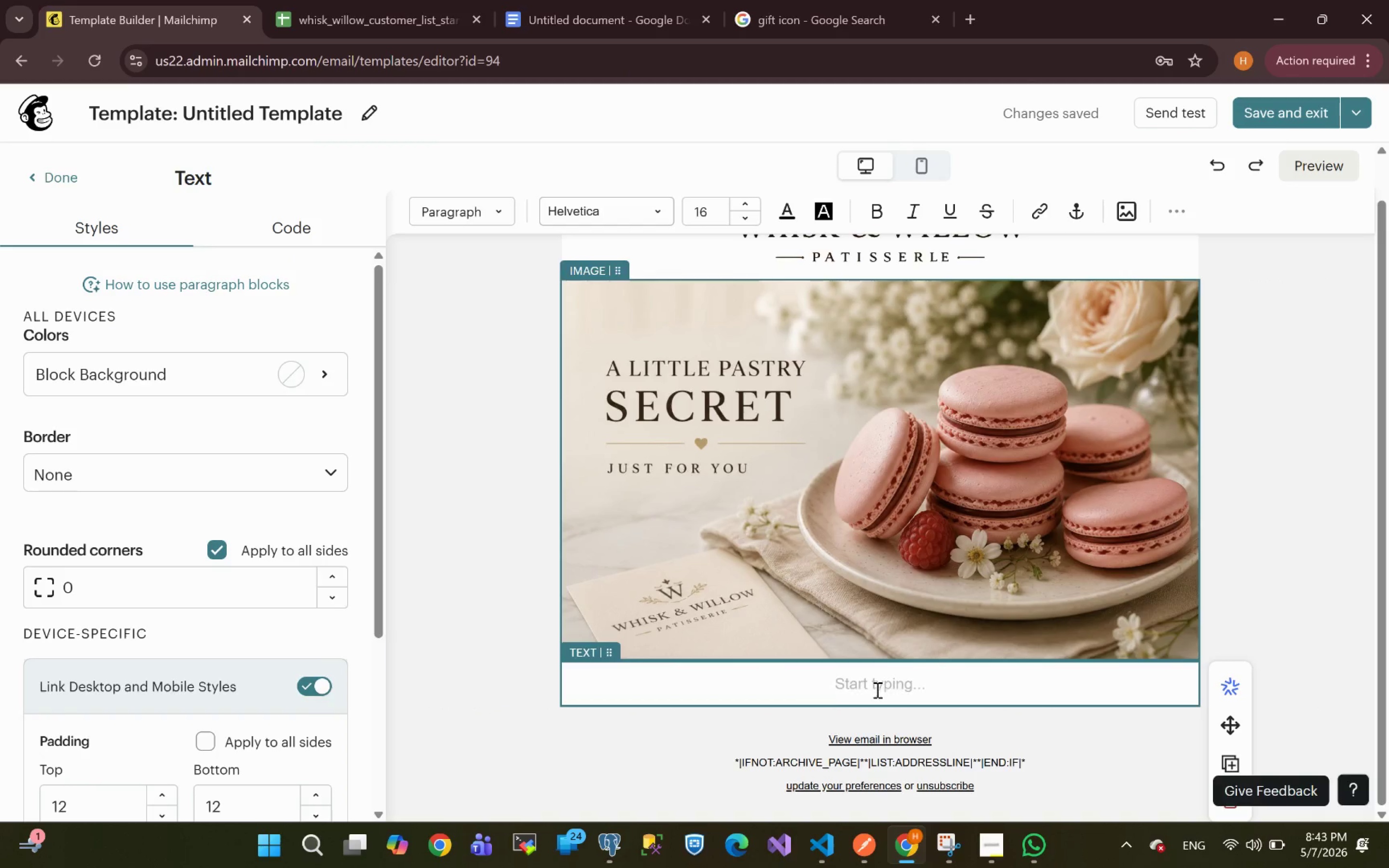 
key(Control+V)
 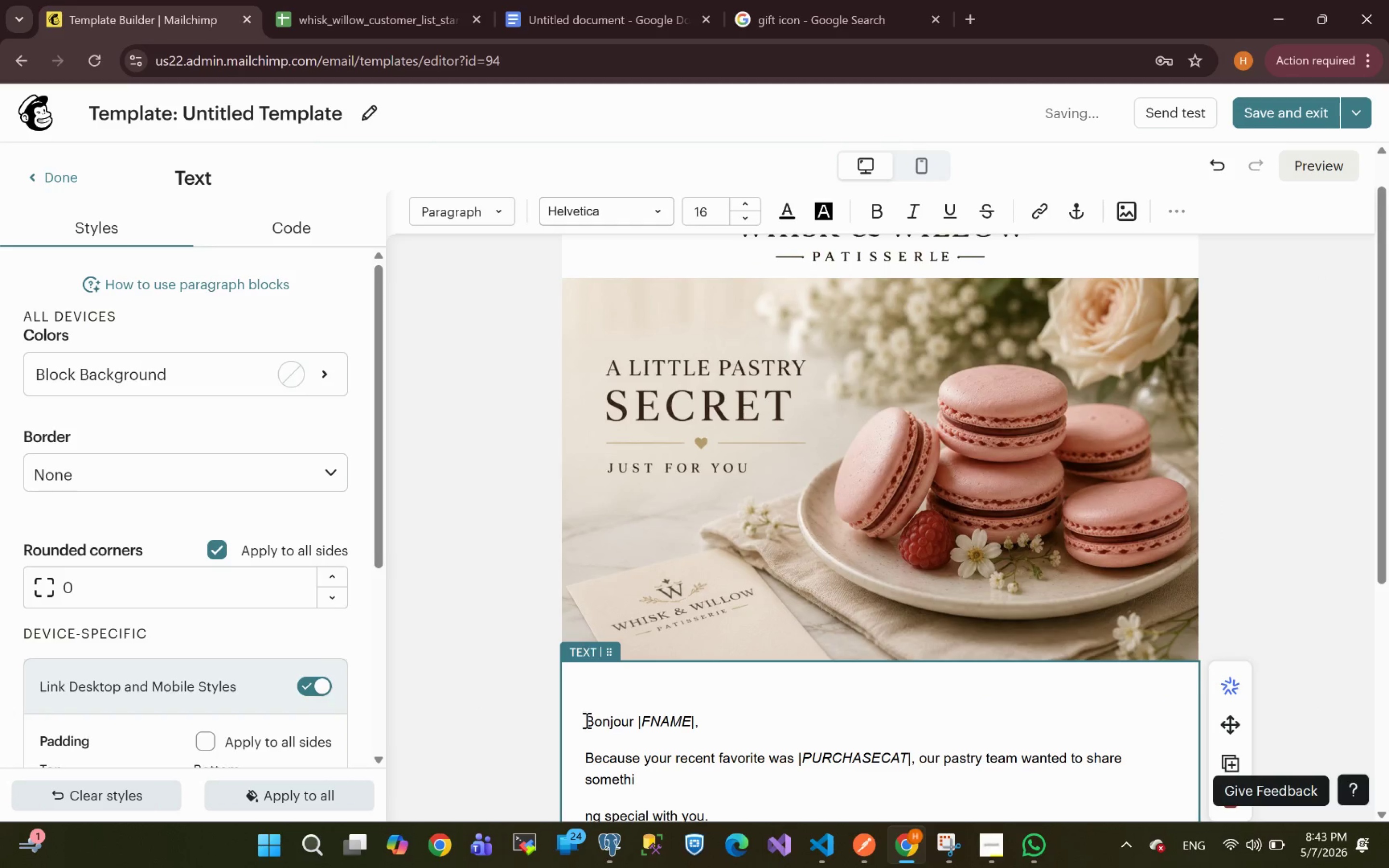 
left_click_drag(start_coordinate=[589, 722], to_coordinate=[589, 724])
 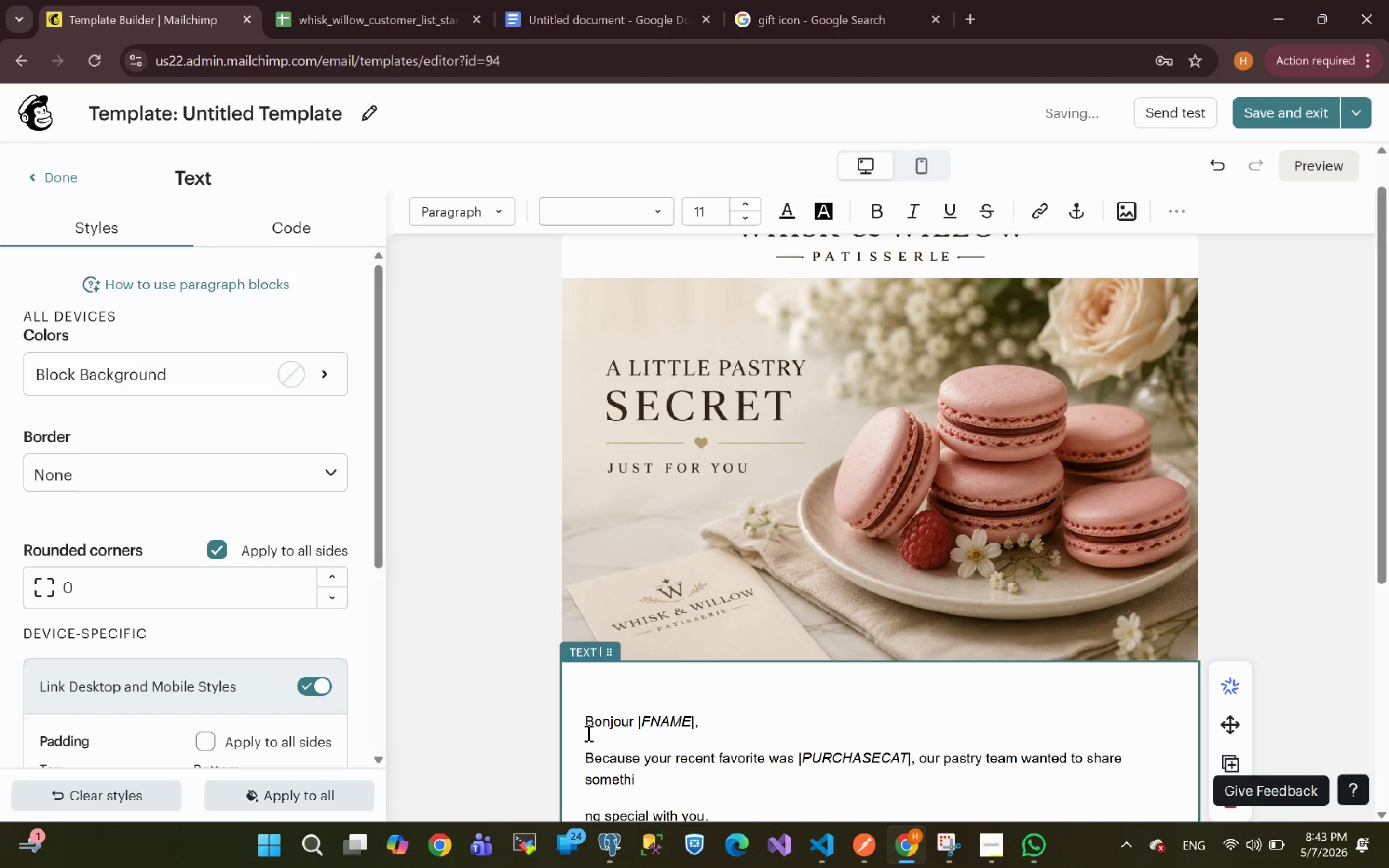 
key(Backspace)
 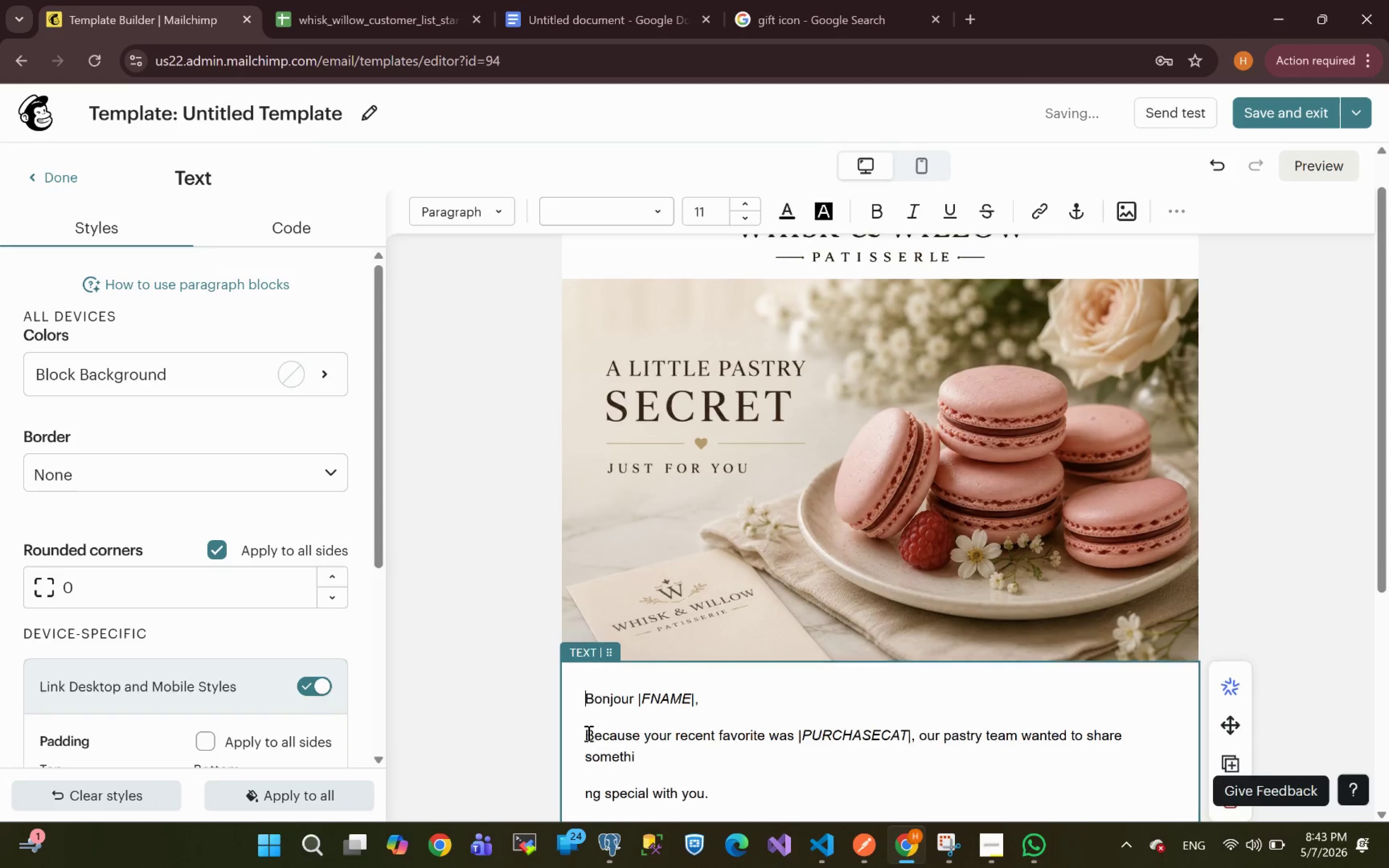 
key(Backspace)
 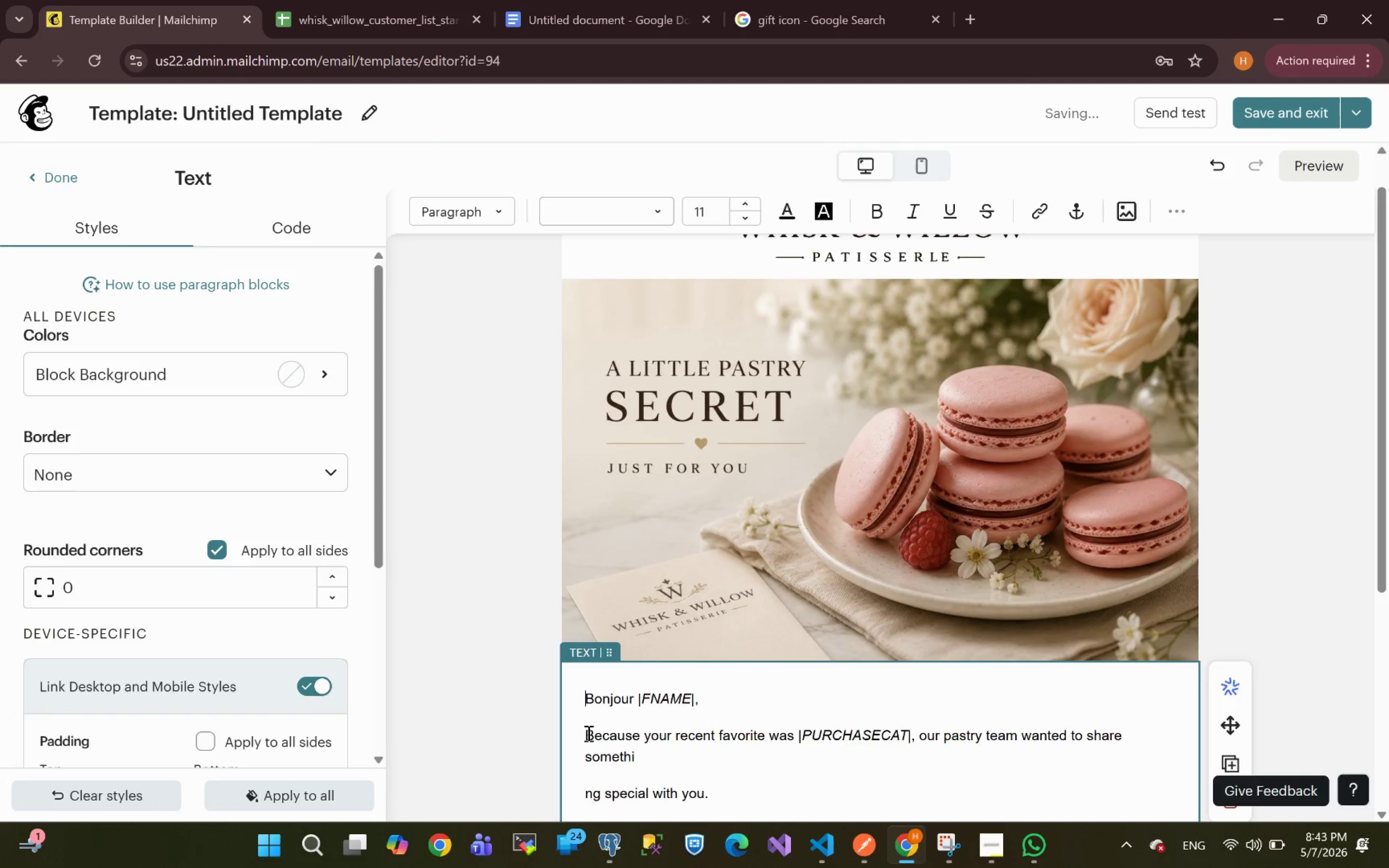 
key(Backspace)
 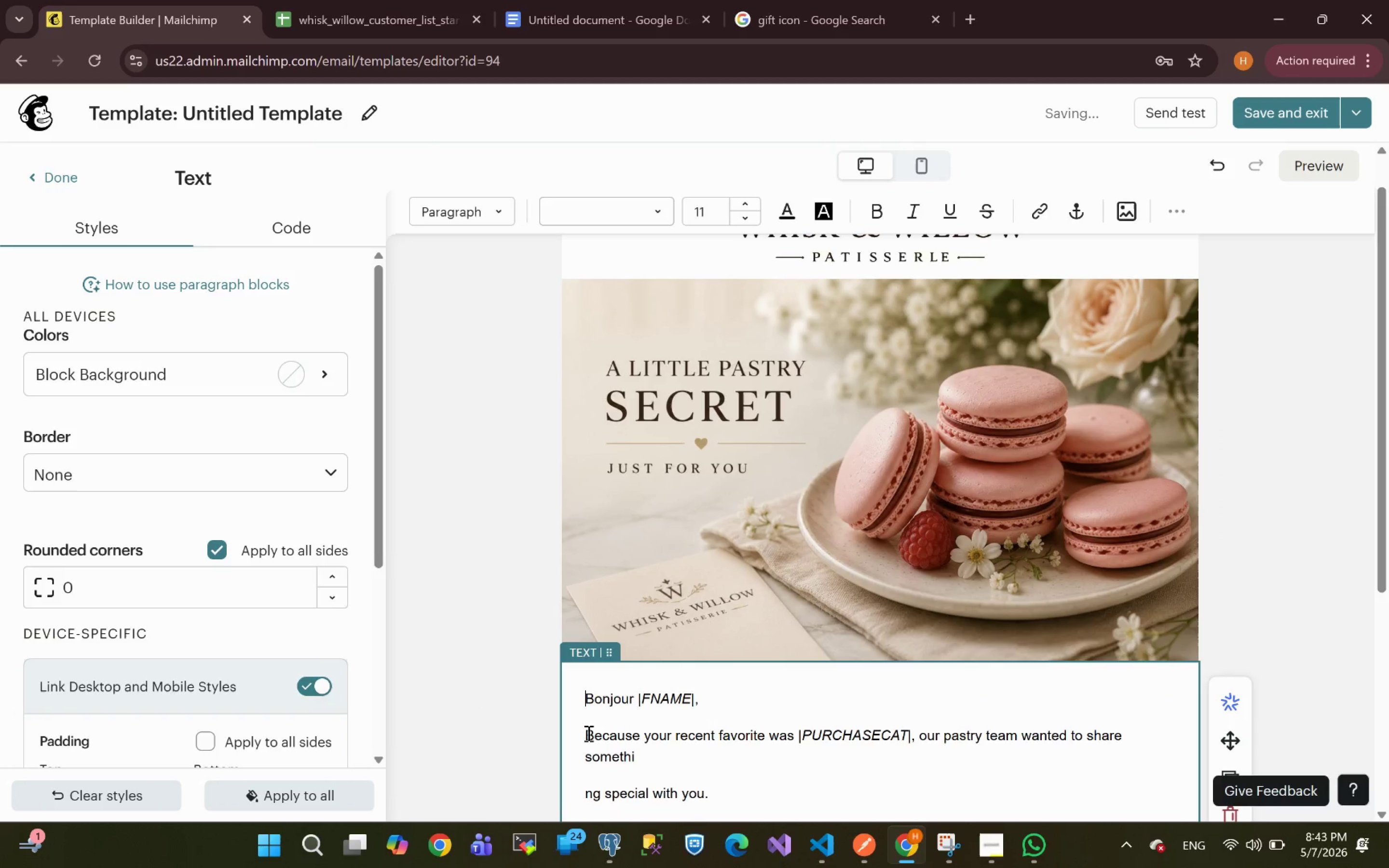 
key(Backspace)
 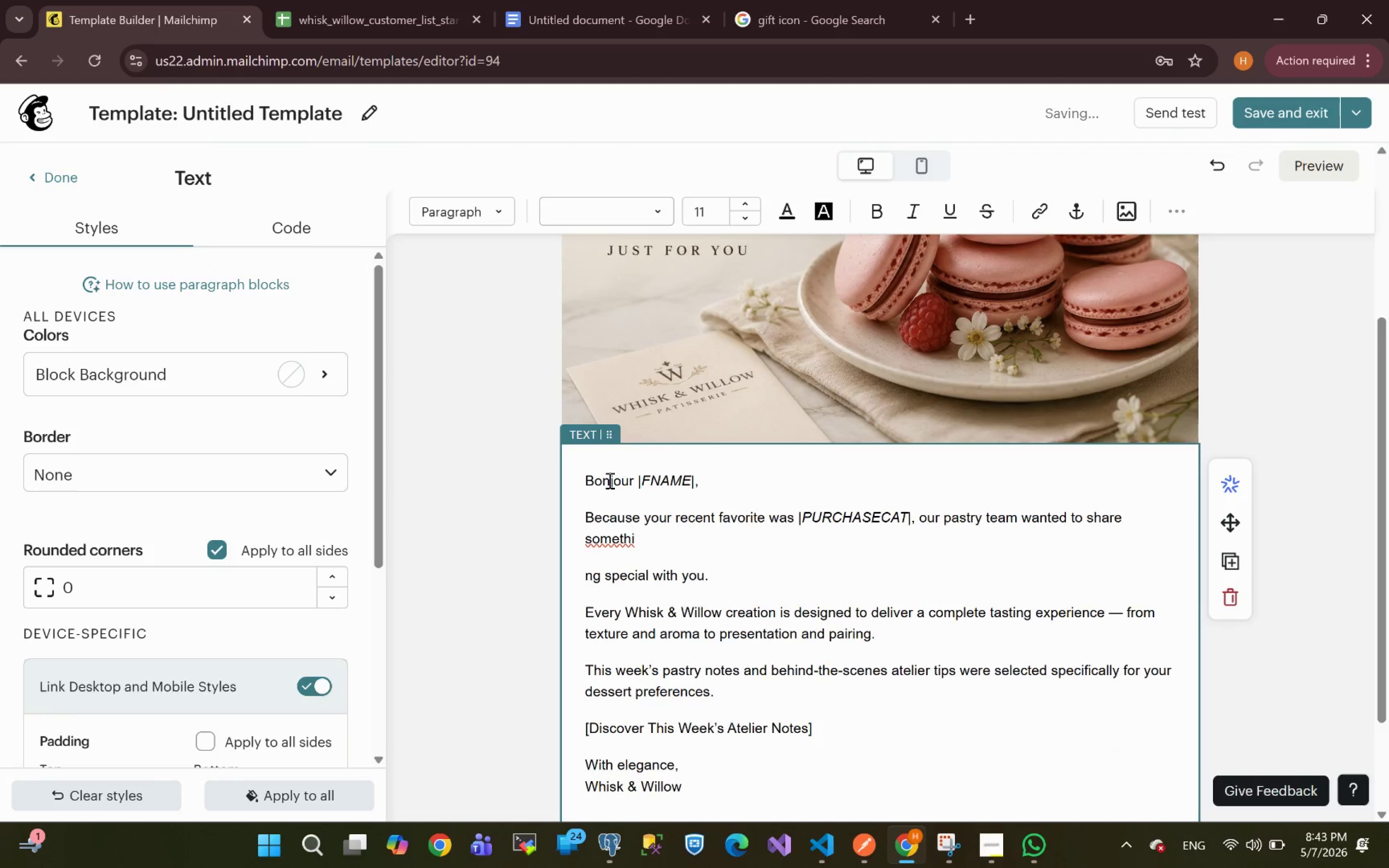 
wait(5.18)
 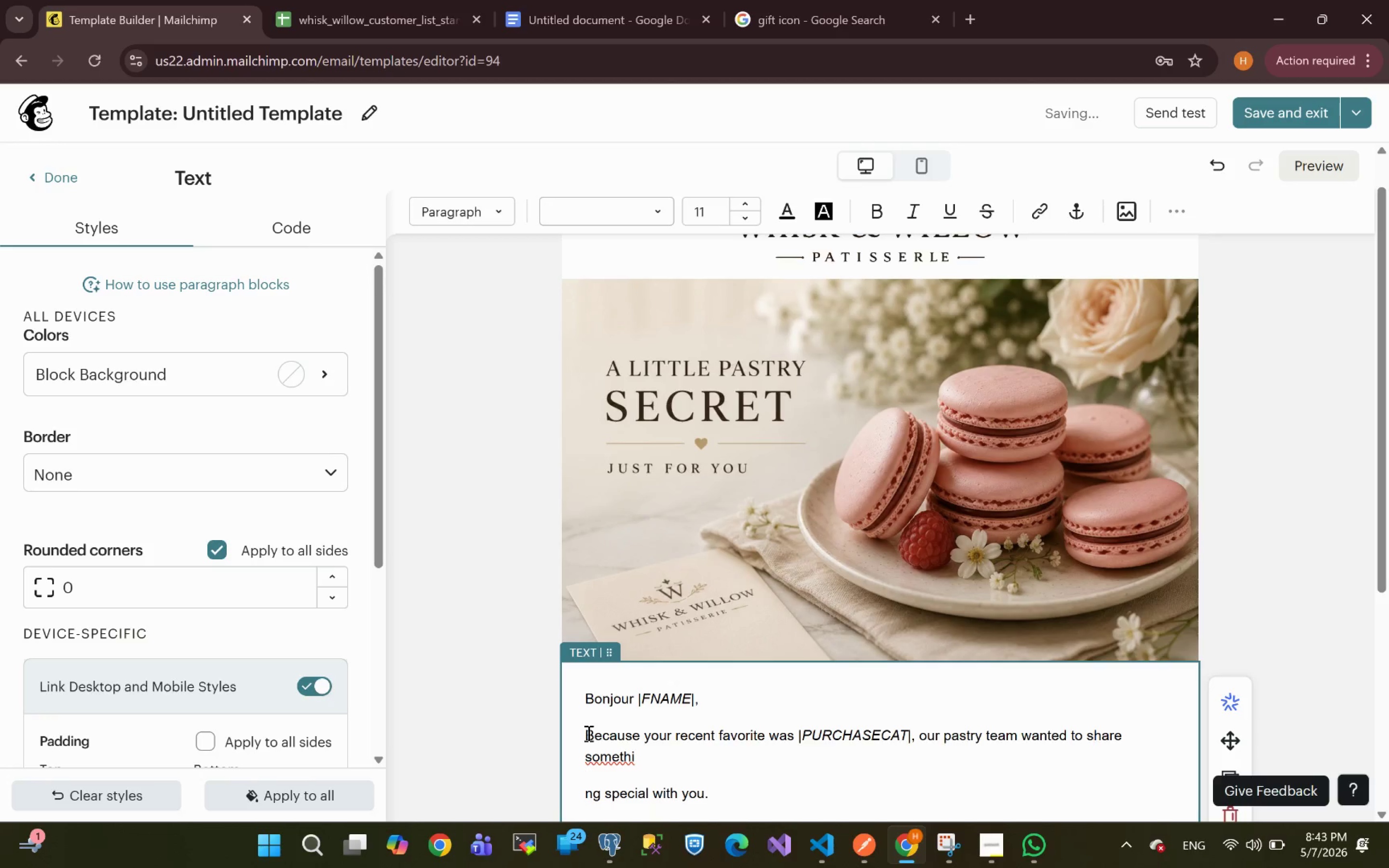 
double_click([608, 479])
 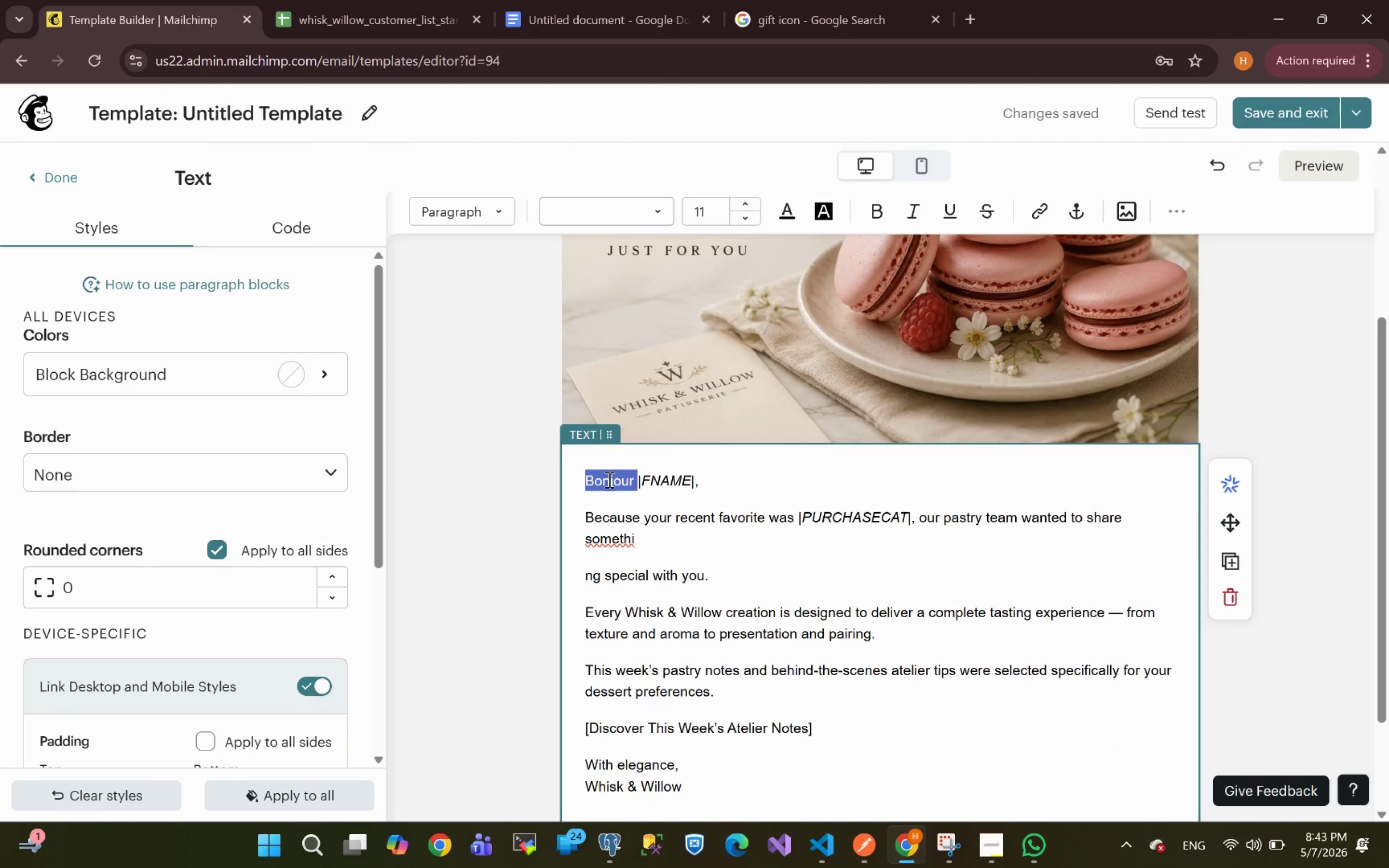 
triple_click([608, 479])
 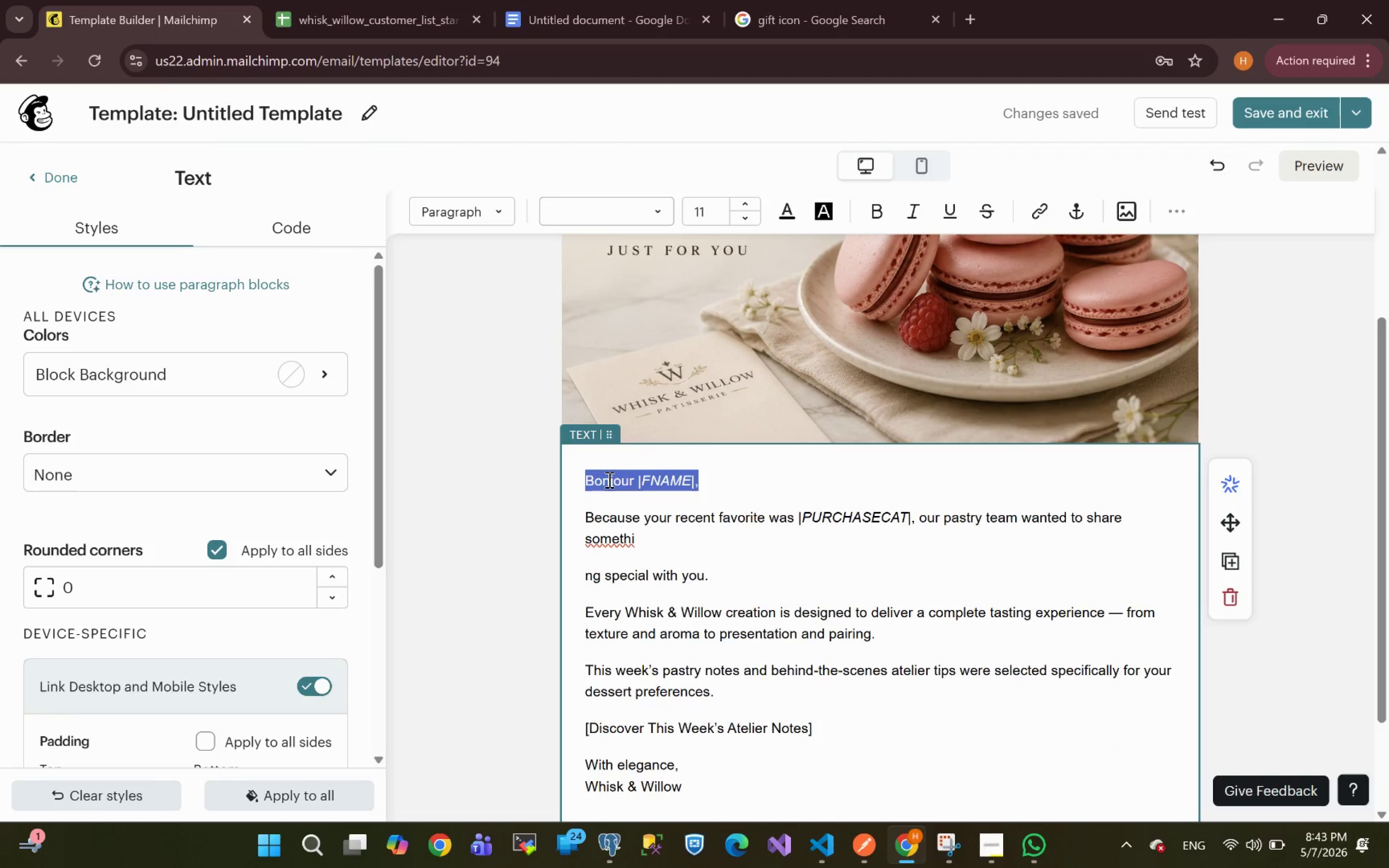 
double_click([608, 479])
 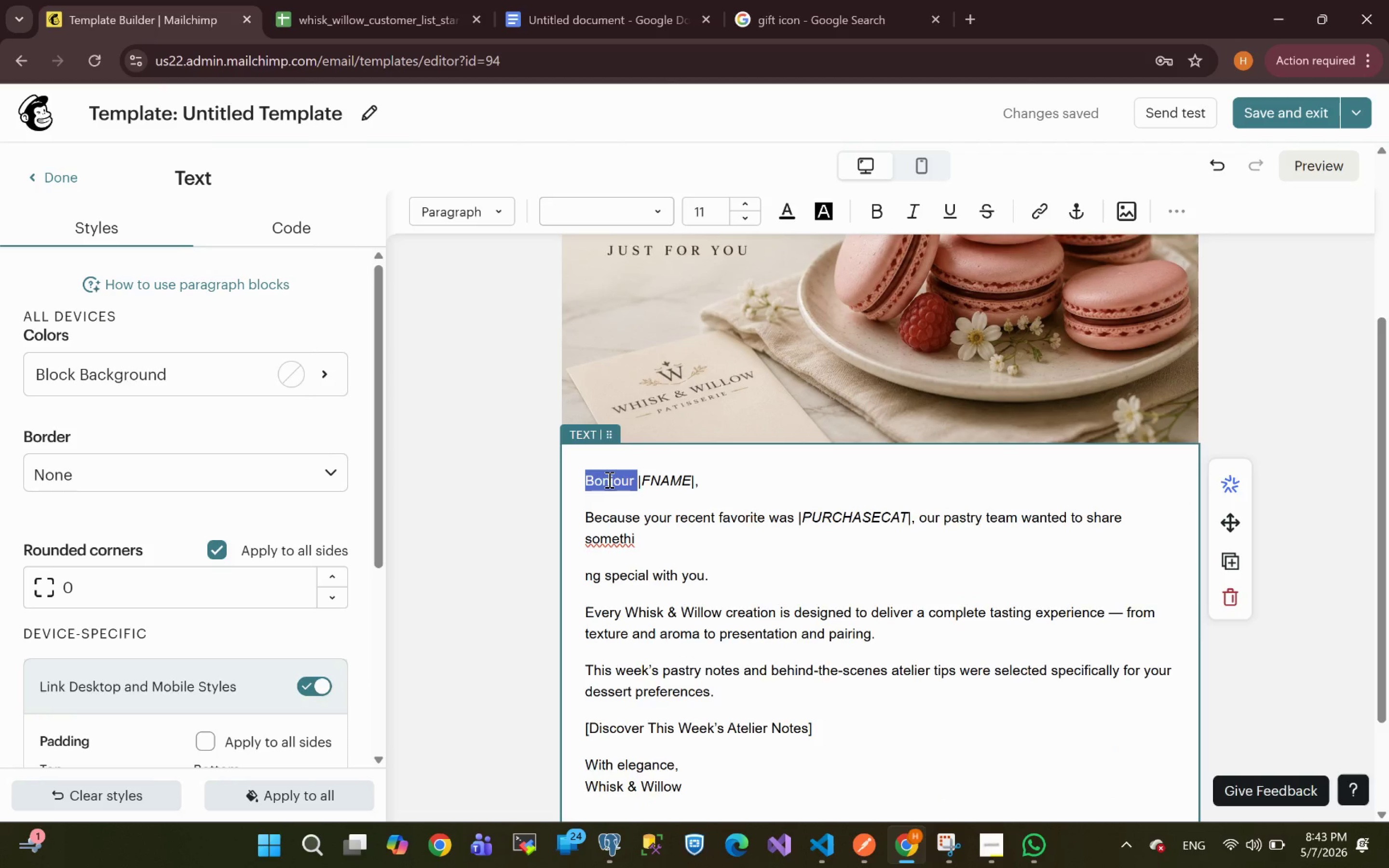 
type(Hello )
 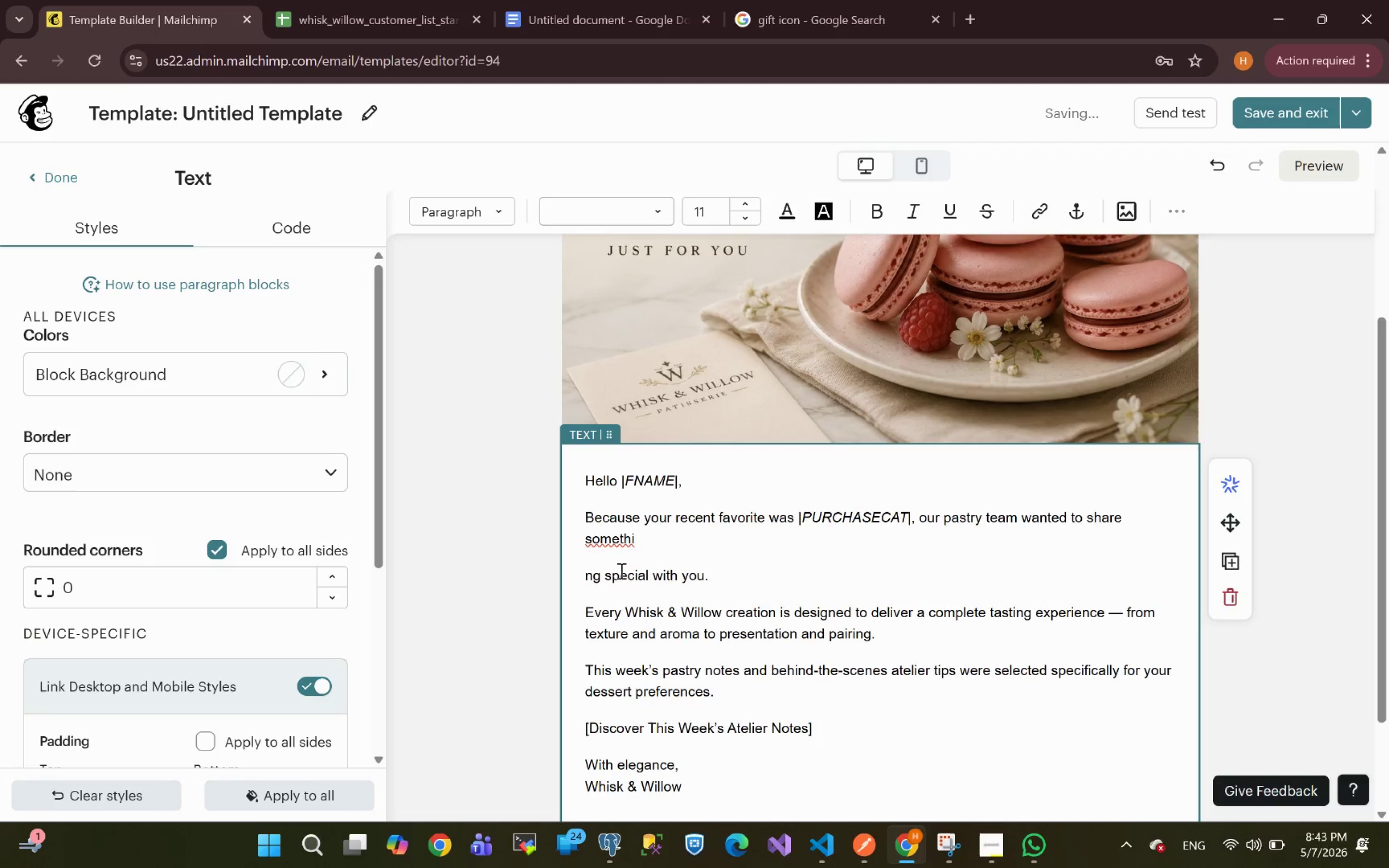 
left_click([584, 575])
 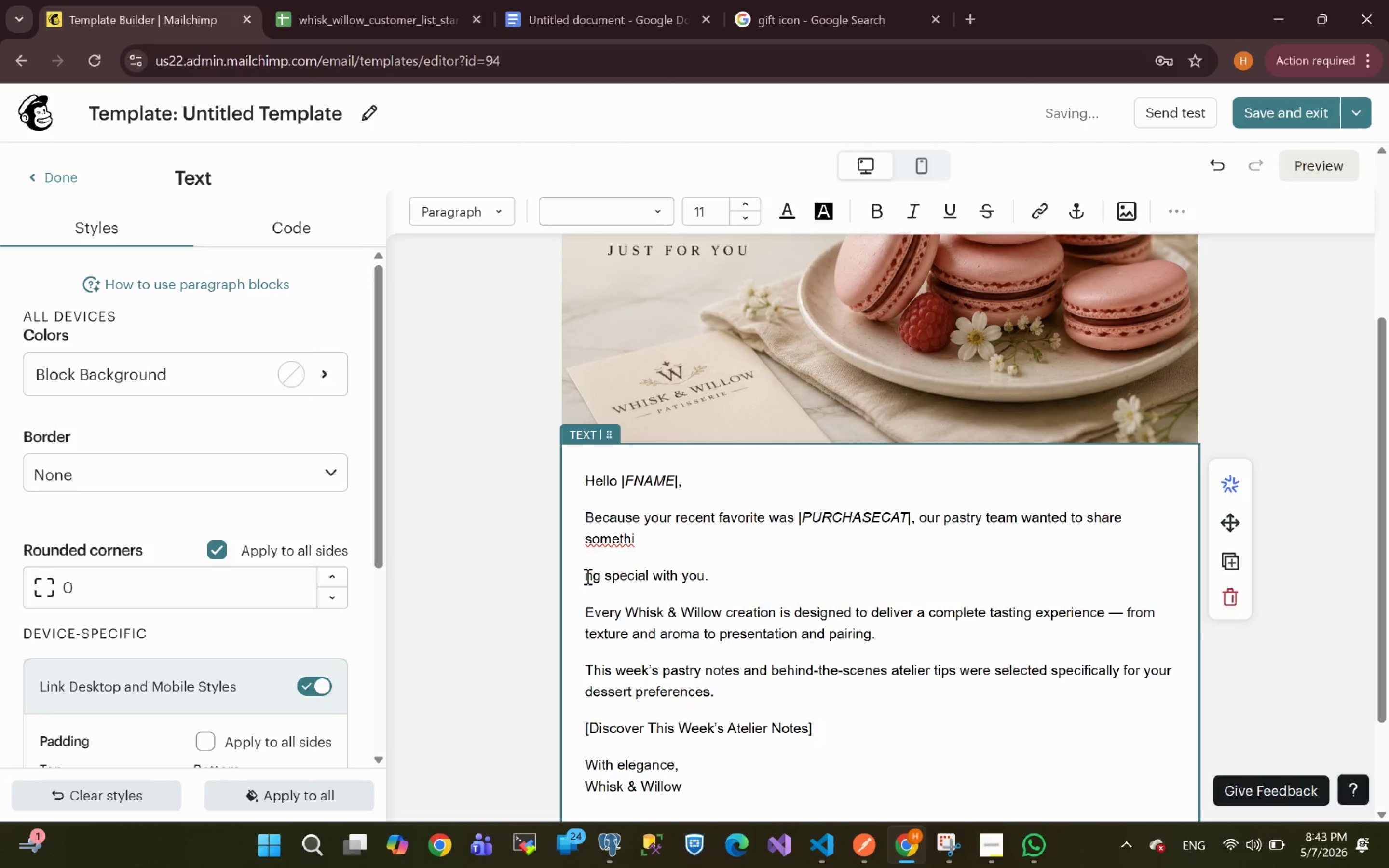 
left_click([586, 576])
 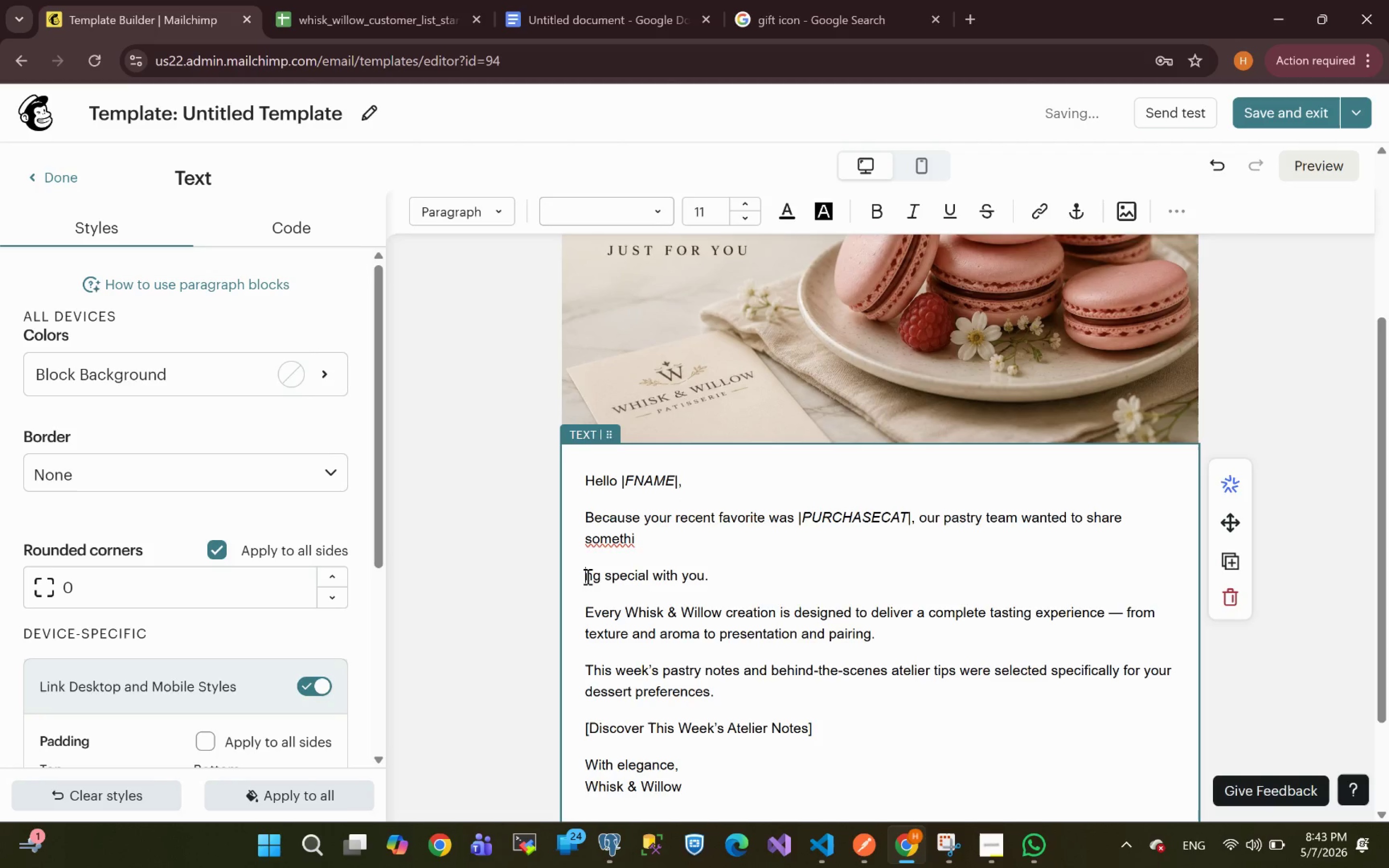 
key(Backspace)
 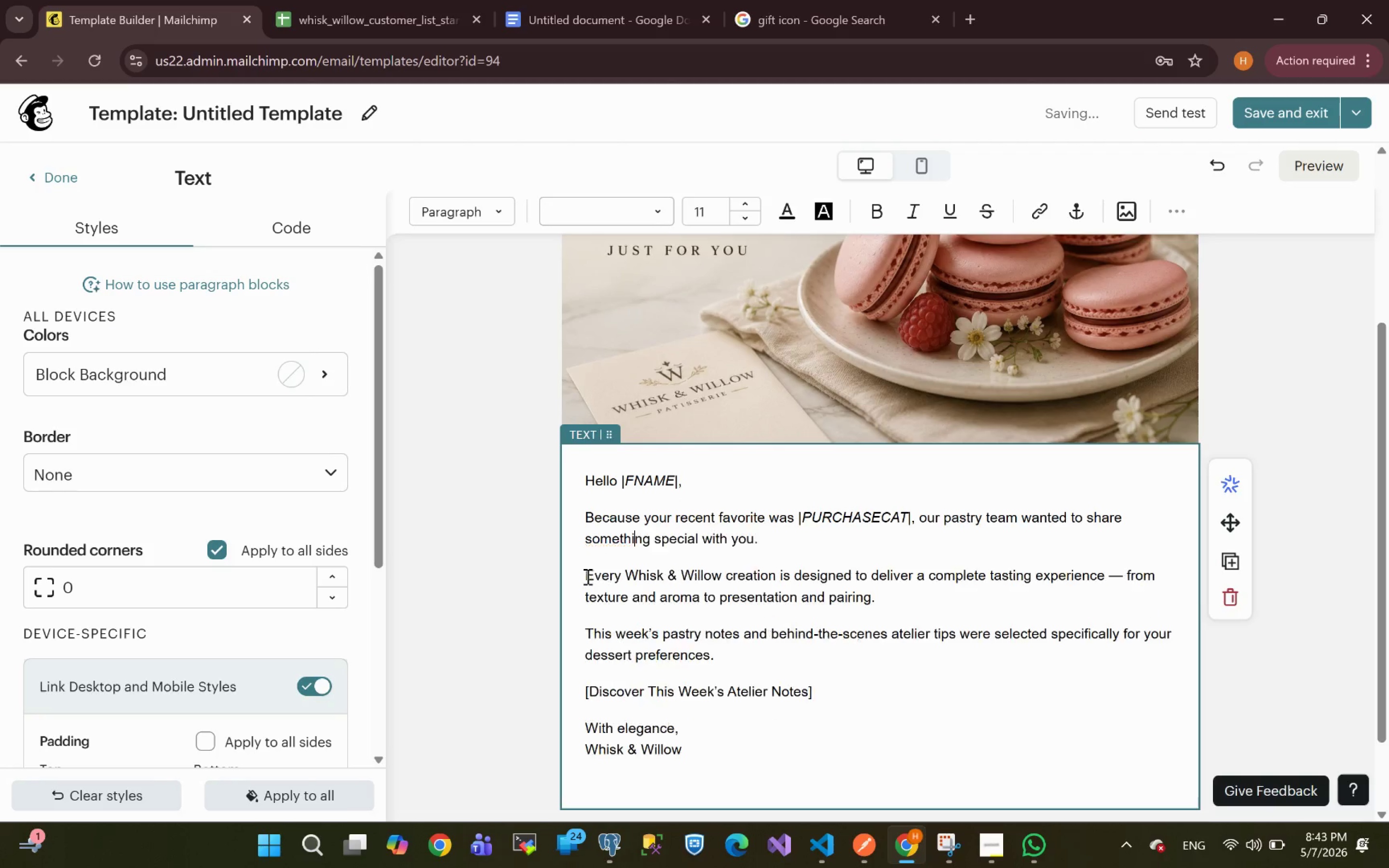 
key(Space)
 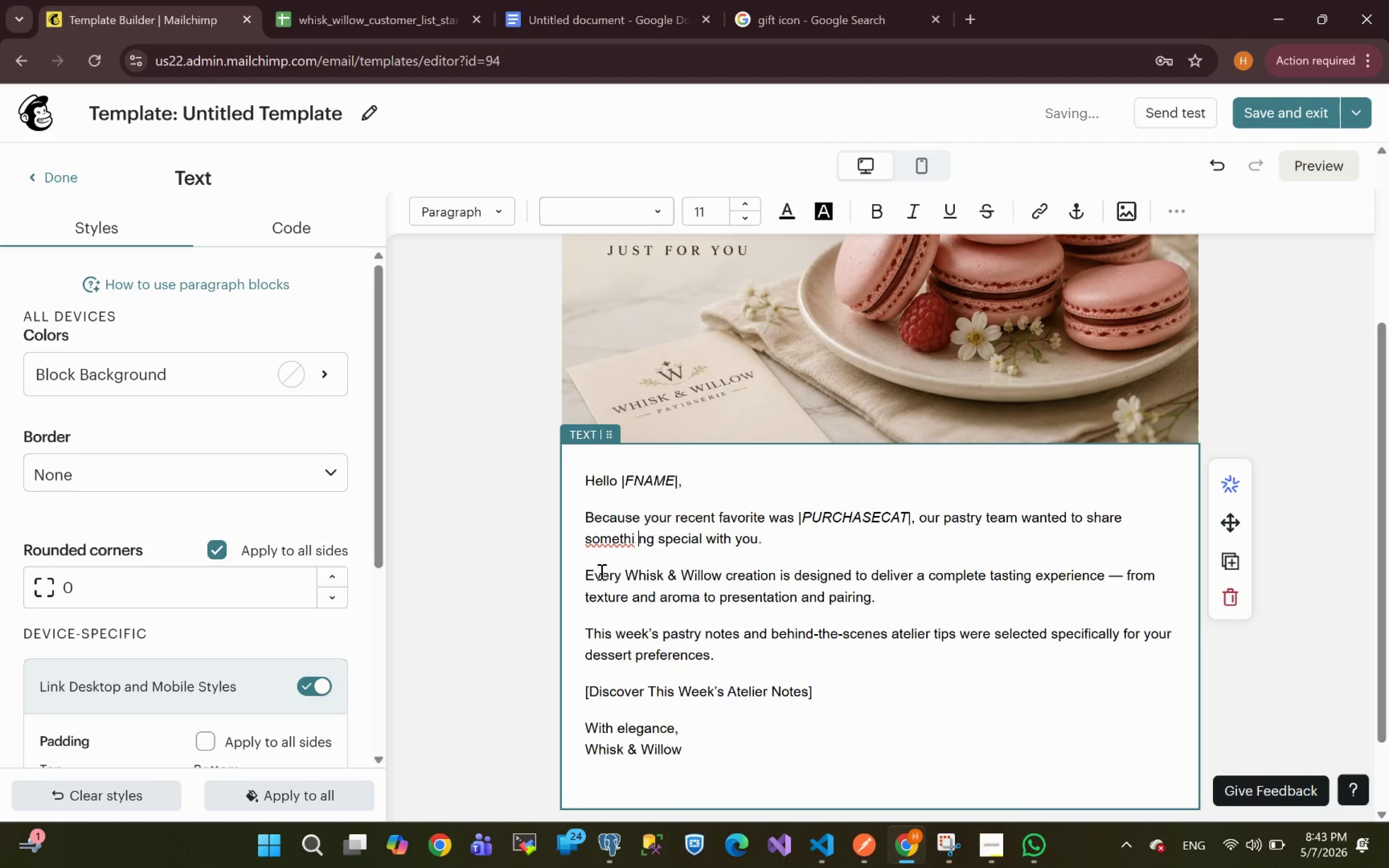 
key(Backspace)
 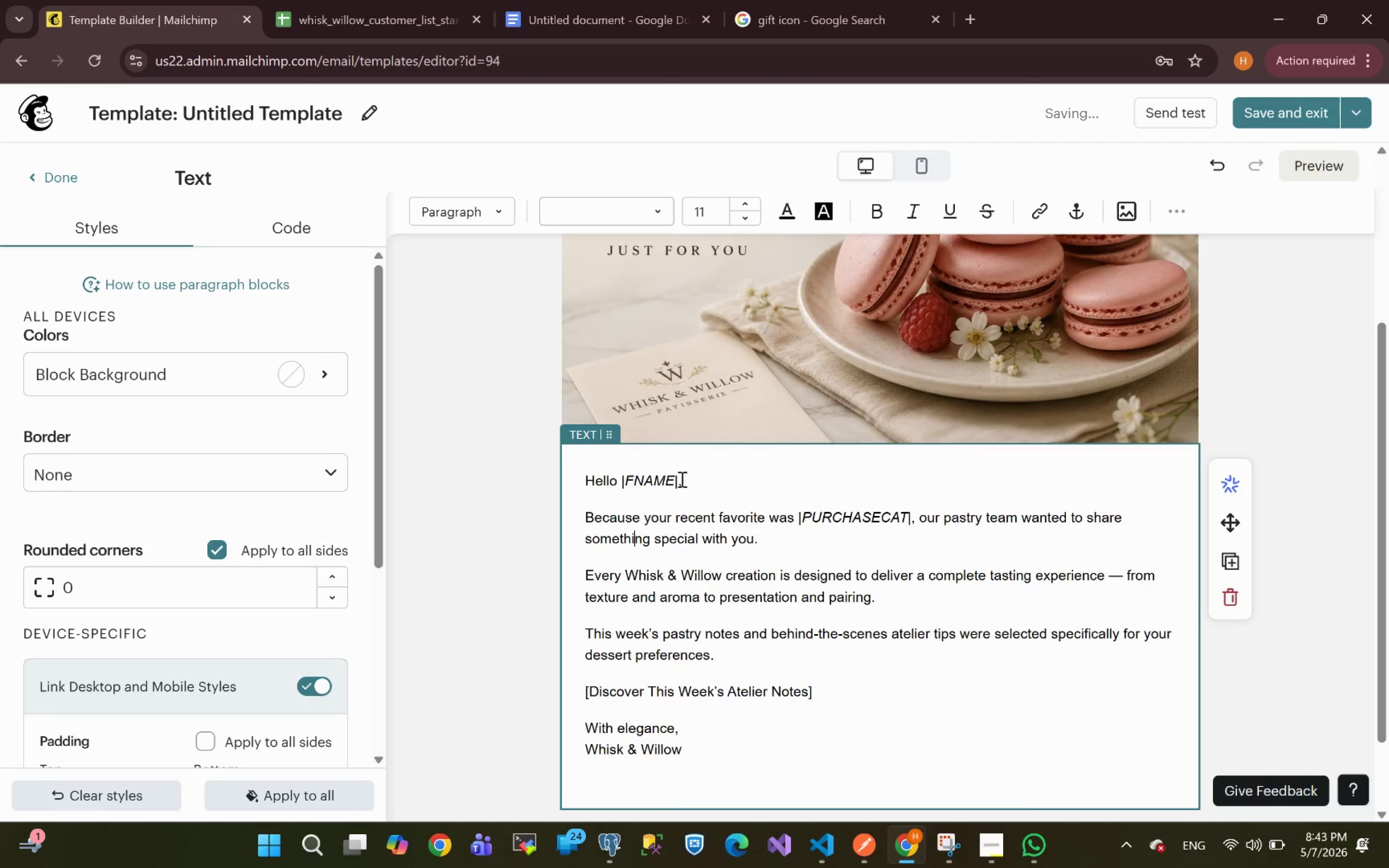 
left_click_drag(start_coordinate=[681, 479], to_coordinate=[619, 487])
 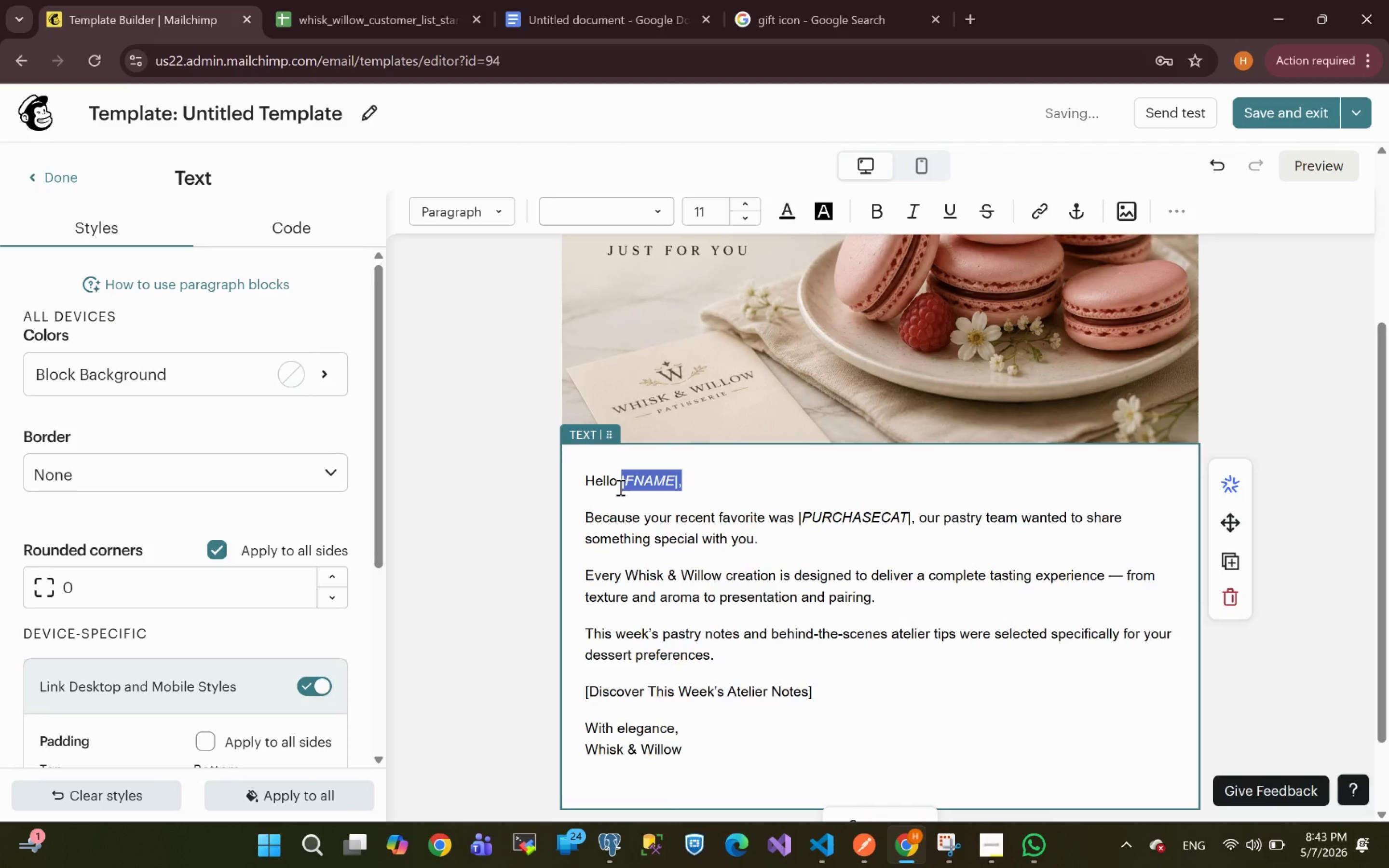 
type(*|FNAME)
 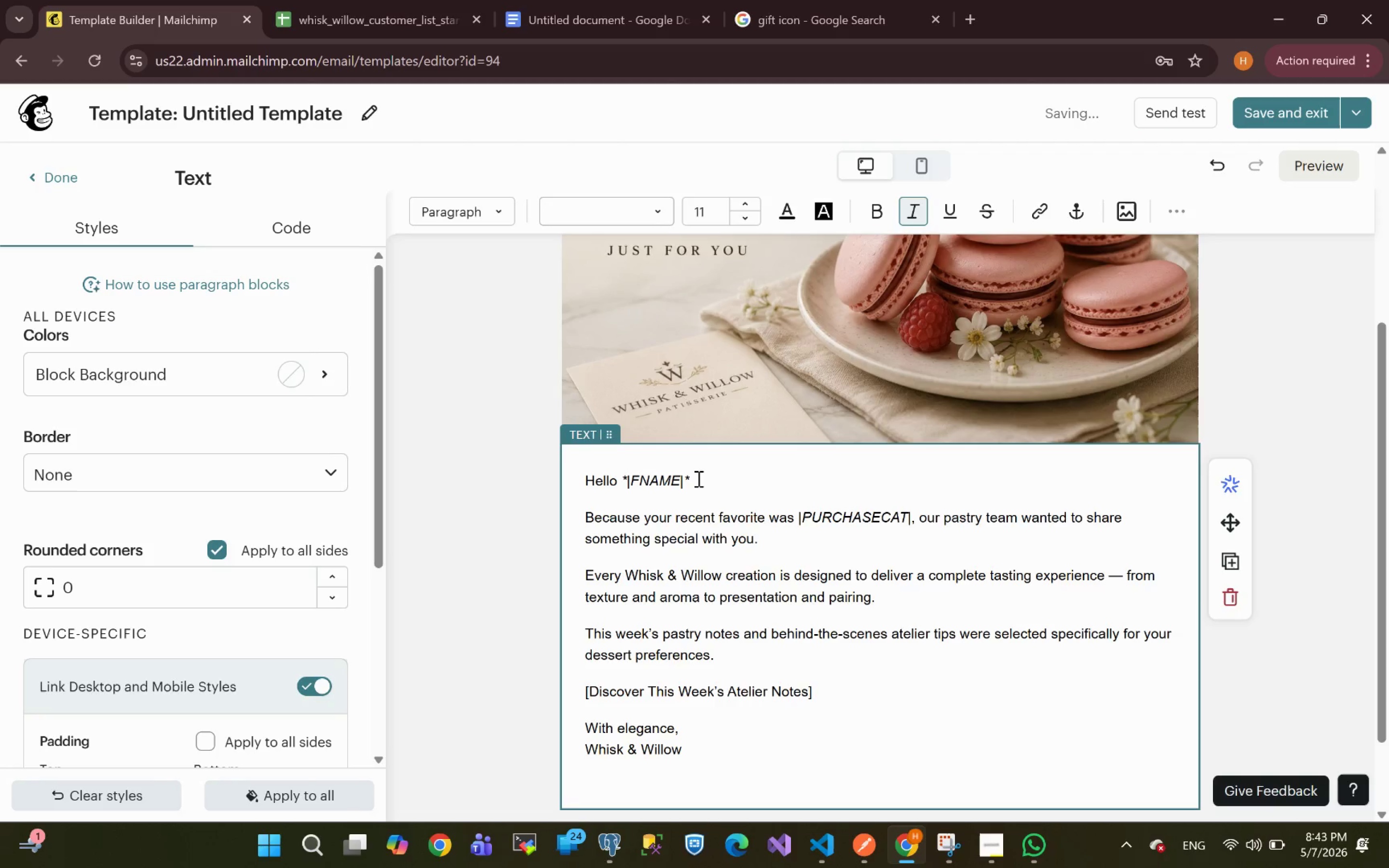 
left_click_drag(start_coordinate=[695, 476], to_coordinate=[623, 474])
 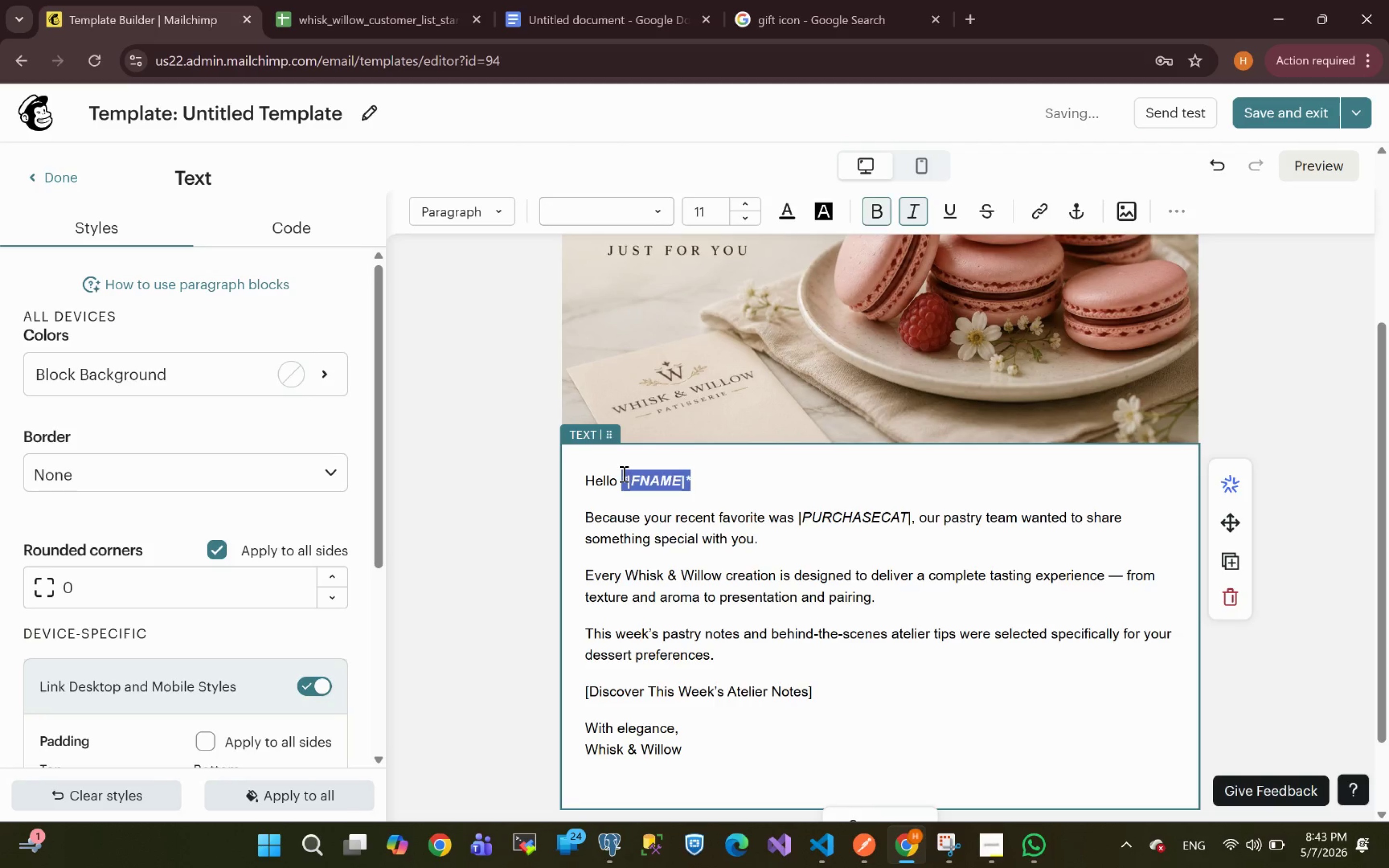 
key(Control+B)
 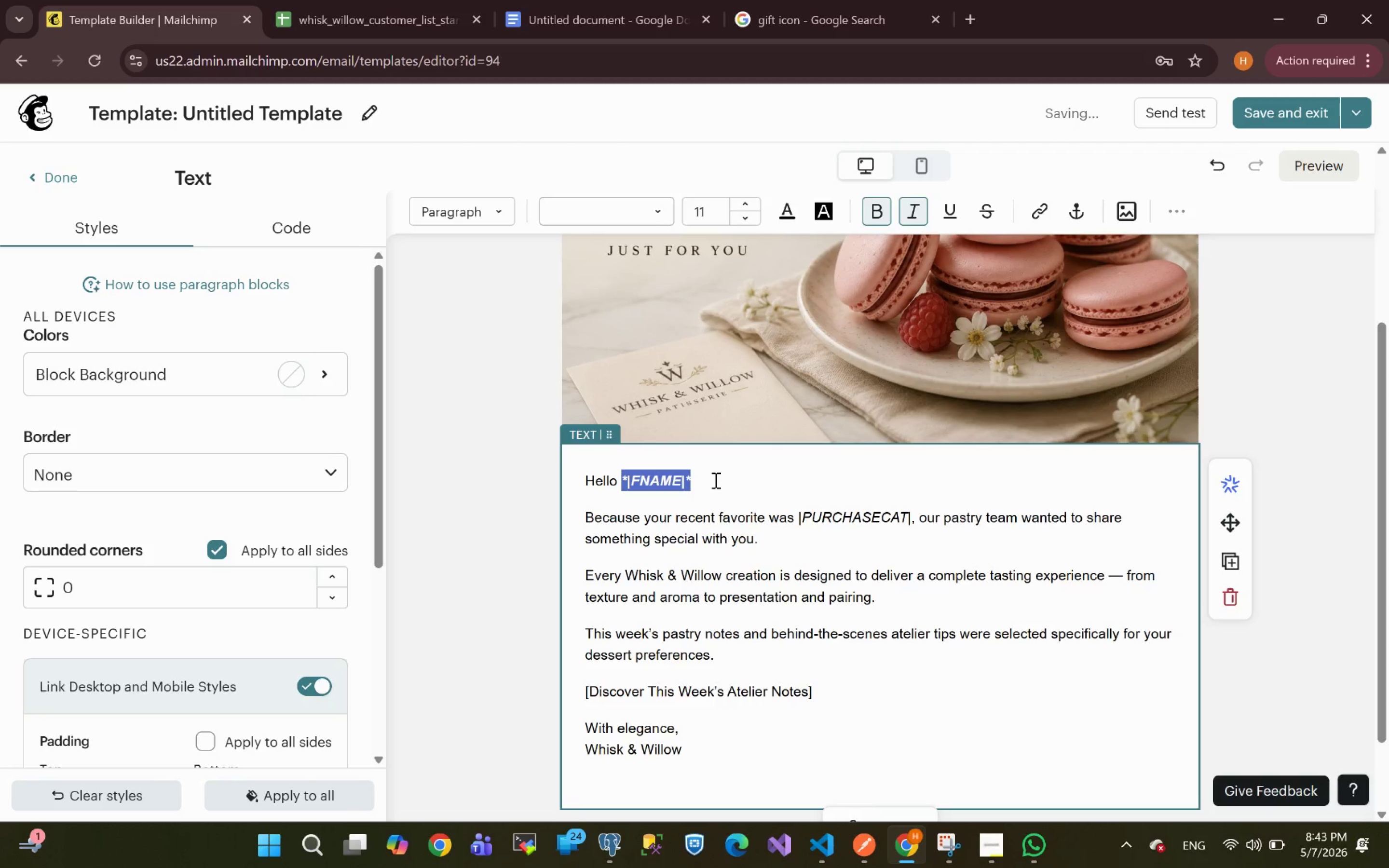 
left_click([714, 483])
 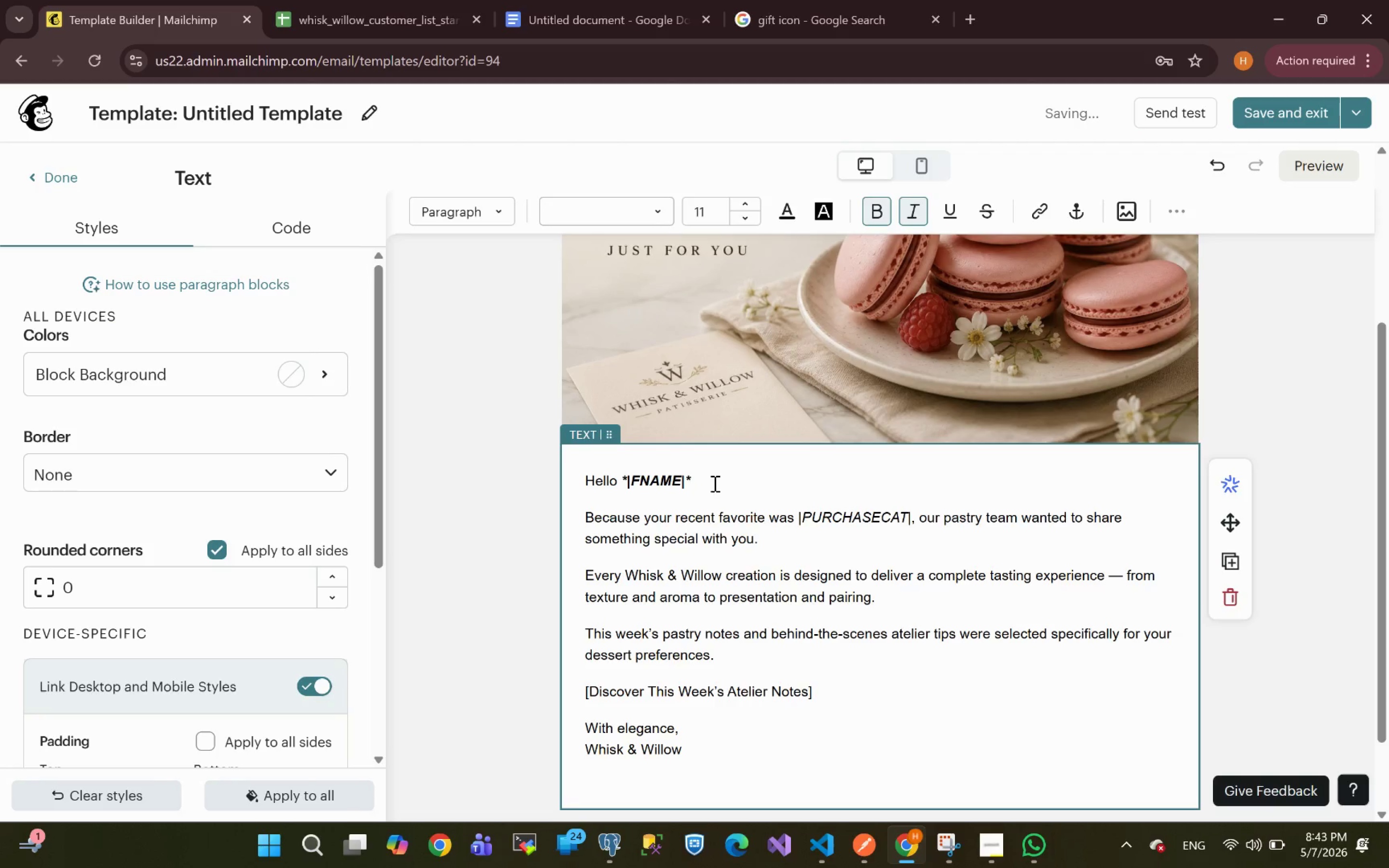 
key(Comma)
 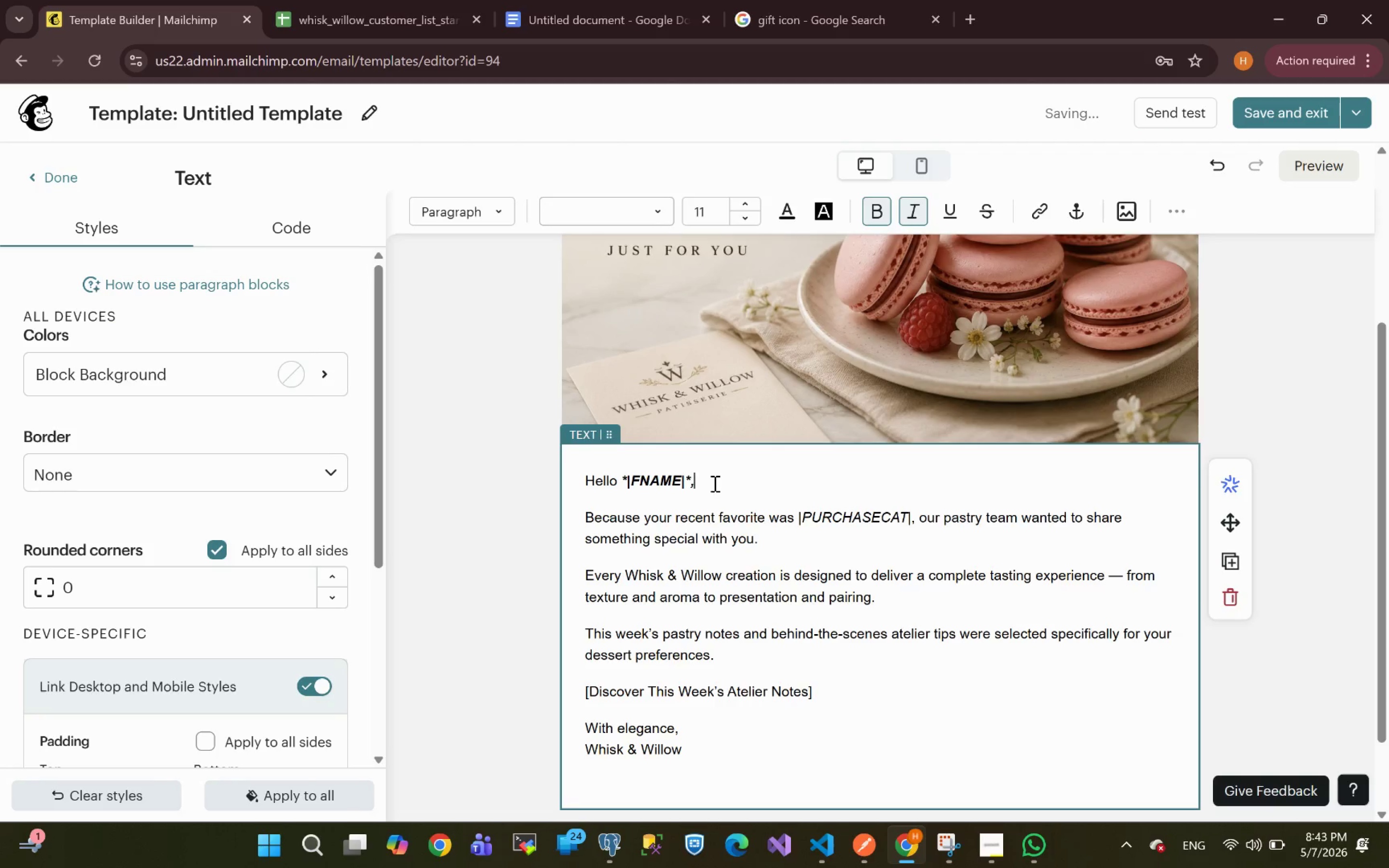 
key(Space)
 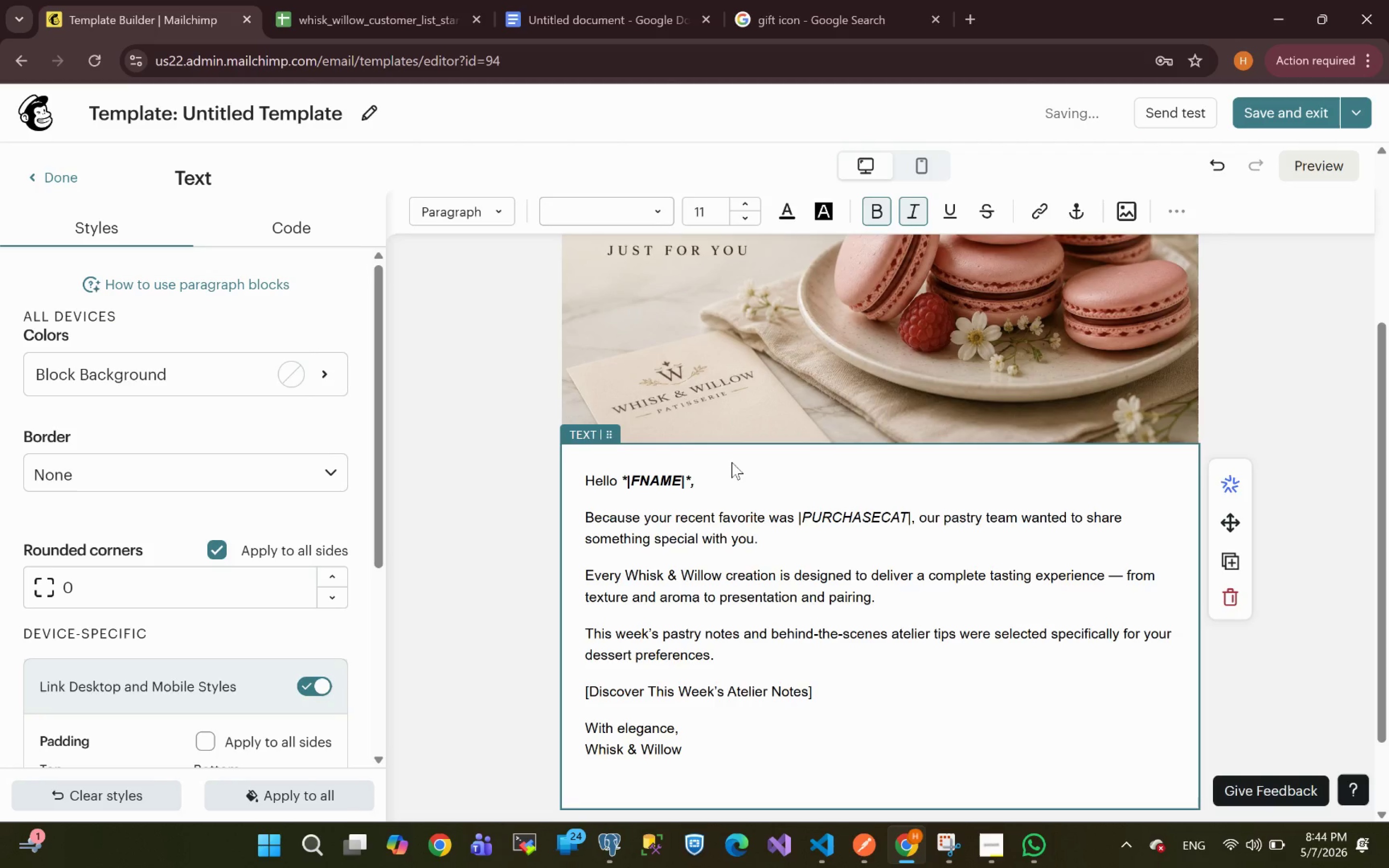 
key(Backspace)
 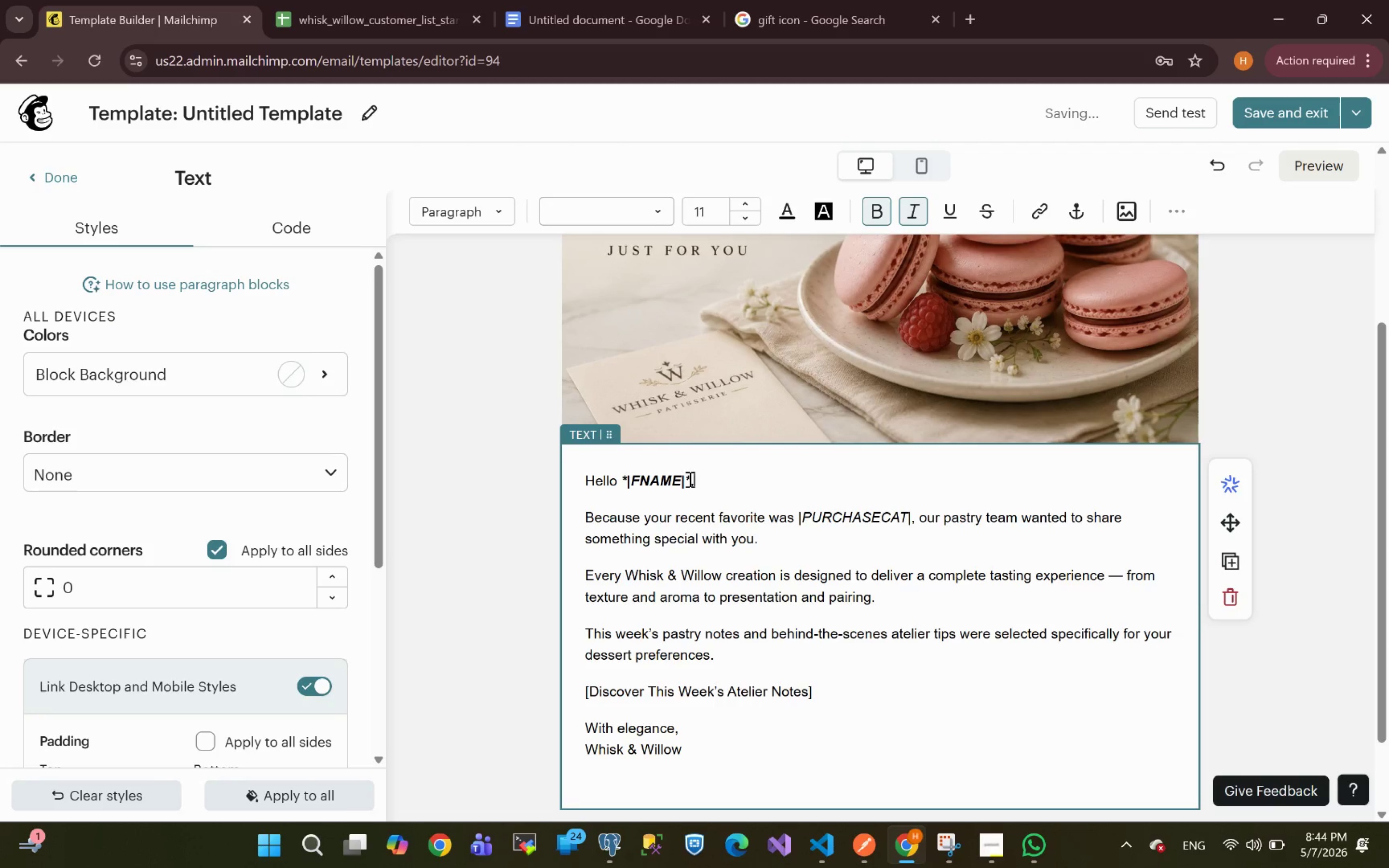 
left_click_drag(start_coordinate=[691, 479], to_coordinate=[620, 480])
 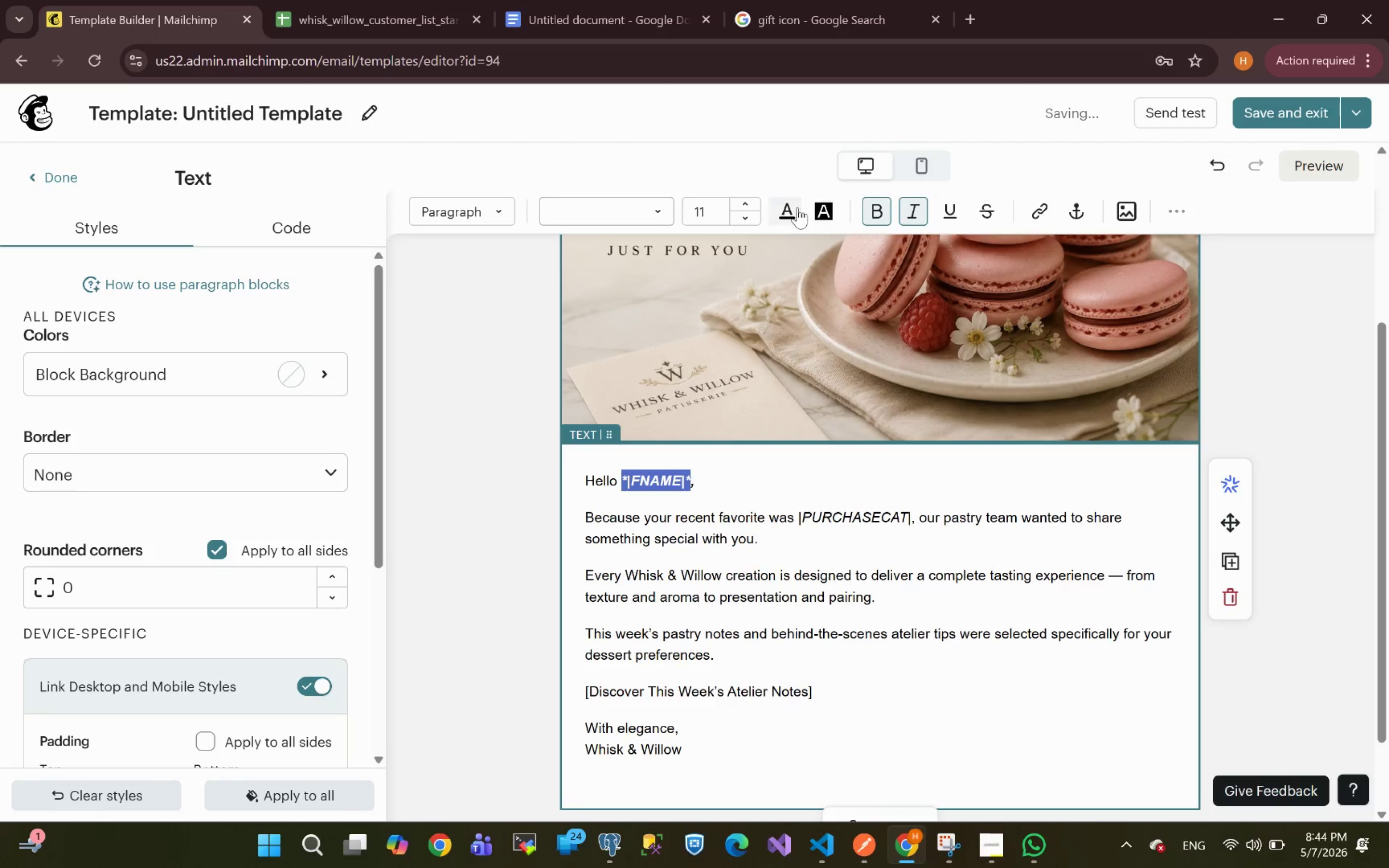 
left_click([789, 207])
 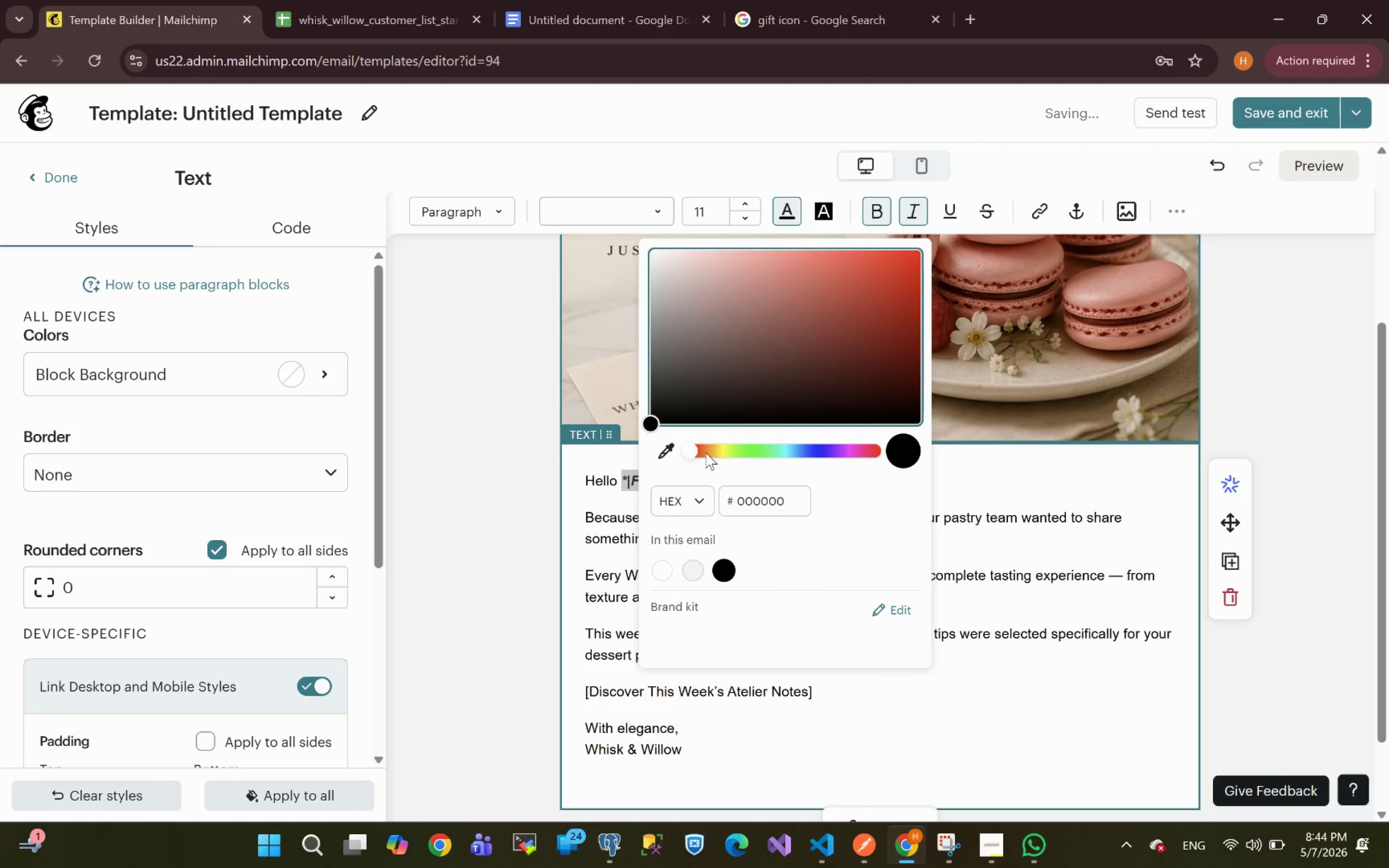 
left_click([699, 451])
 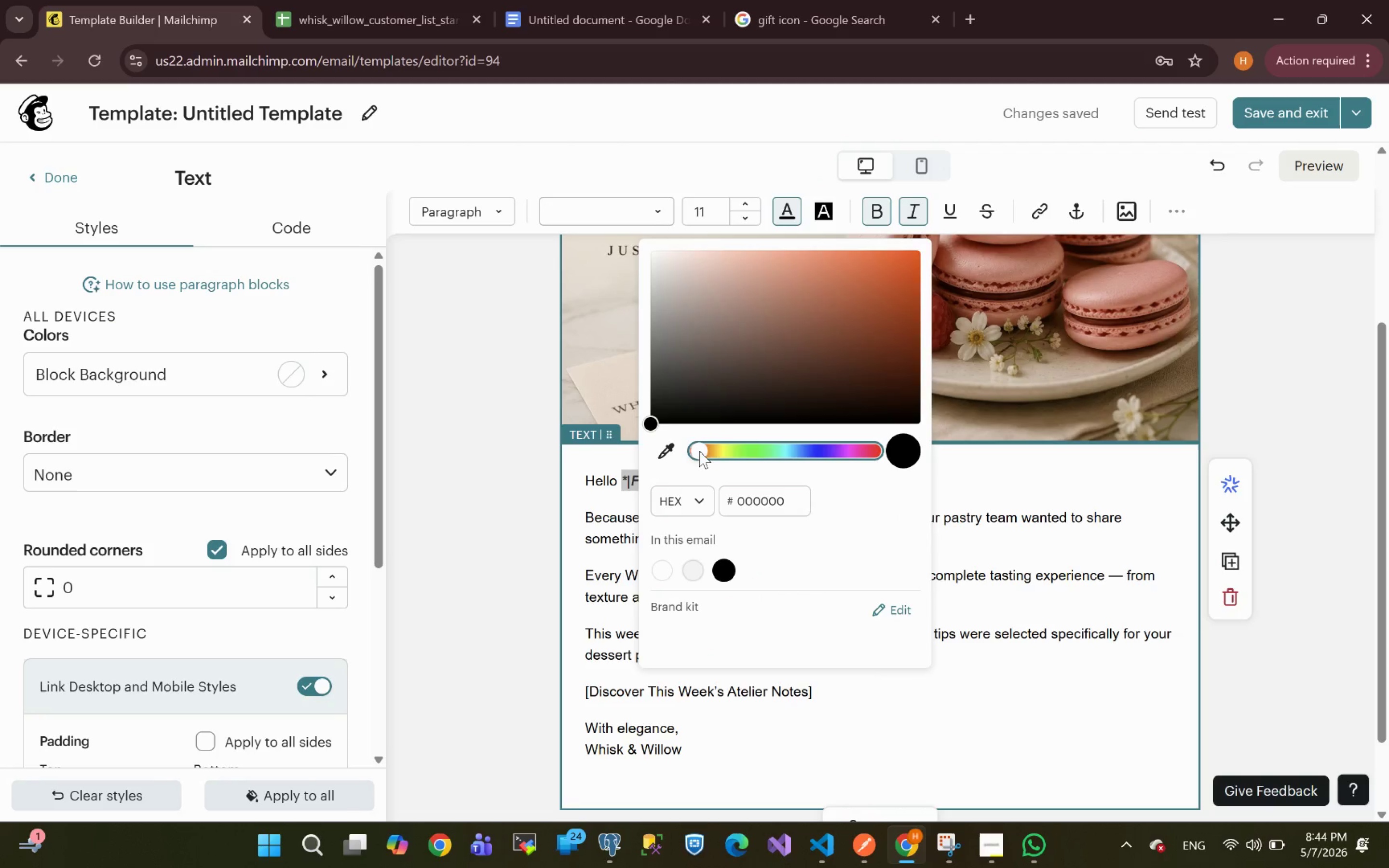 
left_click_drag(start_coordinate=[699, 451], to_coordinate=[702, 454])
 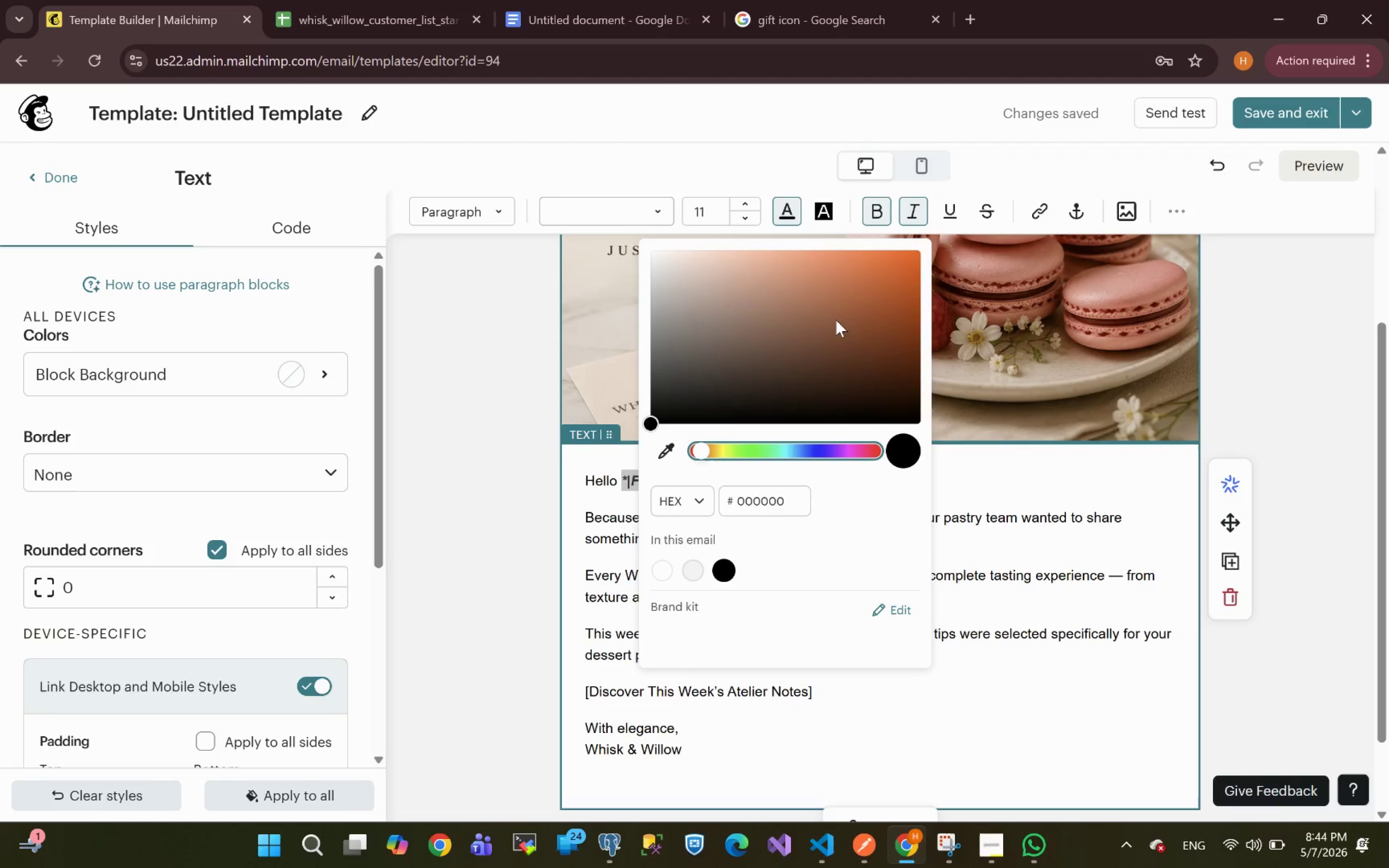 
left_click([839, 330])
 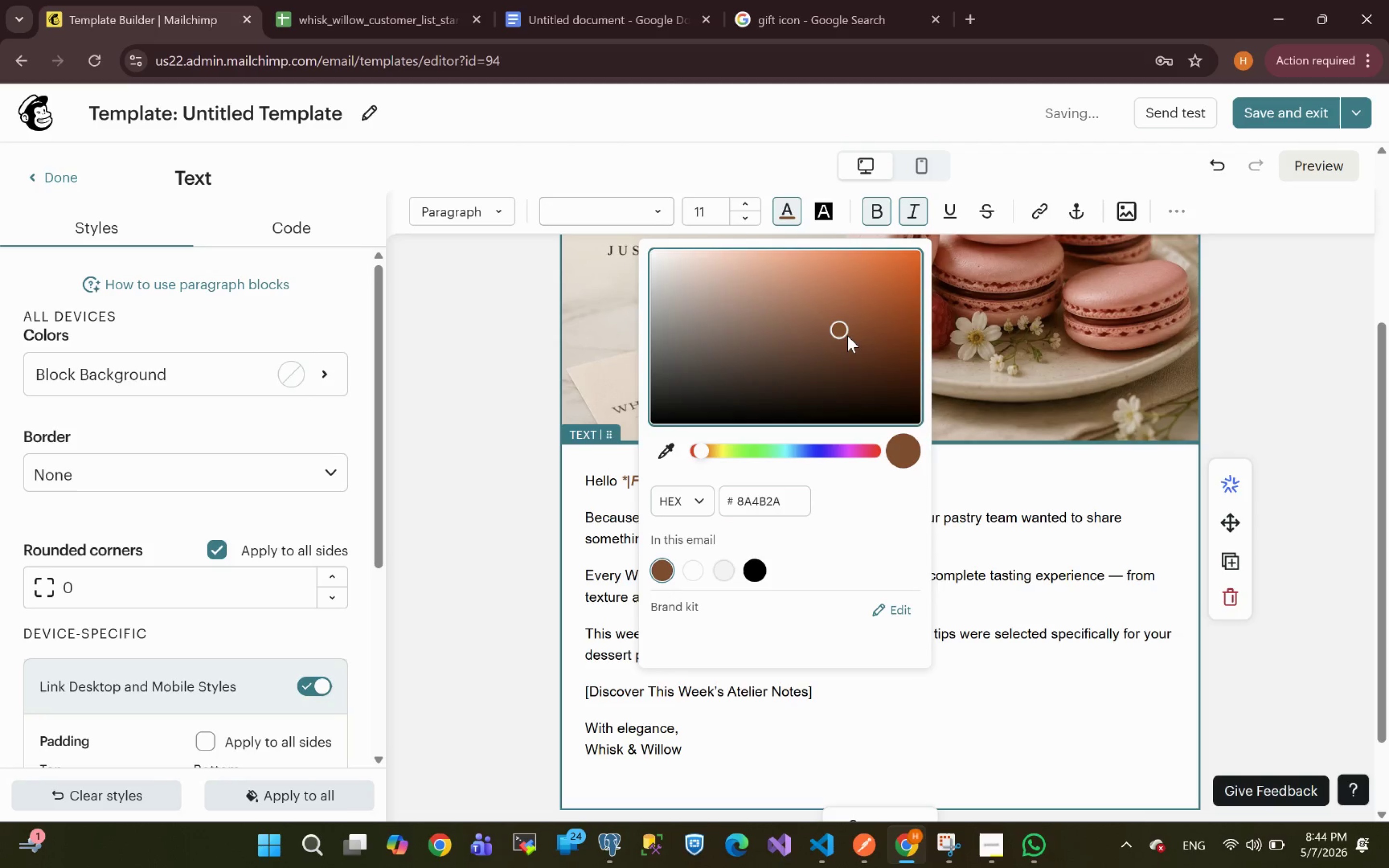 
left_click([850, 338])
 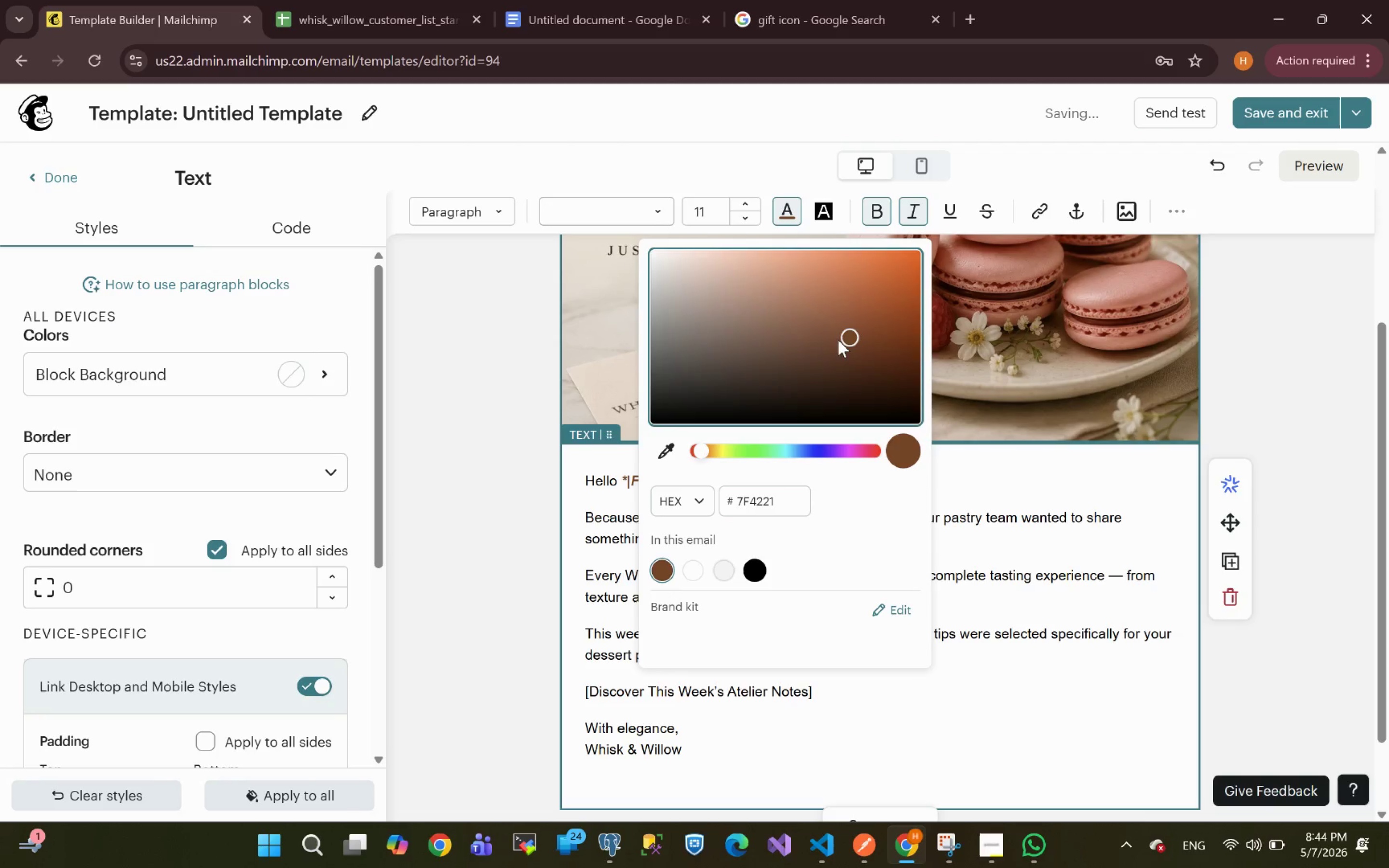 
left_click([833, 340])
 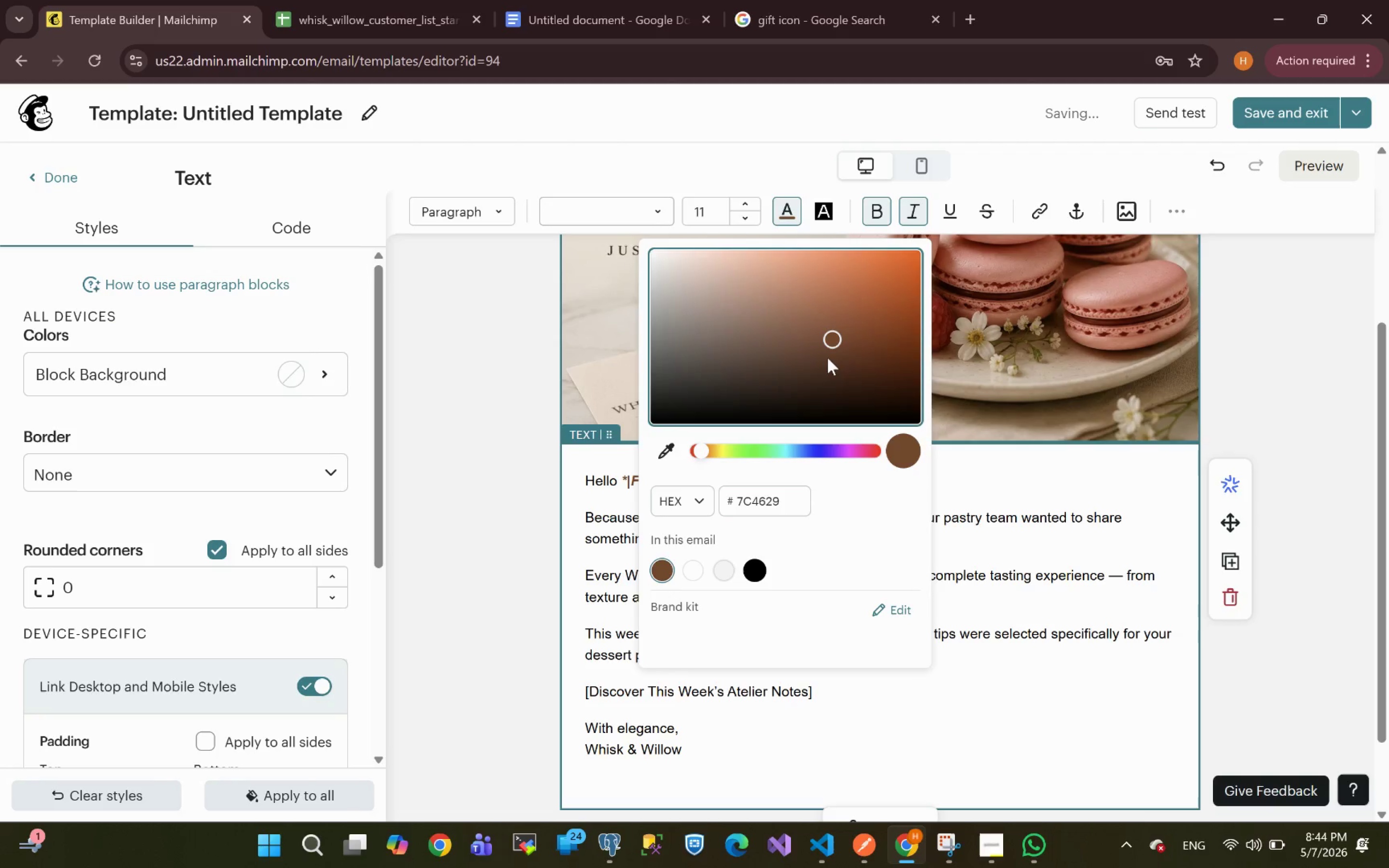 
left_click([818, 355])
 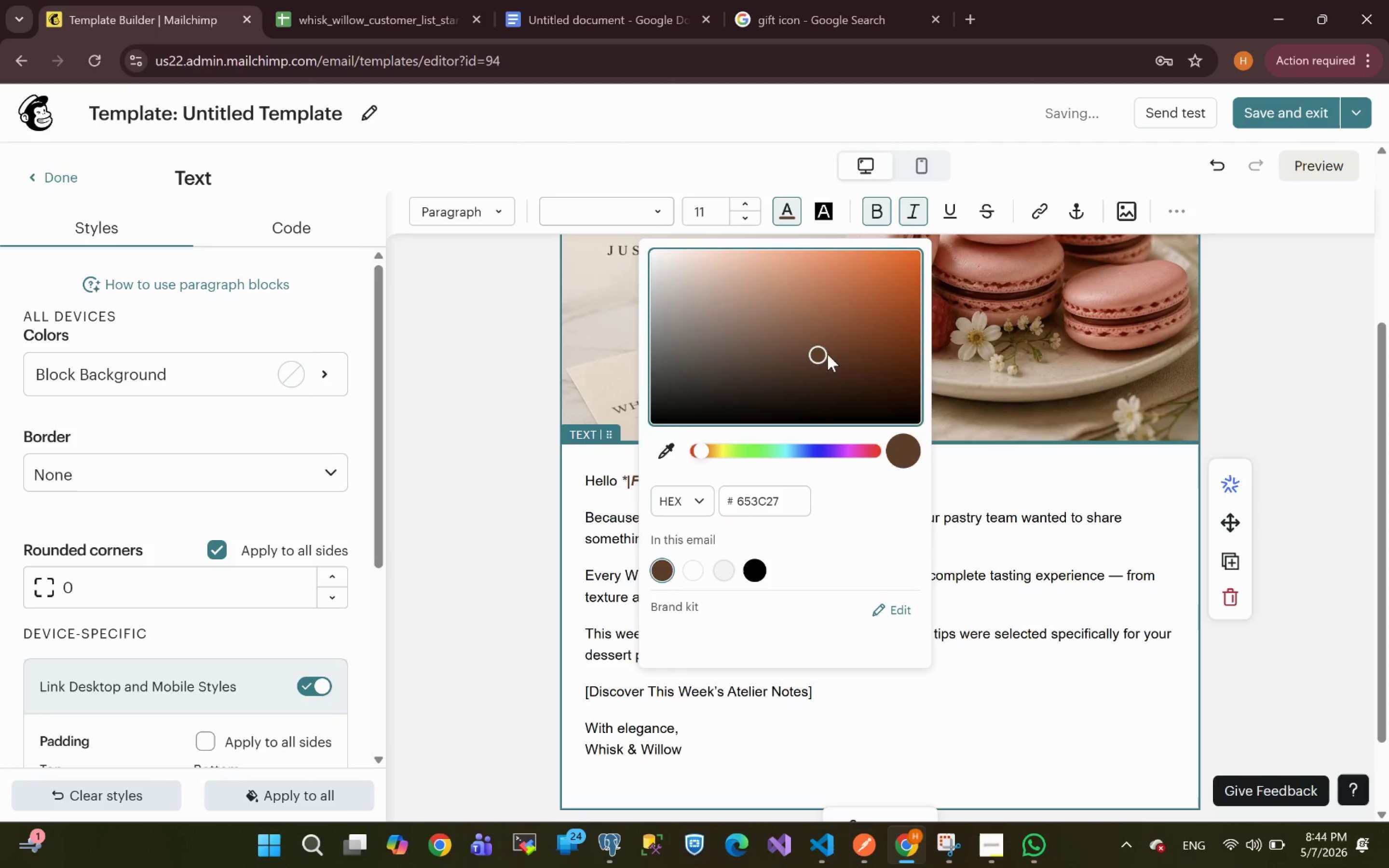 
left_click([833, 353])
 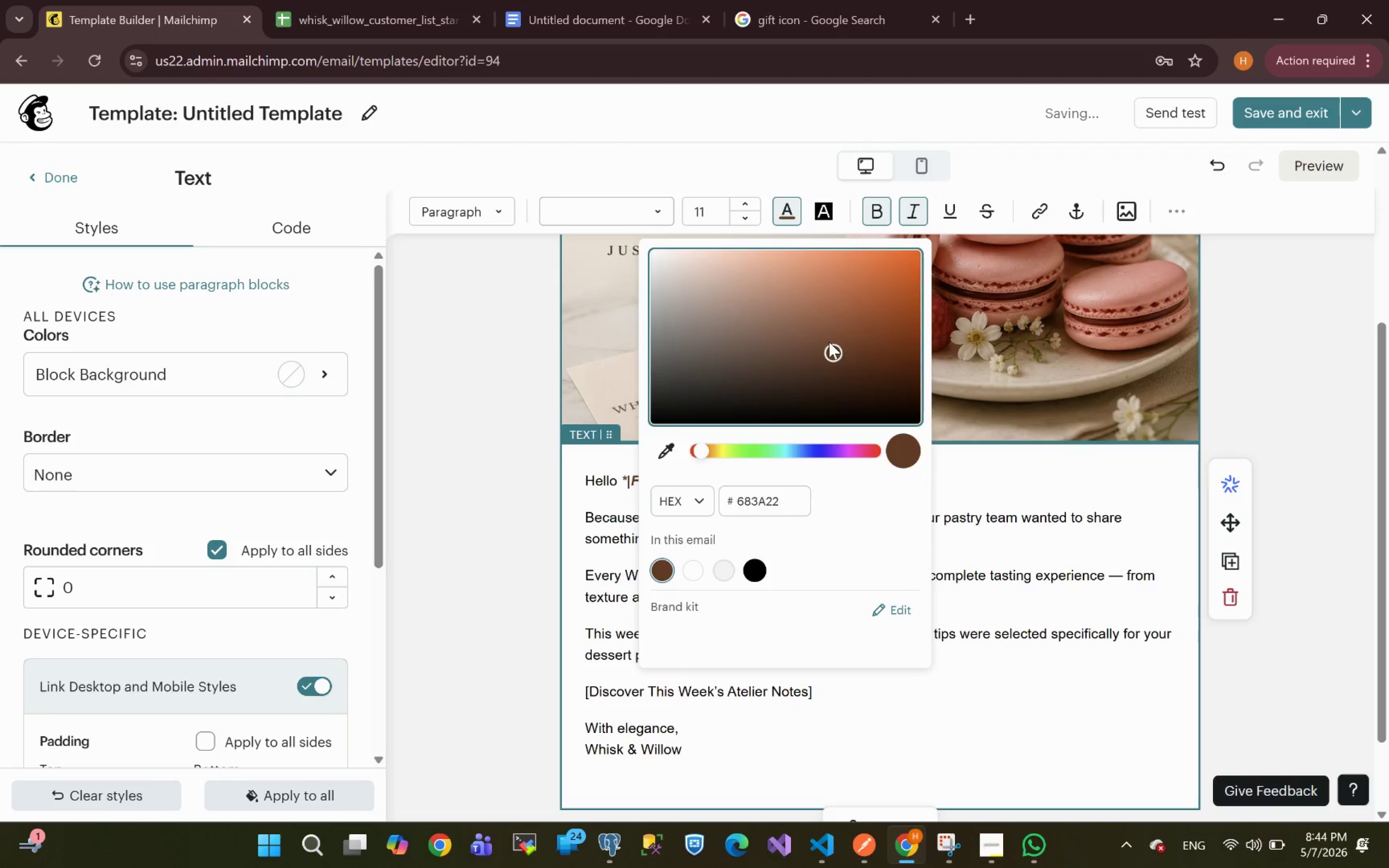 
left_click([823, 345])
 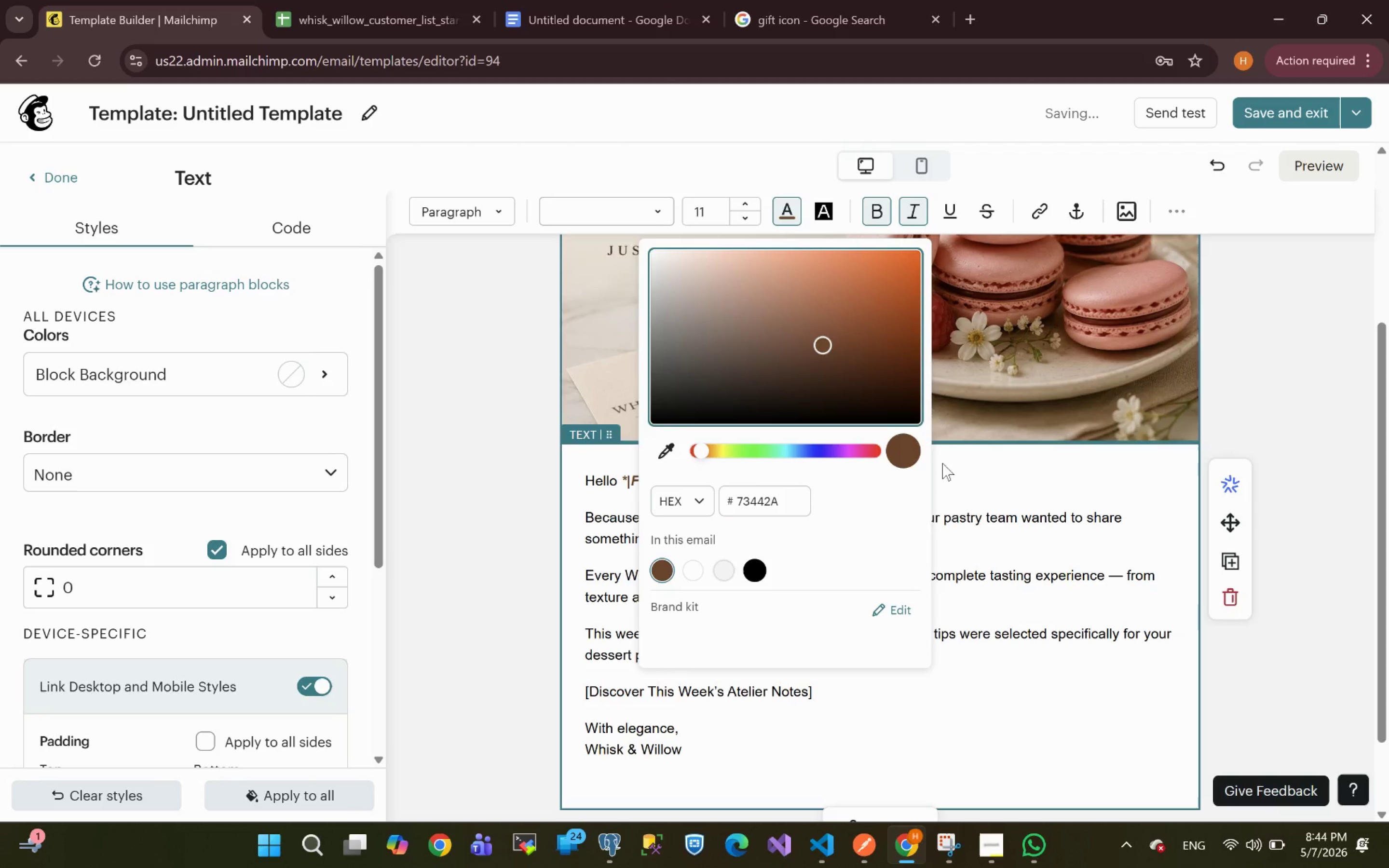 
left_click([965, 465])
 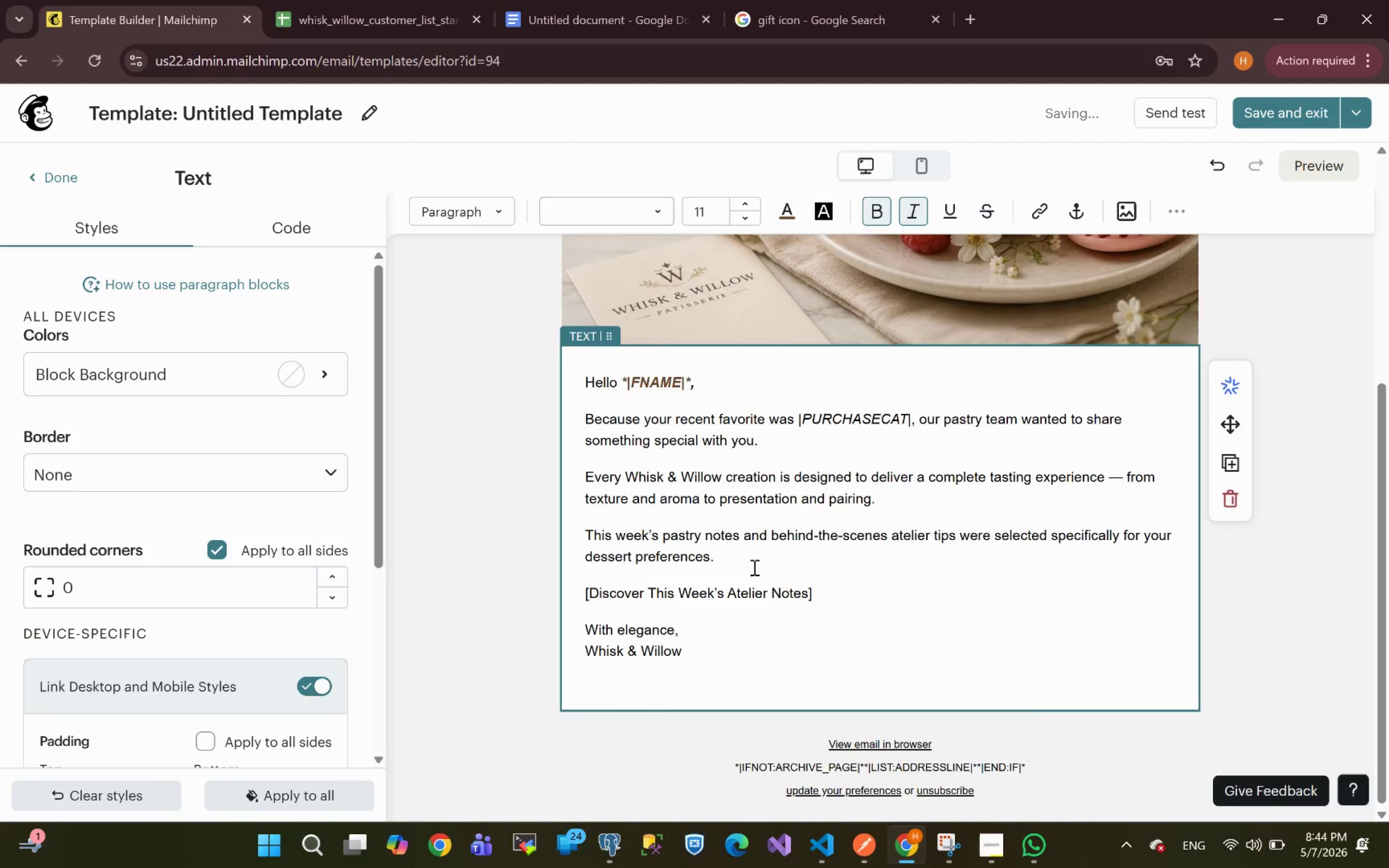 
left_click_drag(start_coordinate=[821, 595], to_coordinate=[716, 561])
 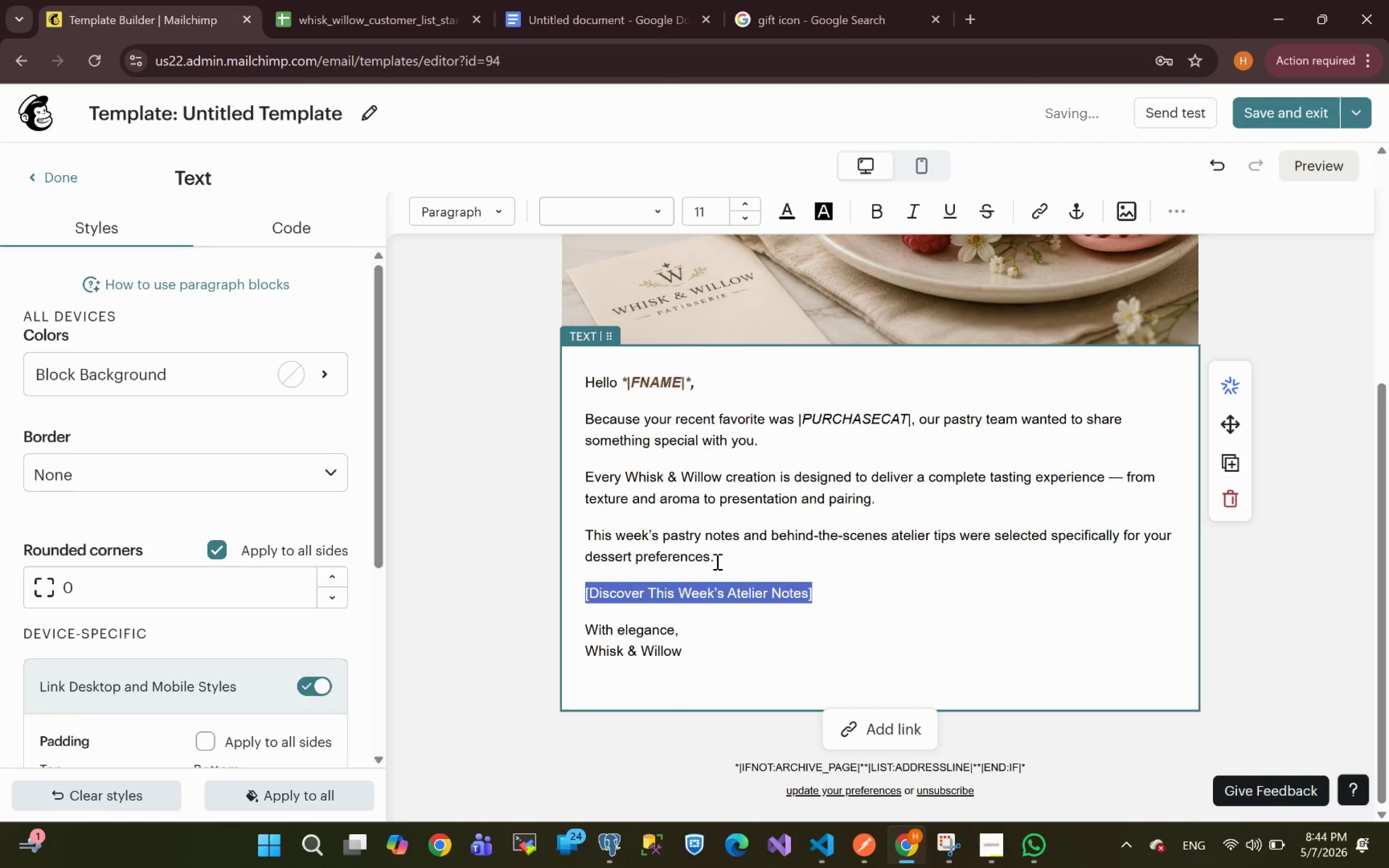 
key(Backspace)
 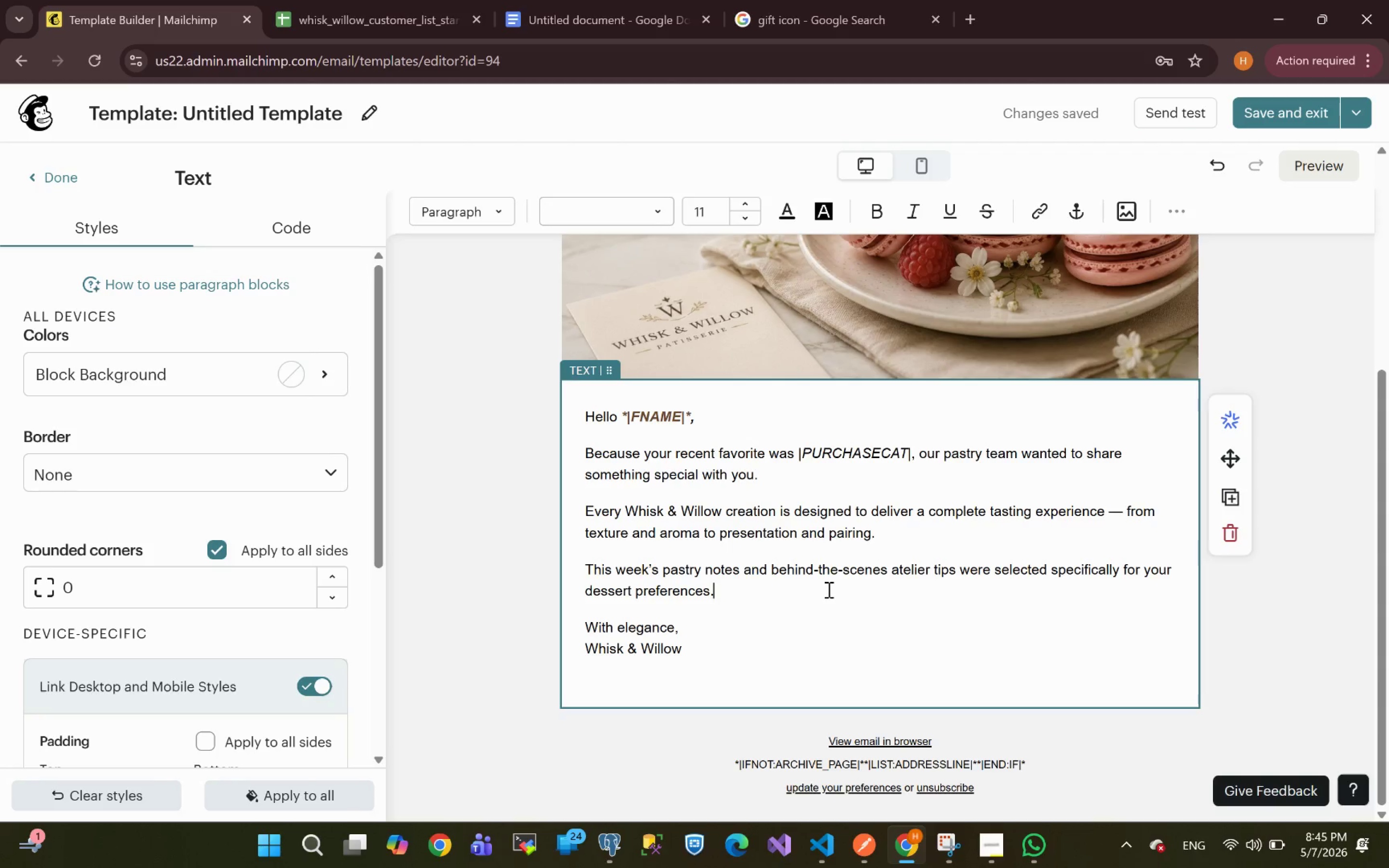 
wait(36.32)
 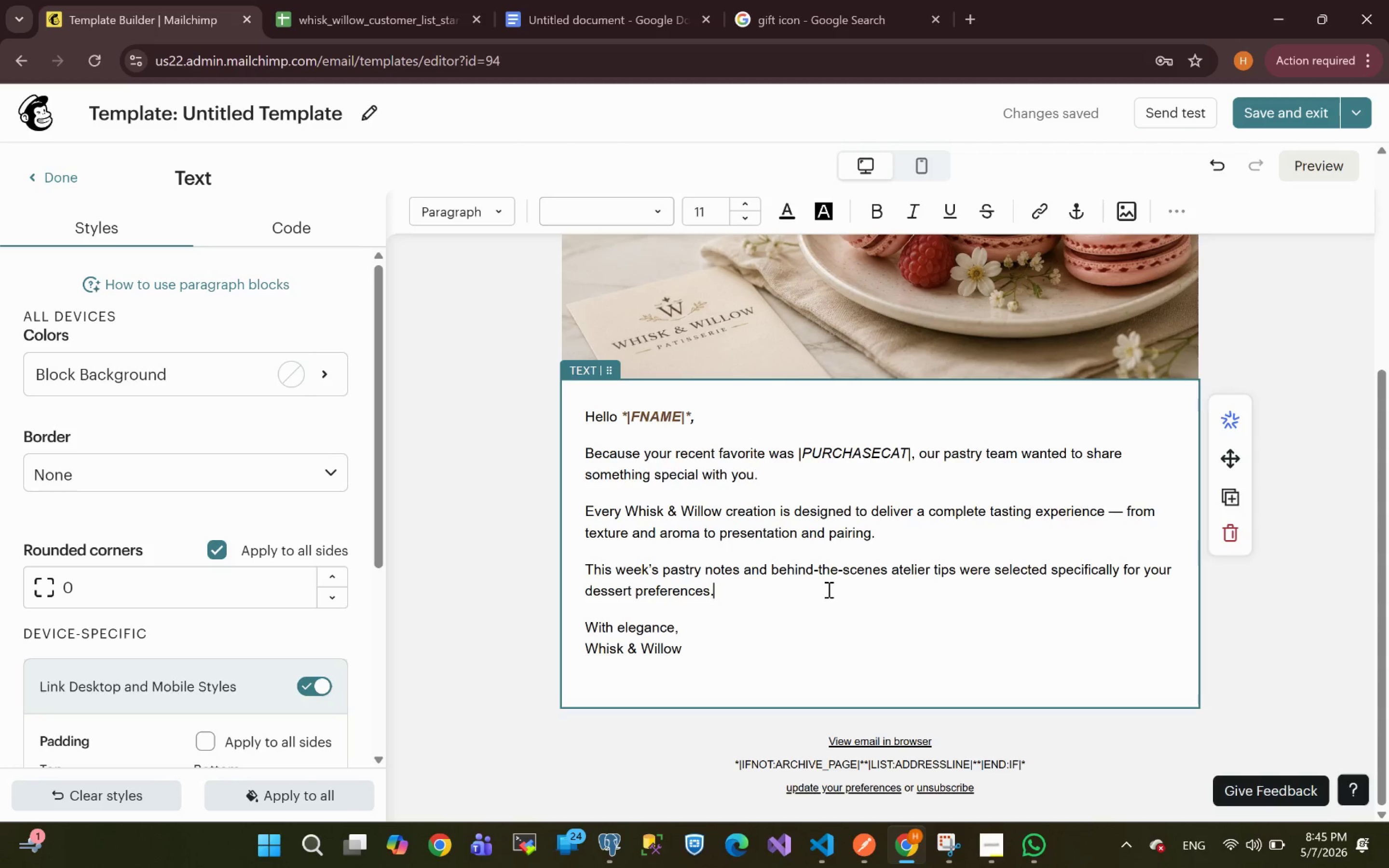 
left_click([652, 695])
 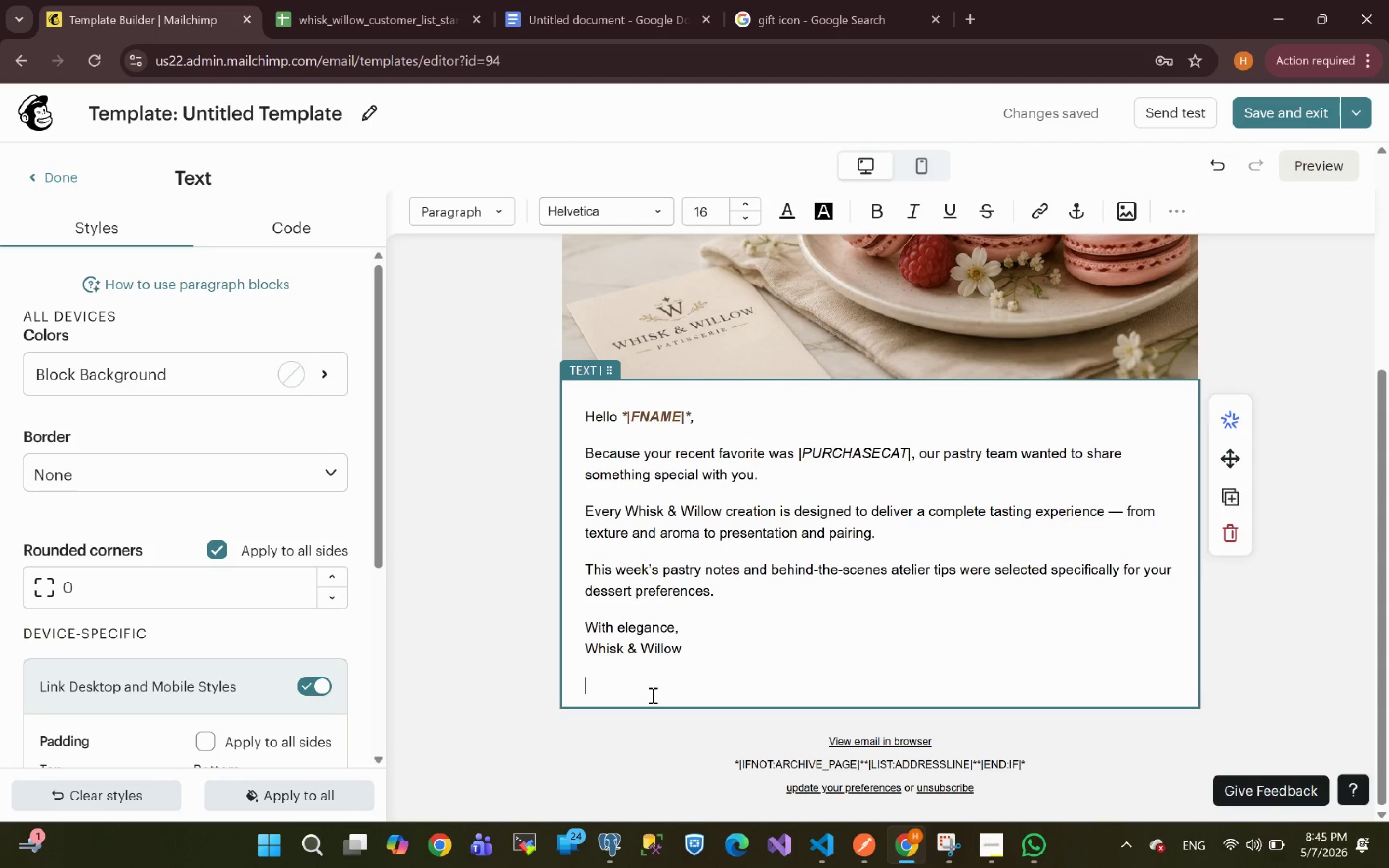 
key(Backspace)
 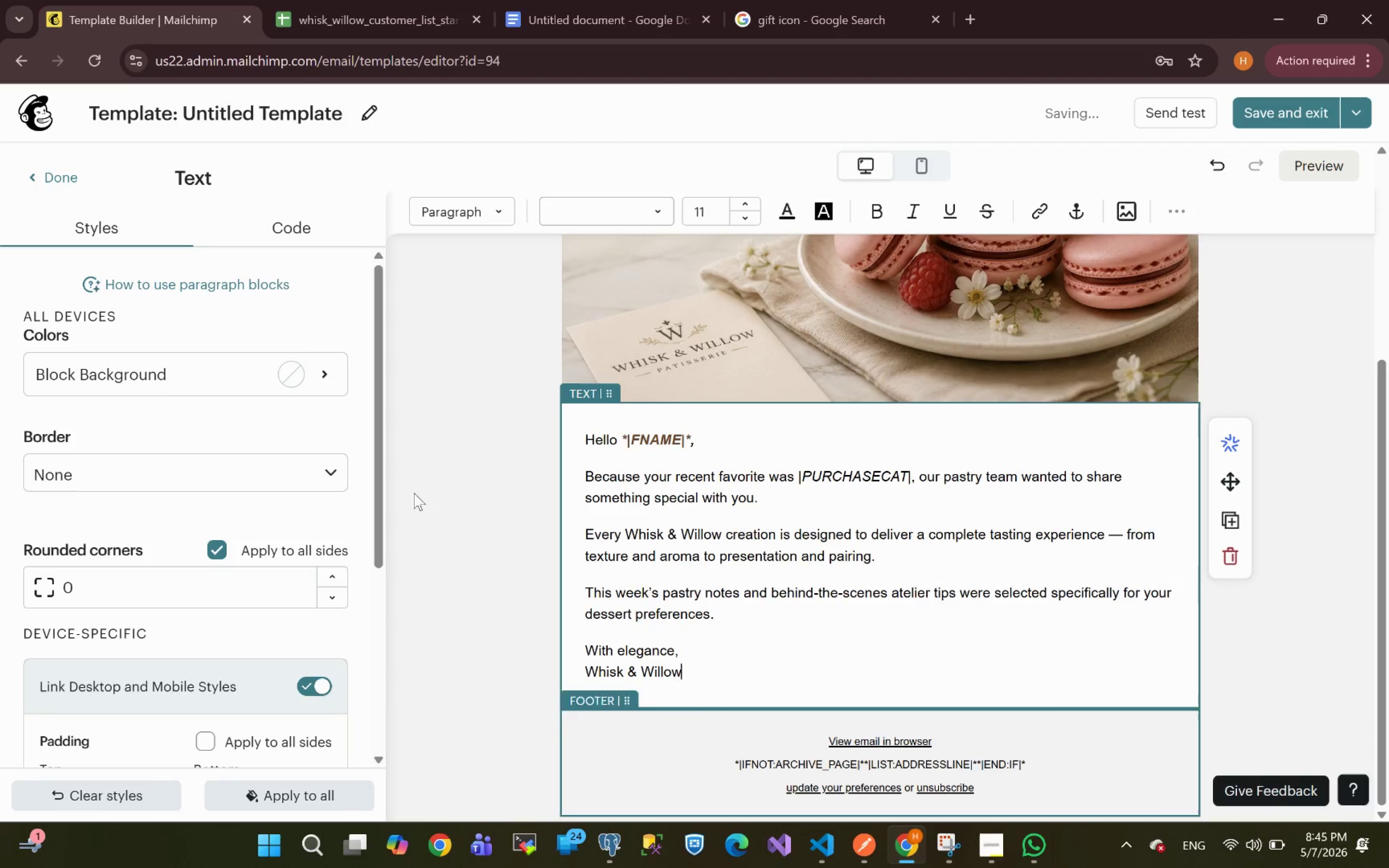 
left_click([44, 182])
 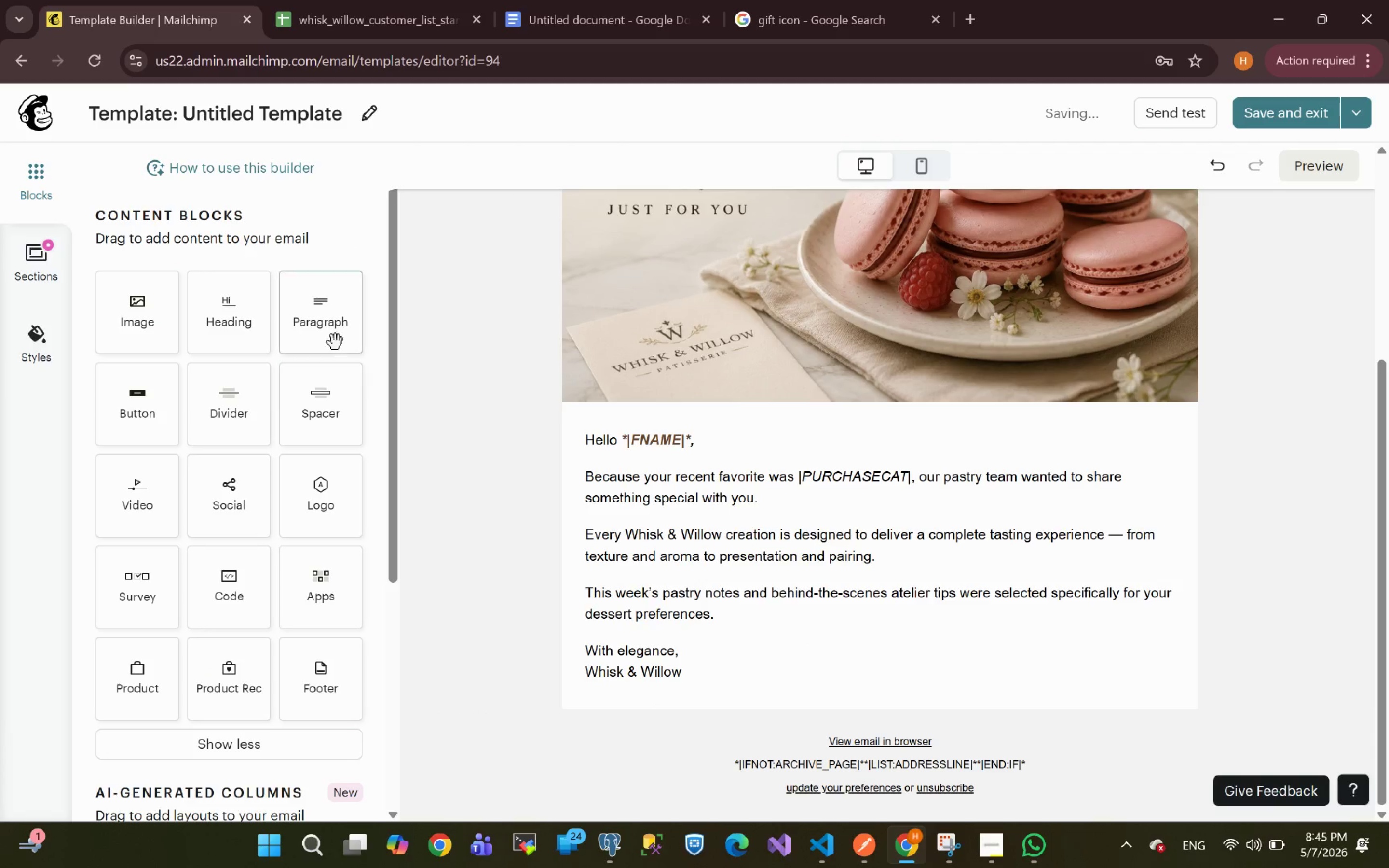 
left_click([326, 326])
 